 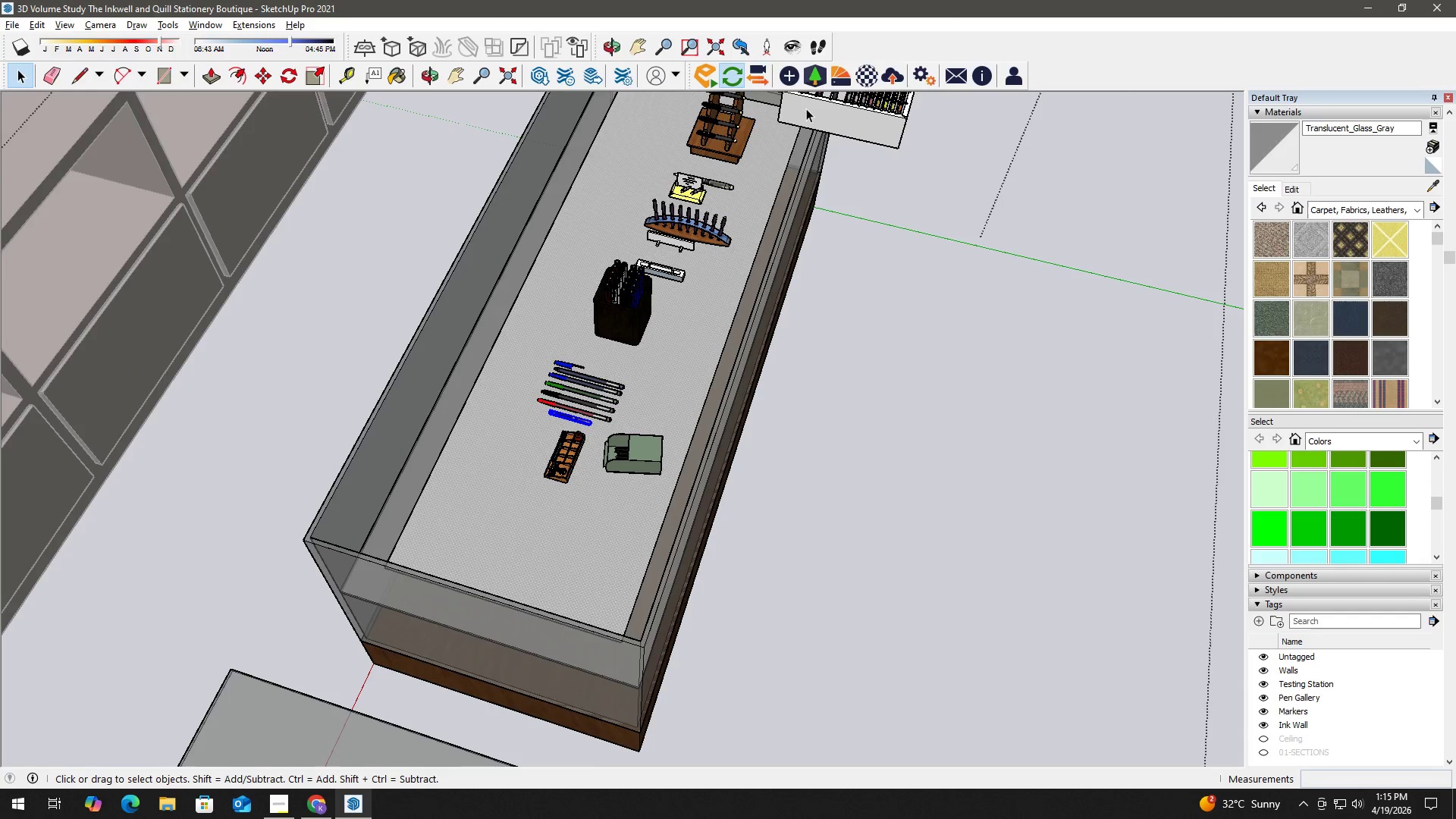 
key(M)
 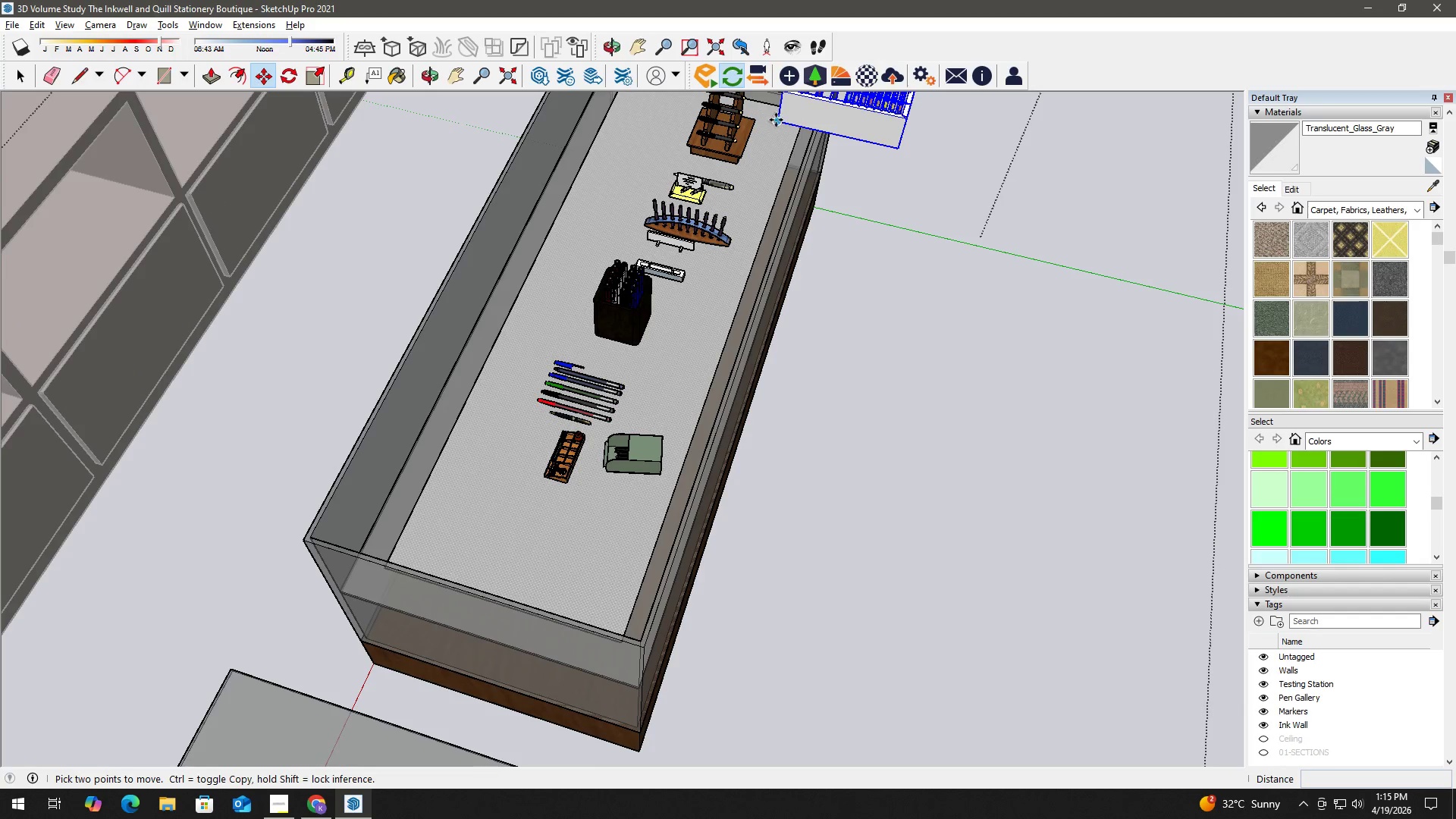 
left_click_drag(start_coordinate=[779, 120], to_coordinate=[779, 126])
 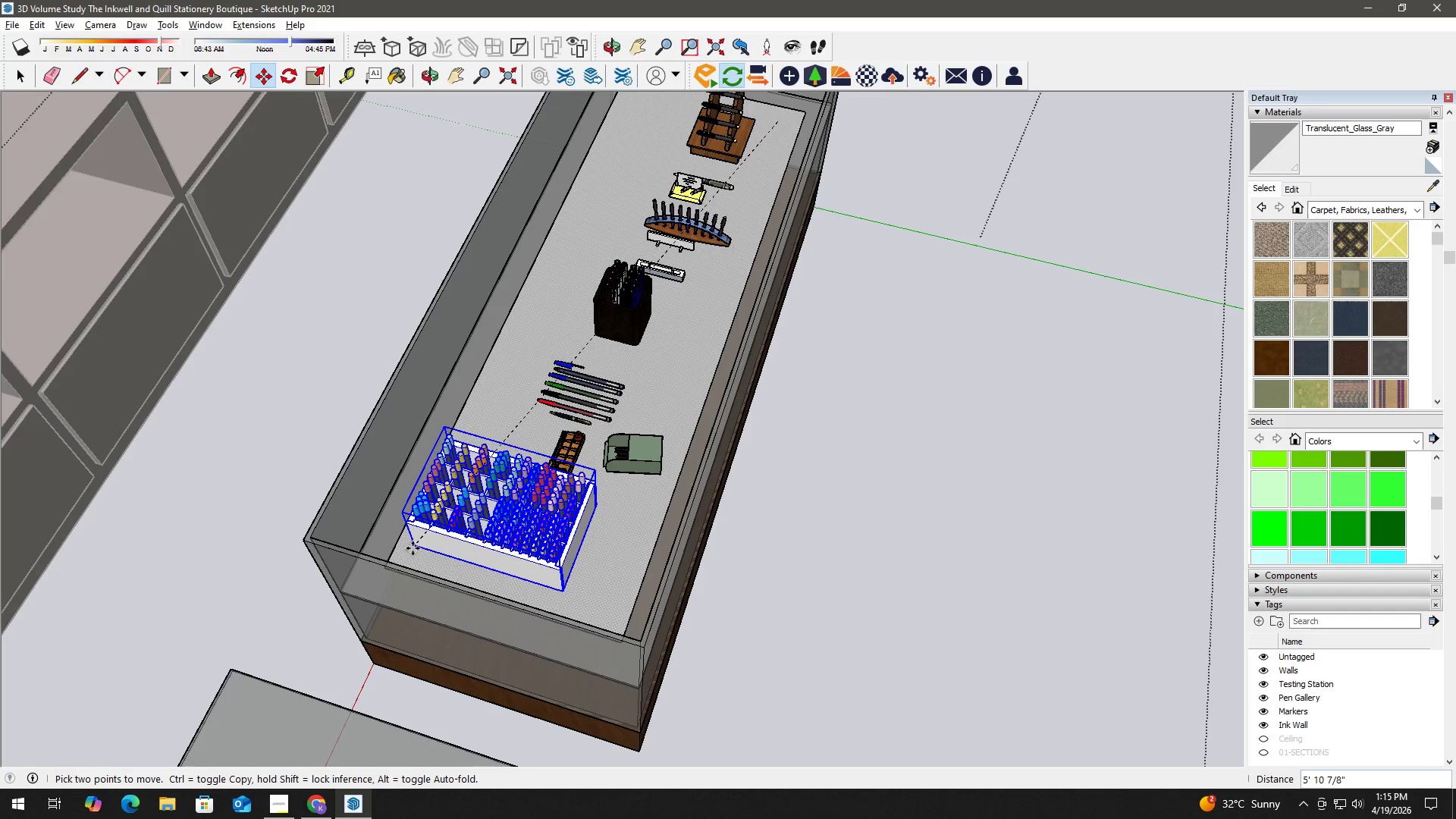 
left_click([400, 551])
 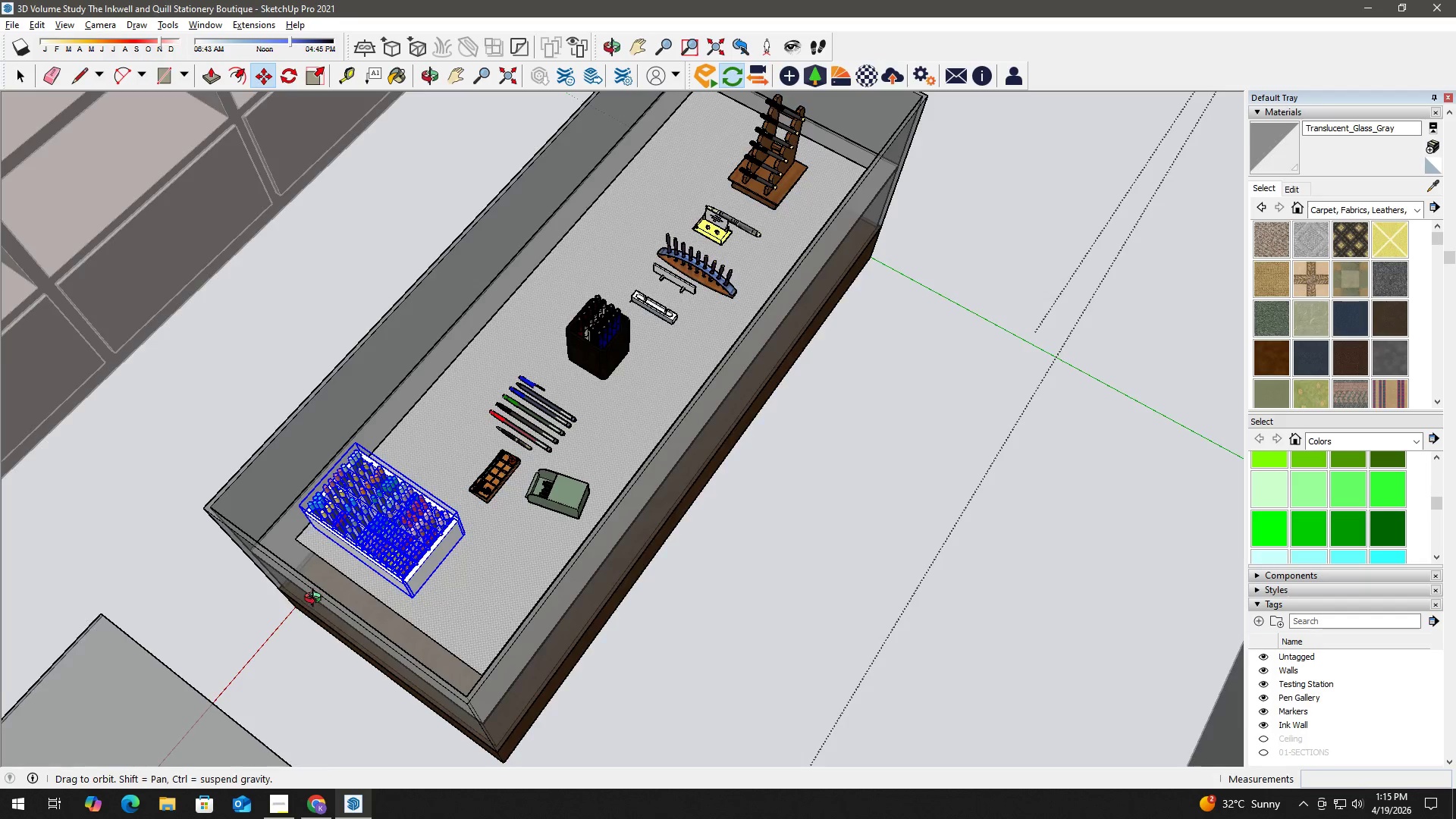 
scroll: coordinate [381, 370], scroll_direction: up, amount: 8.0
 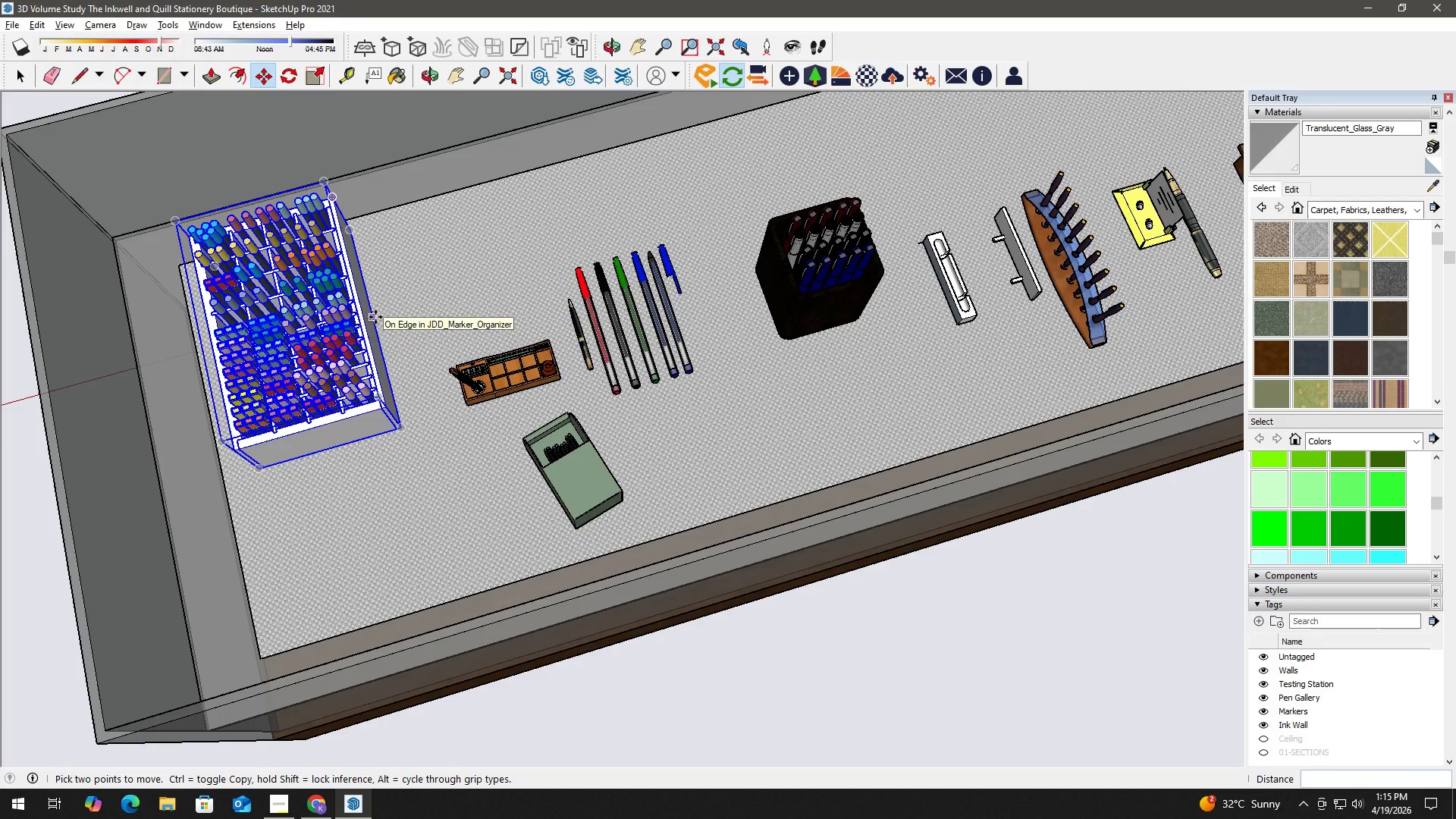 
left_click([375, 317])
 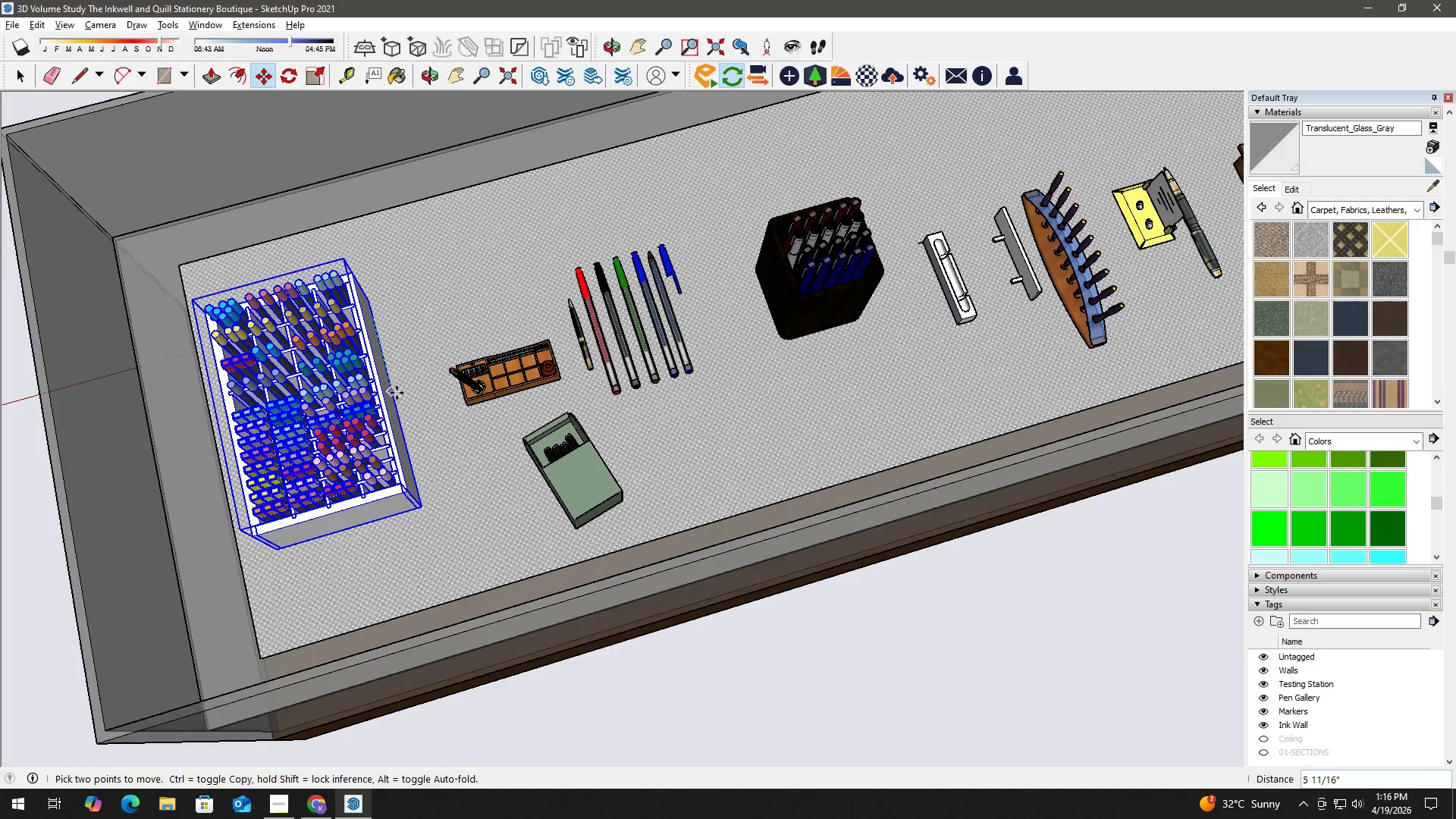 
left_click([397, 394])
 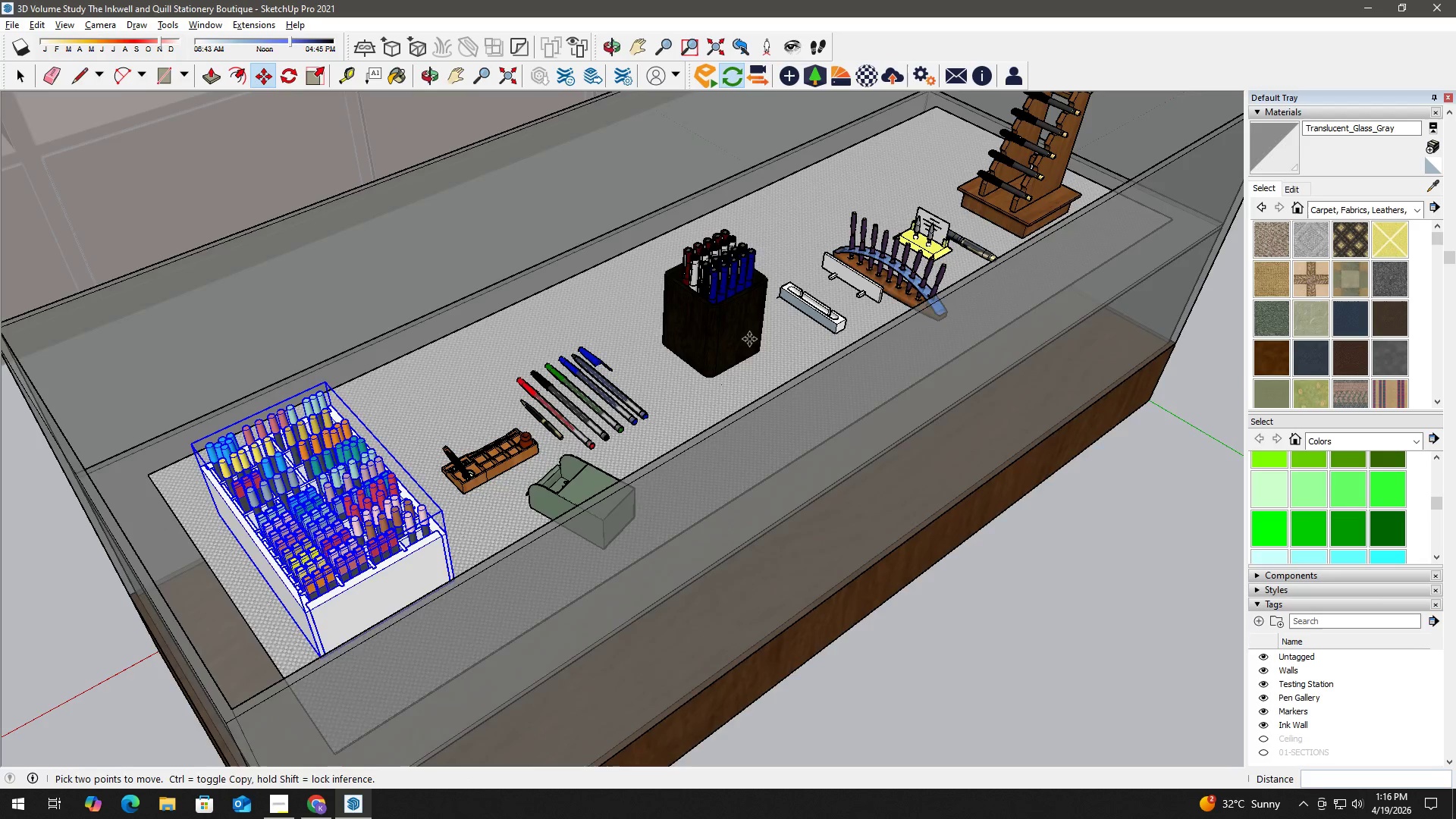 
scroll: coordinate [491, 504], scroll_direction: down, amount: 3.0
 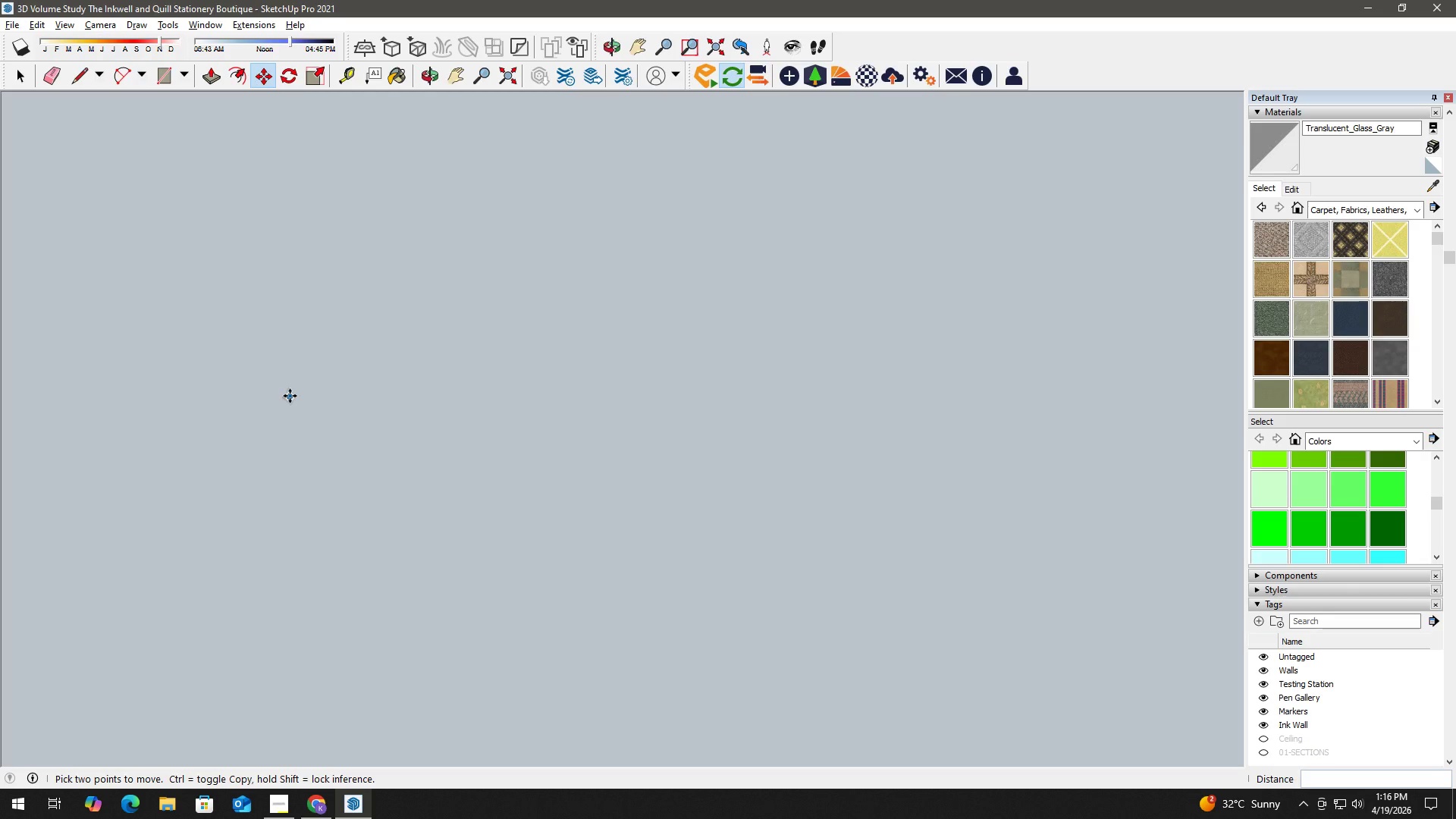 
left_click([507, 77])
 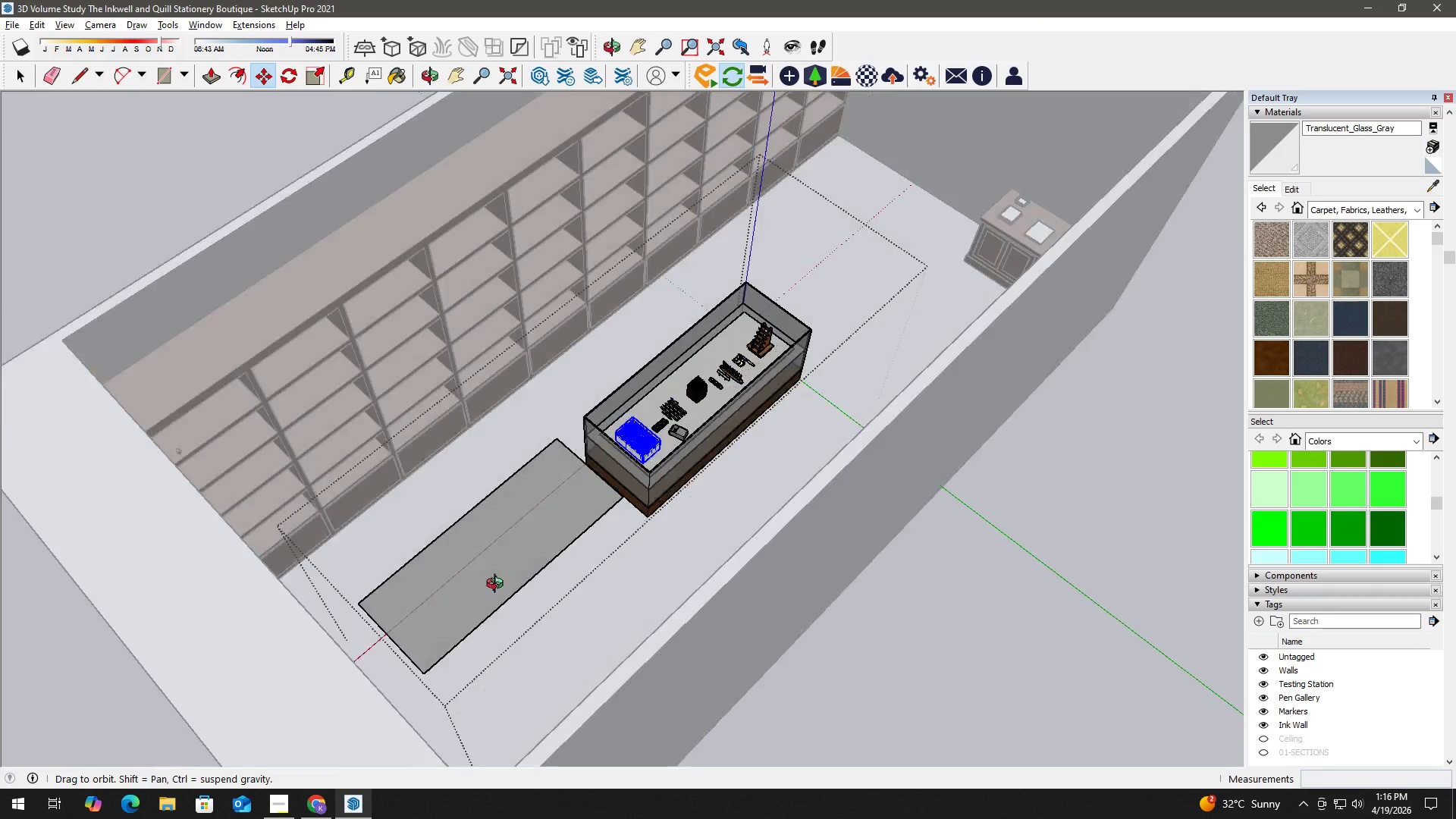 
scroll: coordinate [666, 449], scroll_direction: up, amount: 19.0
 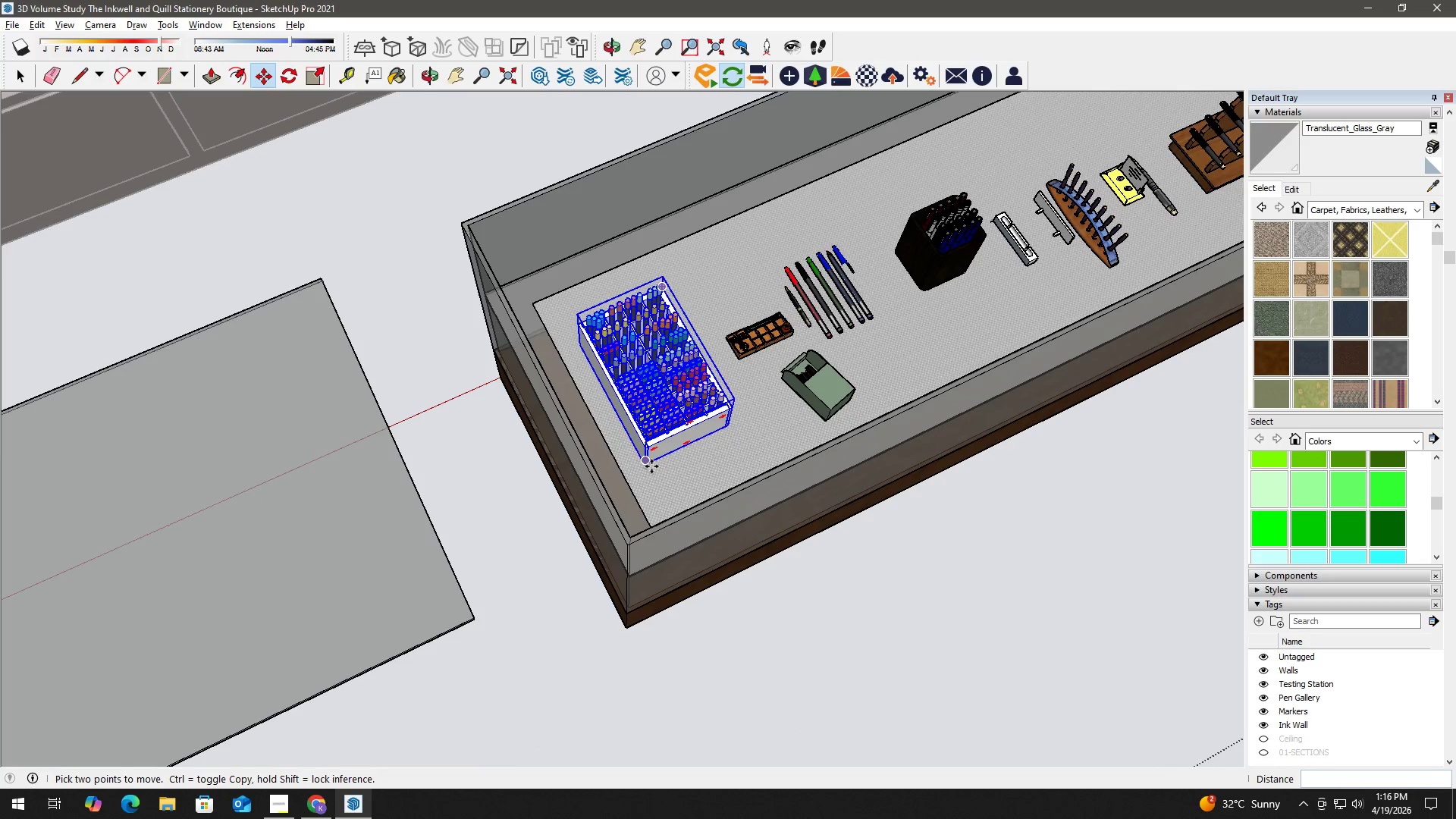 
left_click([651, 466])
 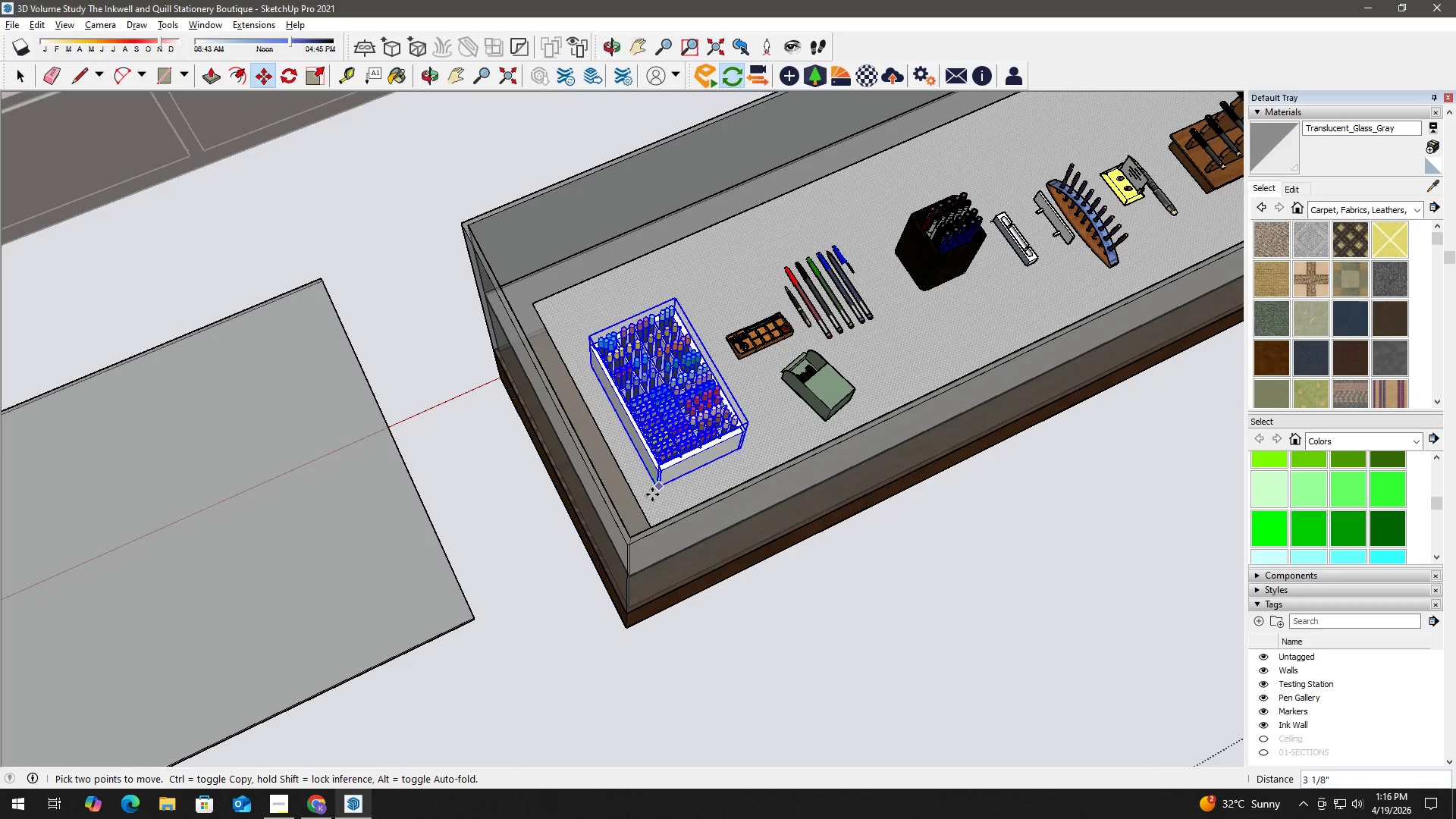 
key(Space)
 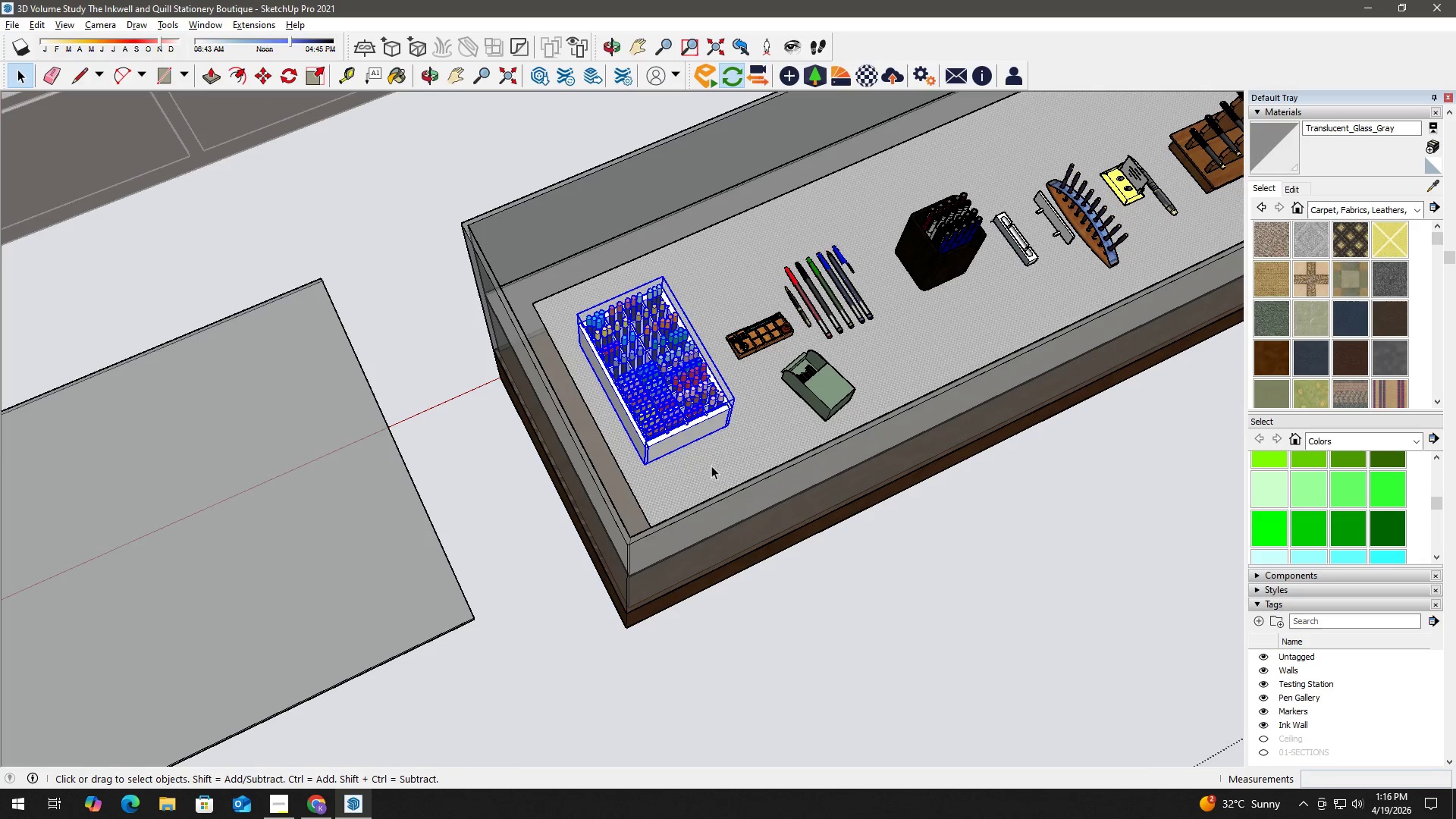 
left_click([717, 460])
 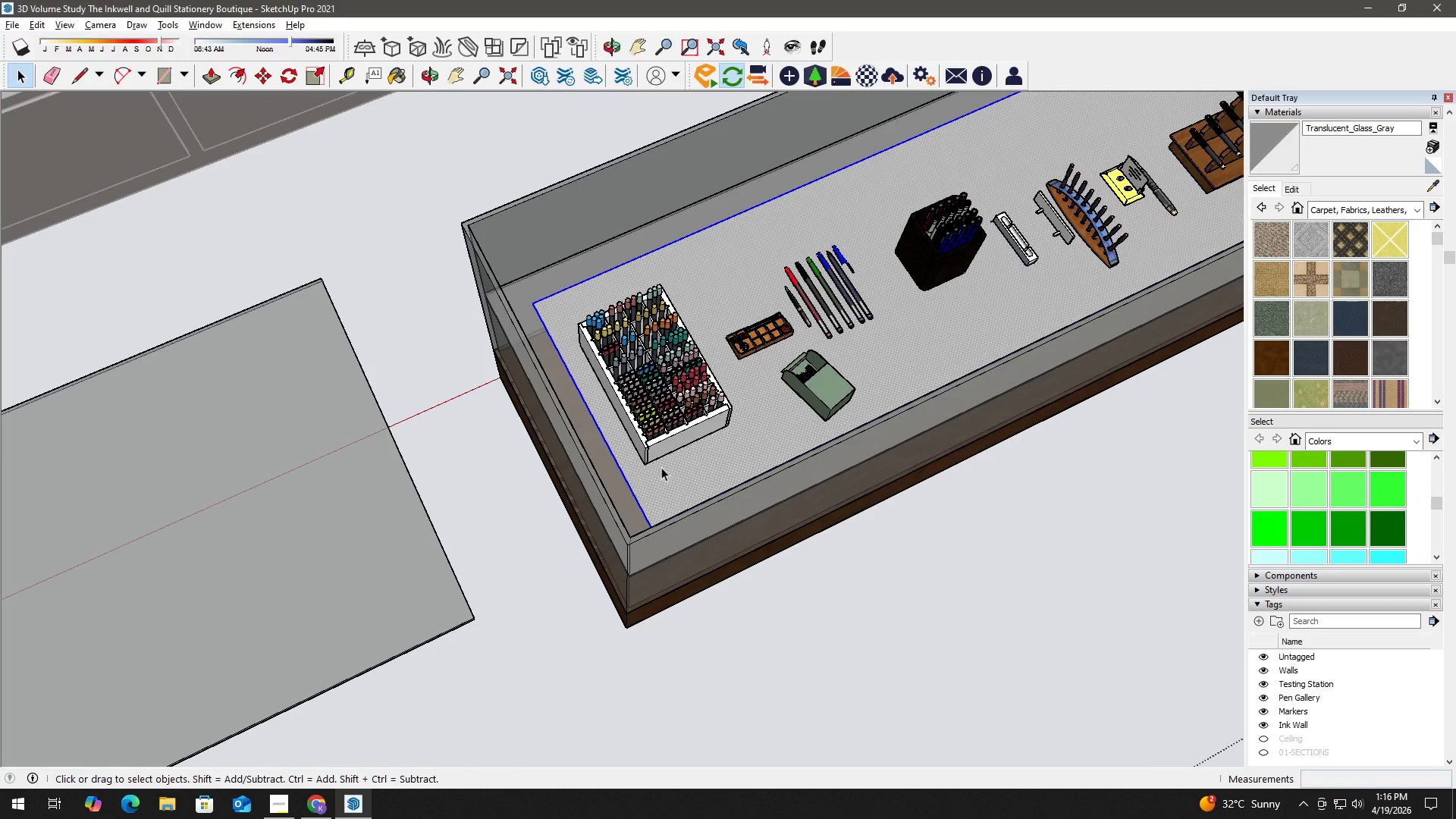 
hold_key(key=ControlLeft, duration=0.88)
left_click([614, 468])
 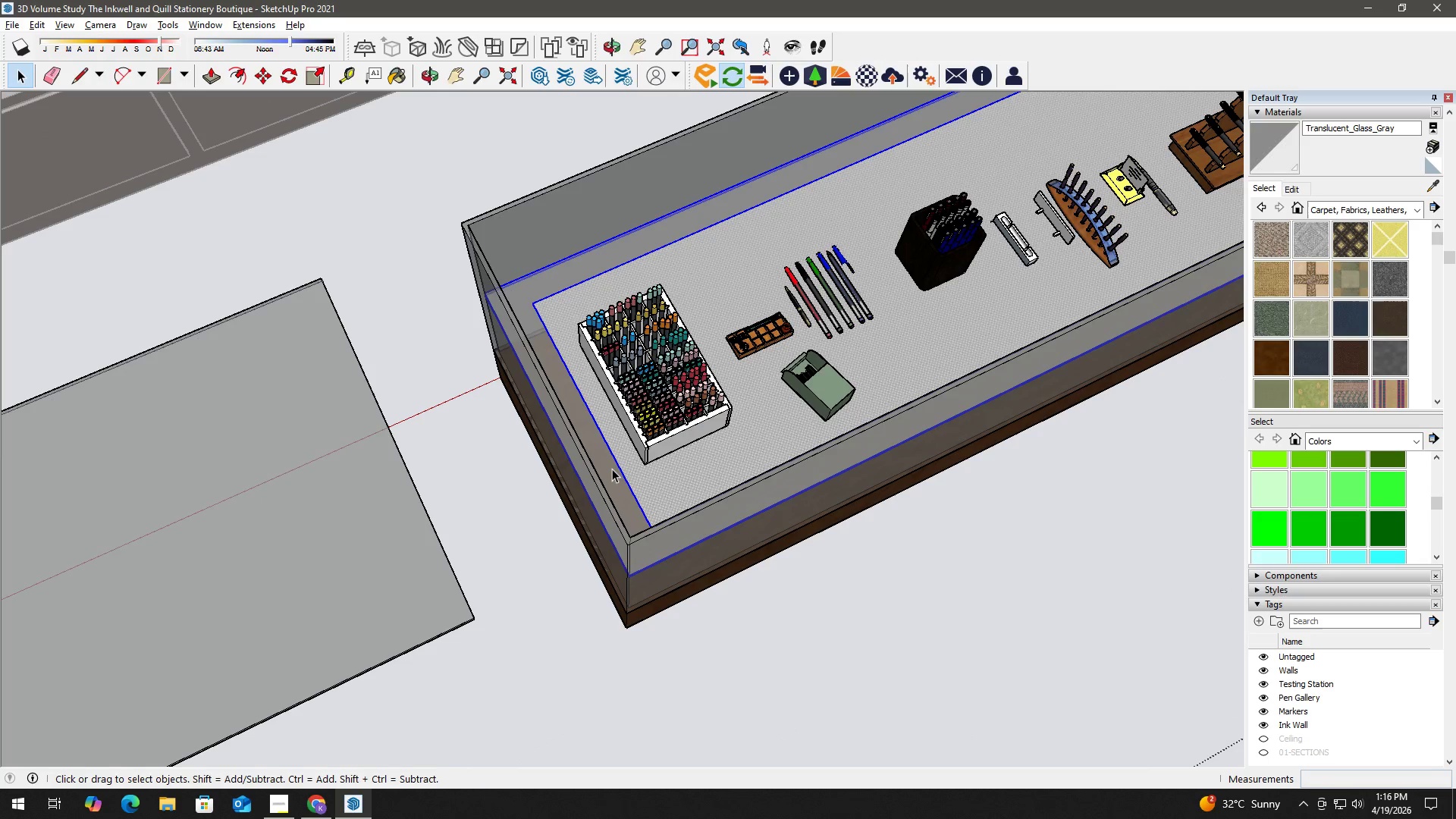 
key(M)
 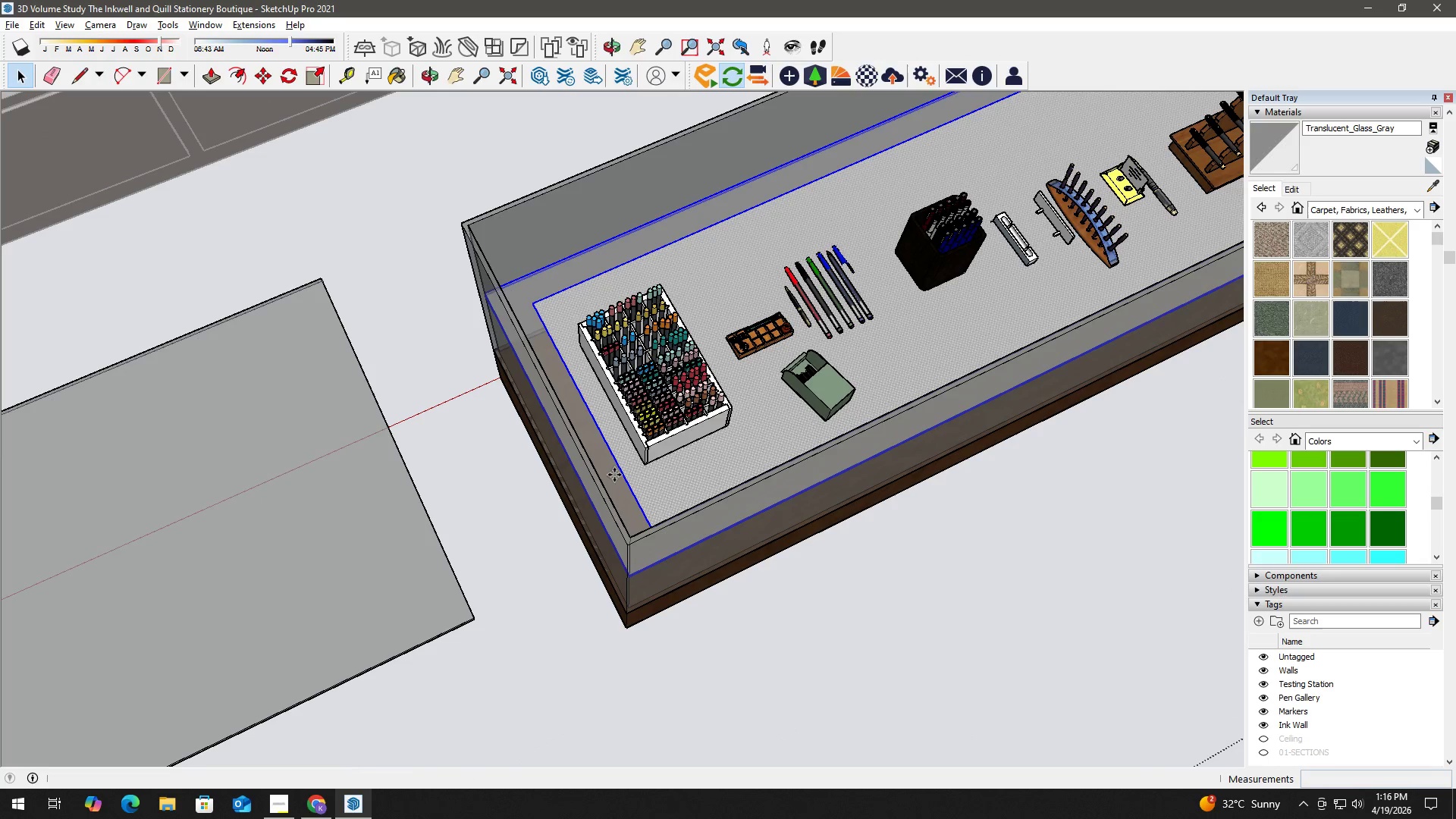 
left_click([614, 475])
 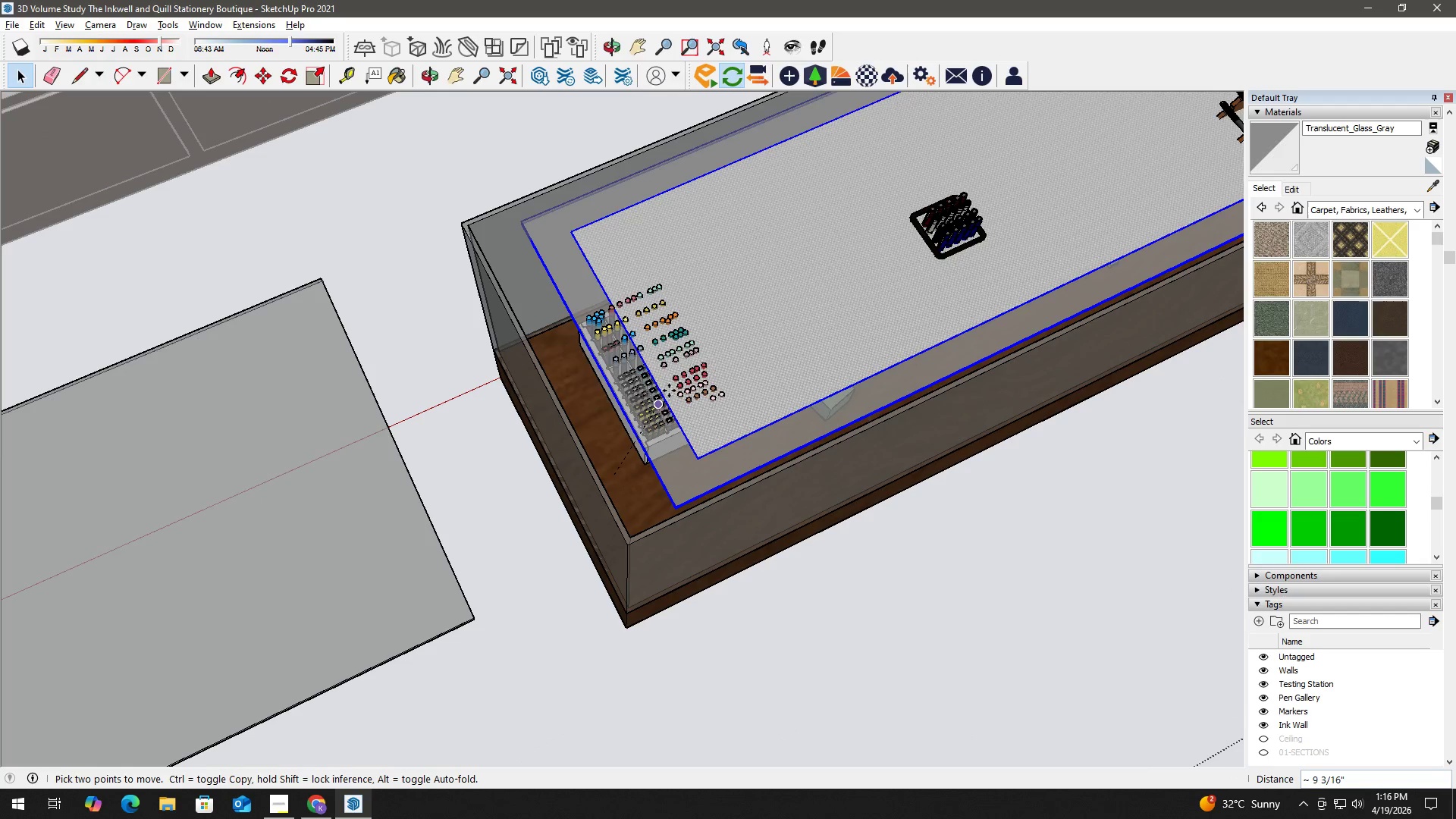 
scroll: coordinate [649, 332], scroll_direction: down, amount: 24.0
 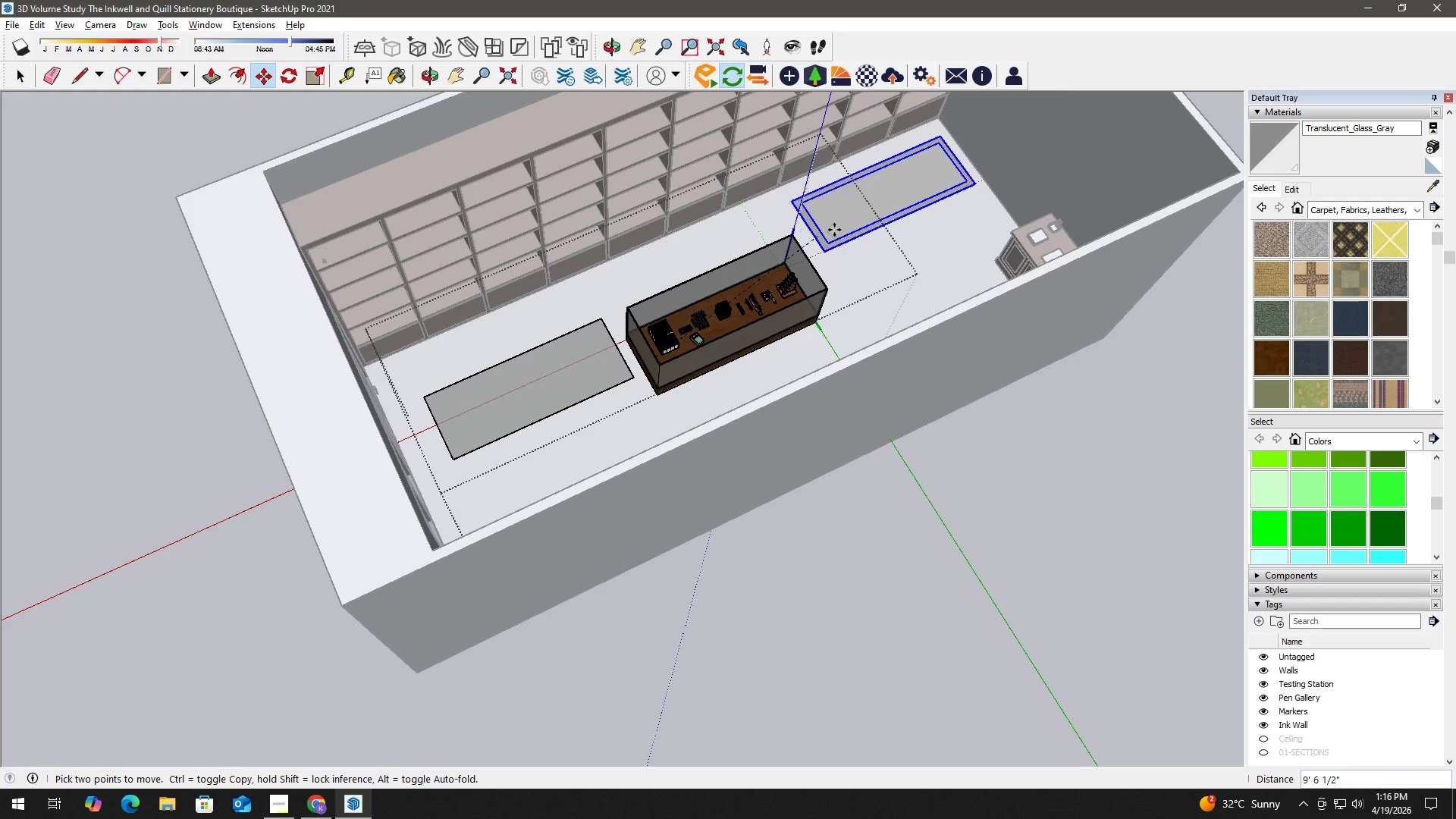 
left_click([841, 227])
 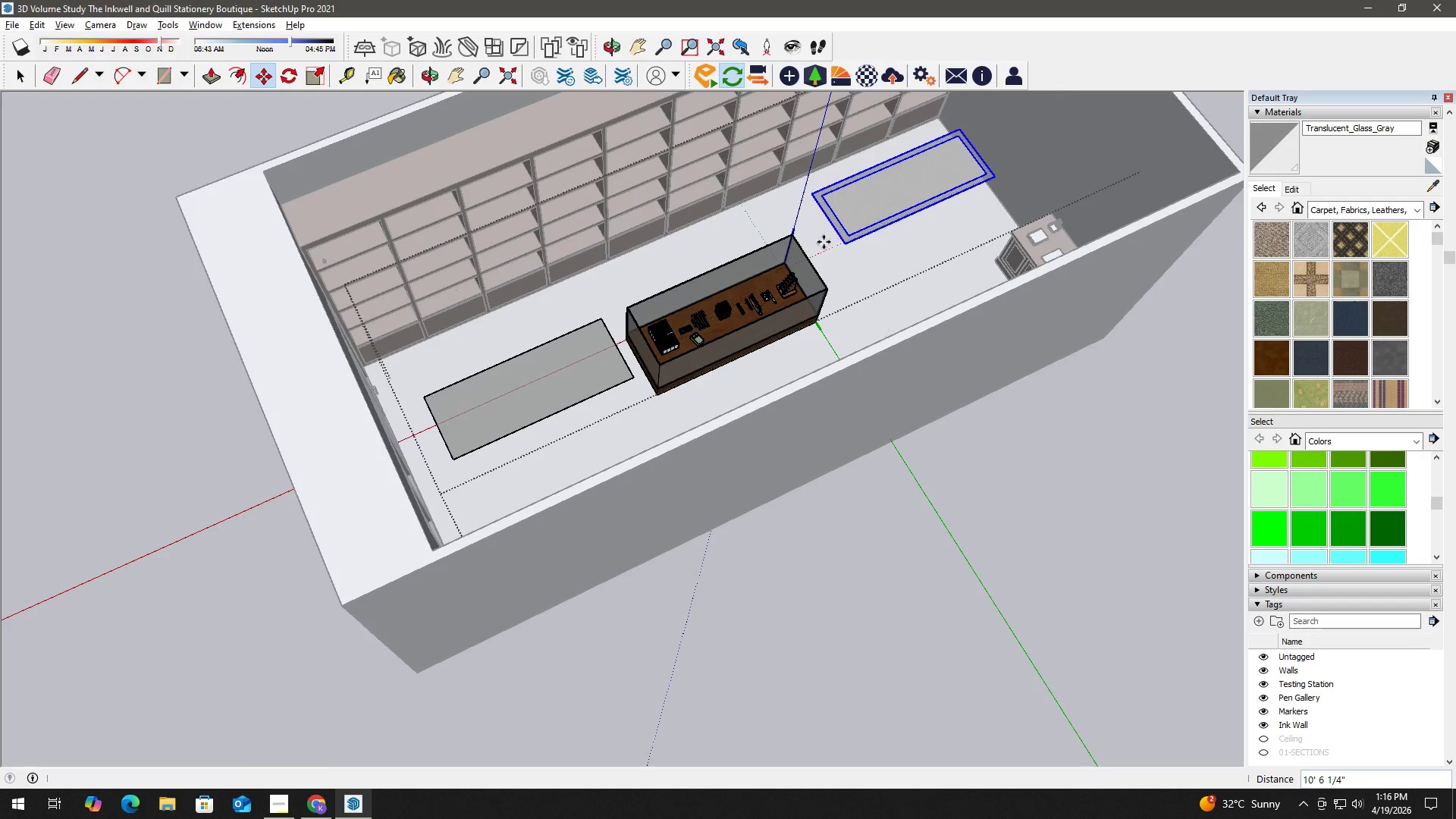 
key(Space)
 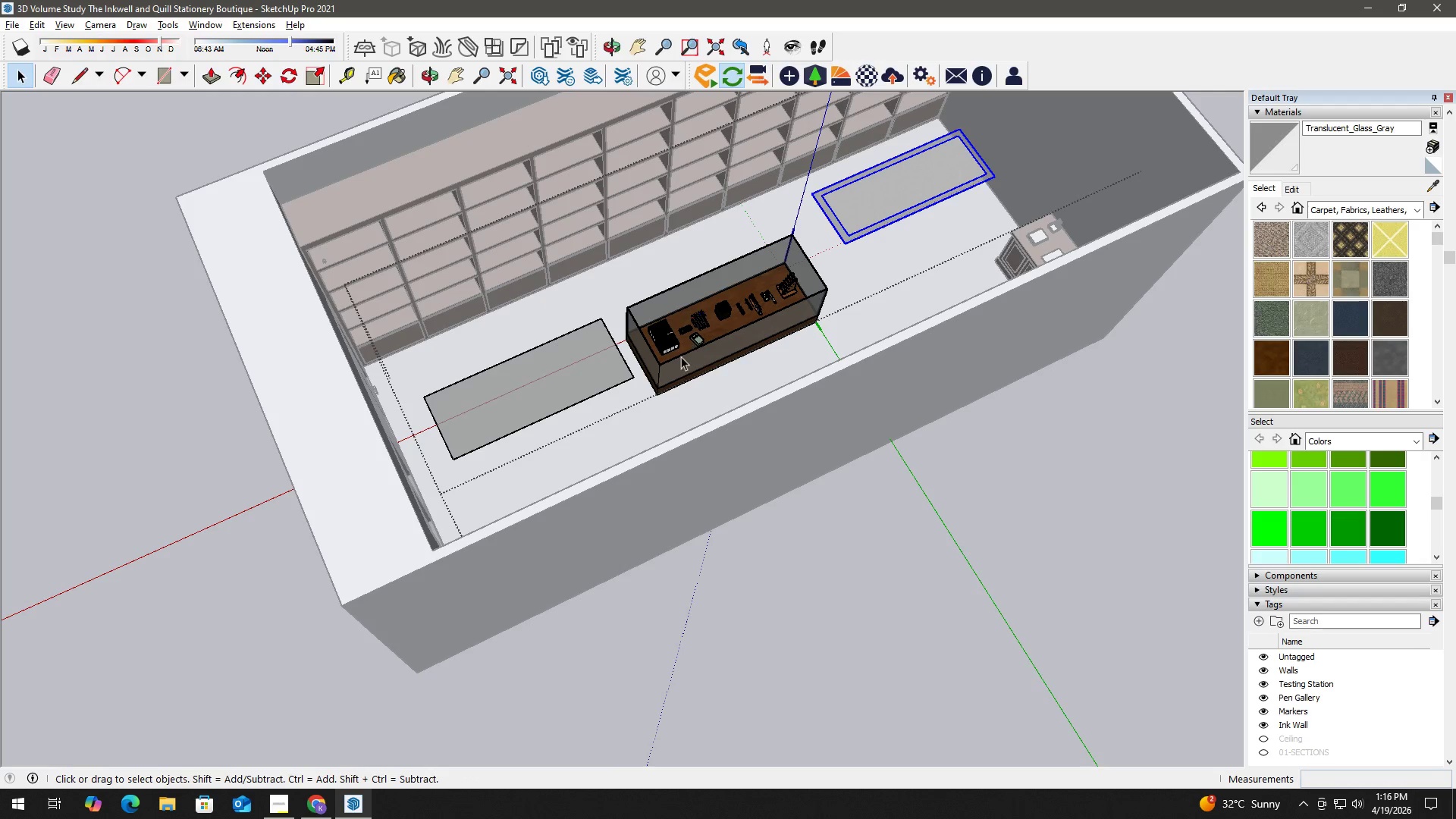 
left_click([639, 289])
 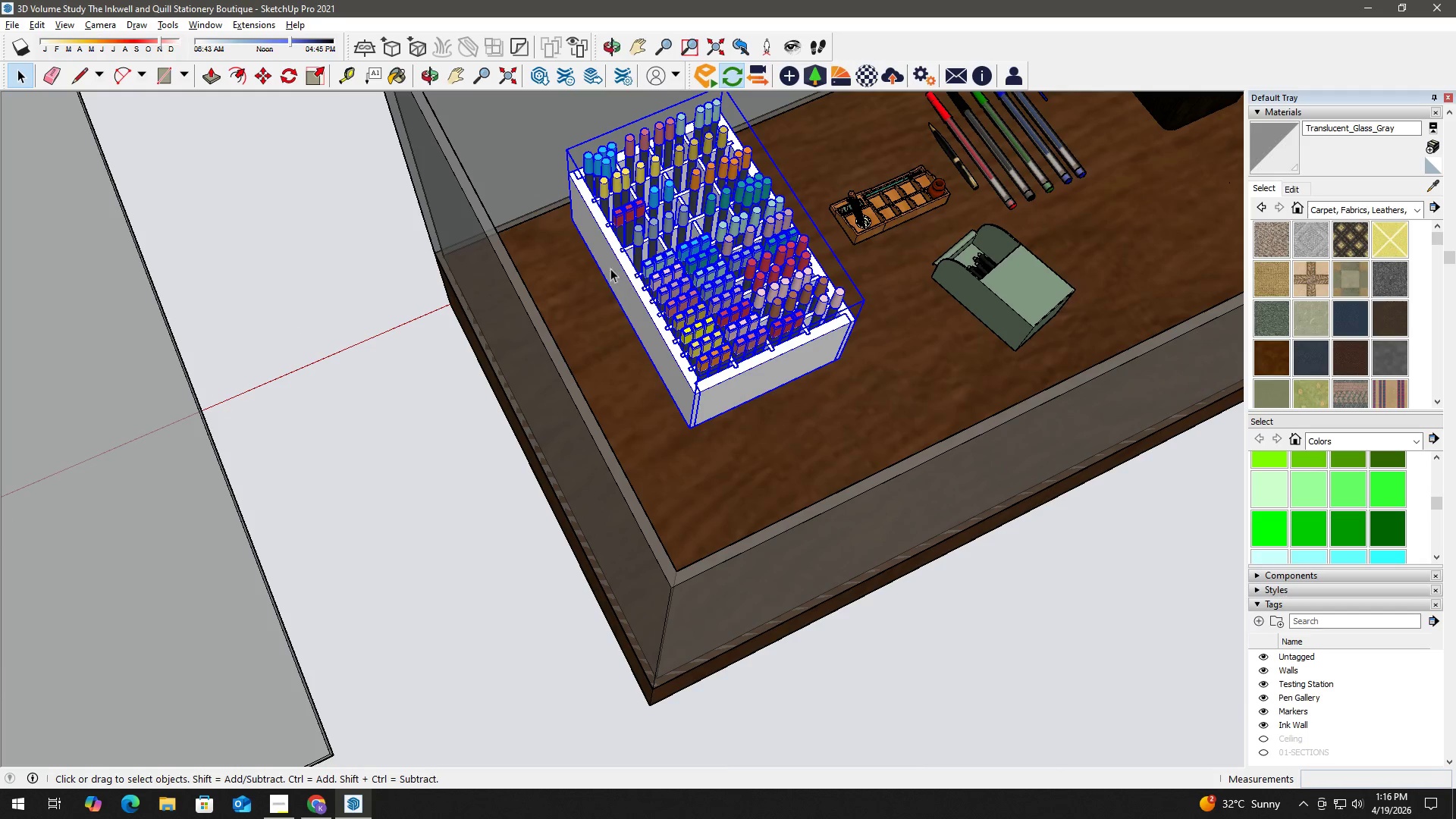 
scroll: coordinate [550, 223], scroll_direction: up, amount: 44.0
 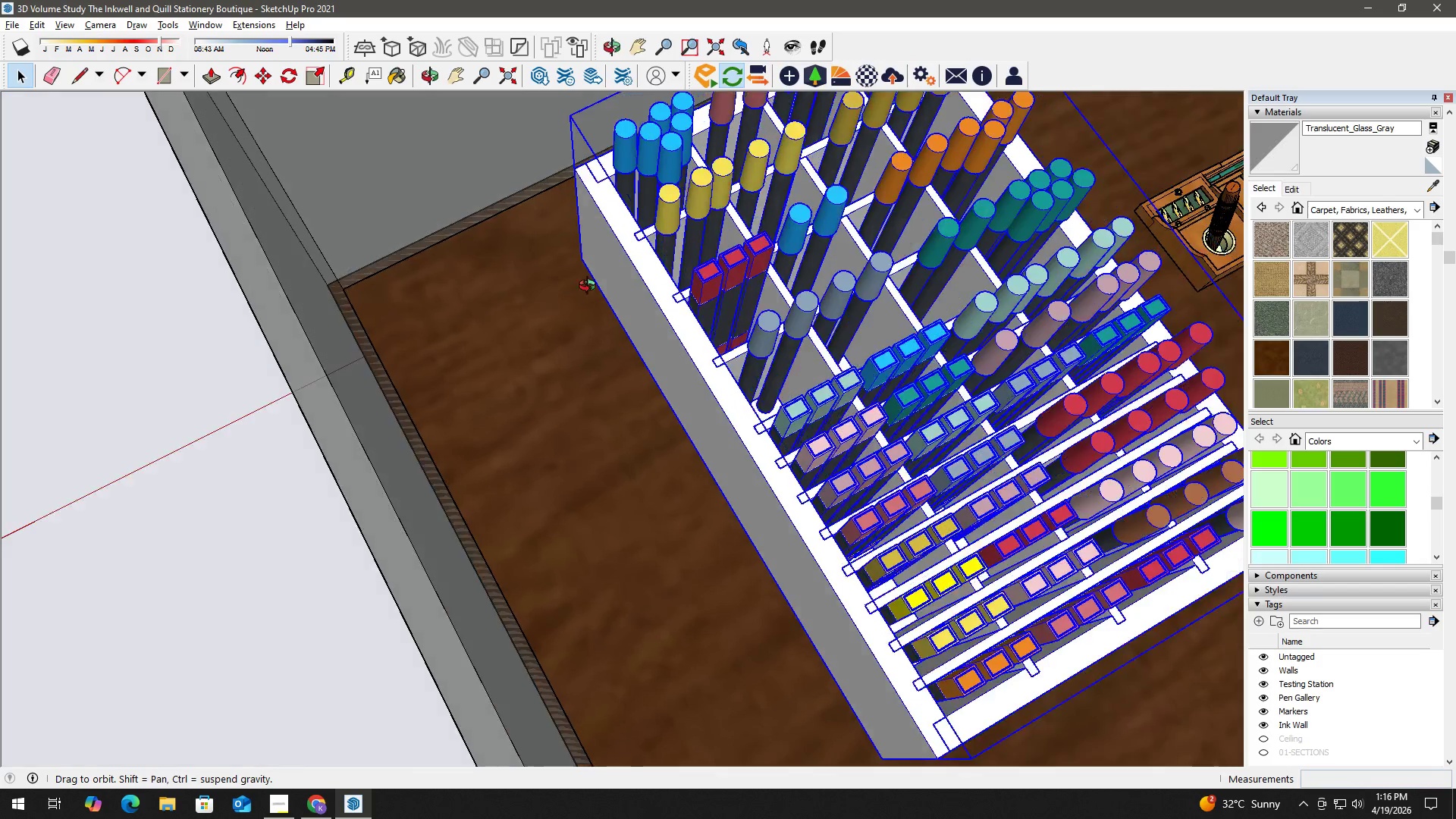 
key(M)
 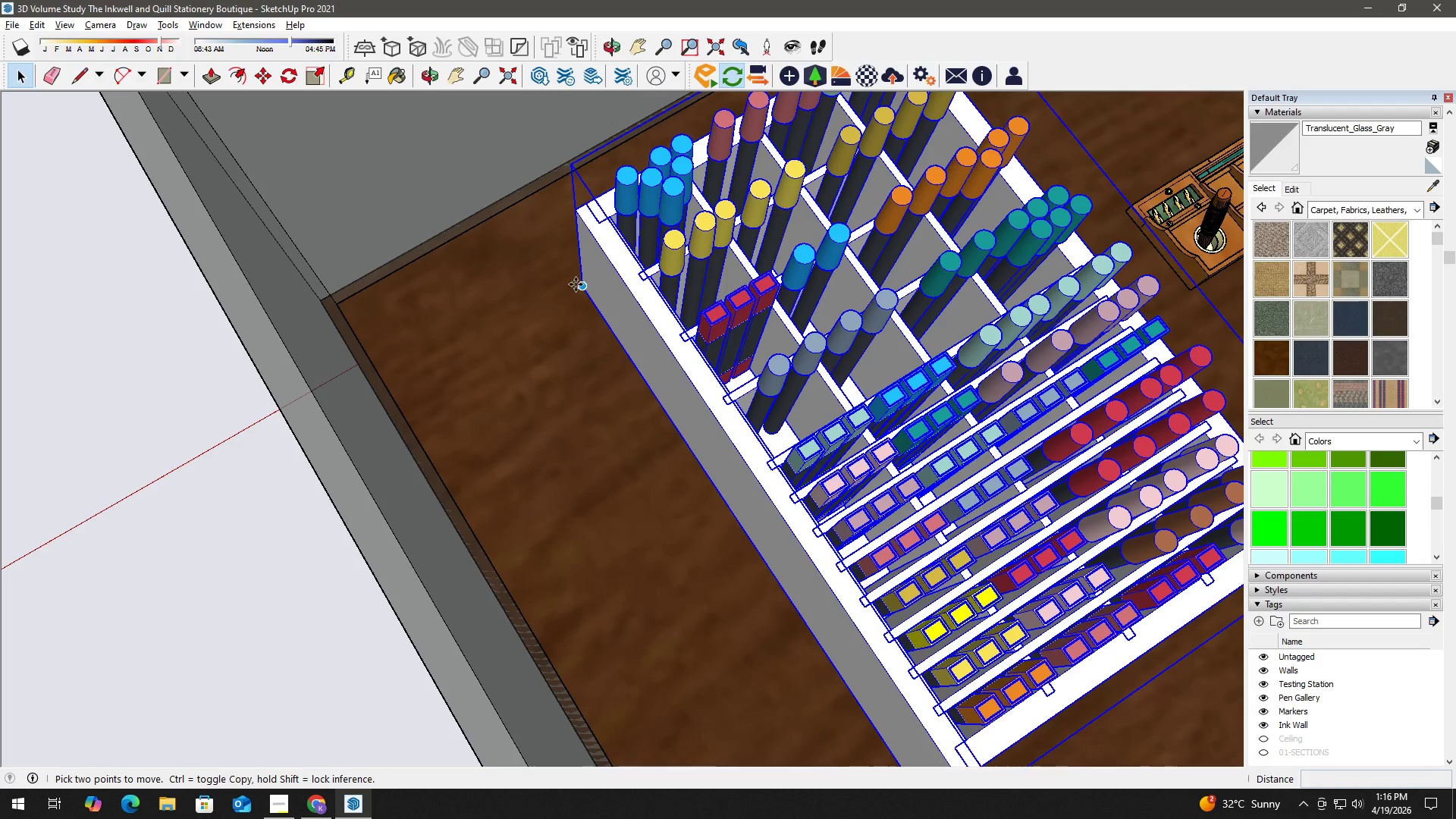 
left_click([579, 290])
 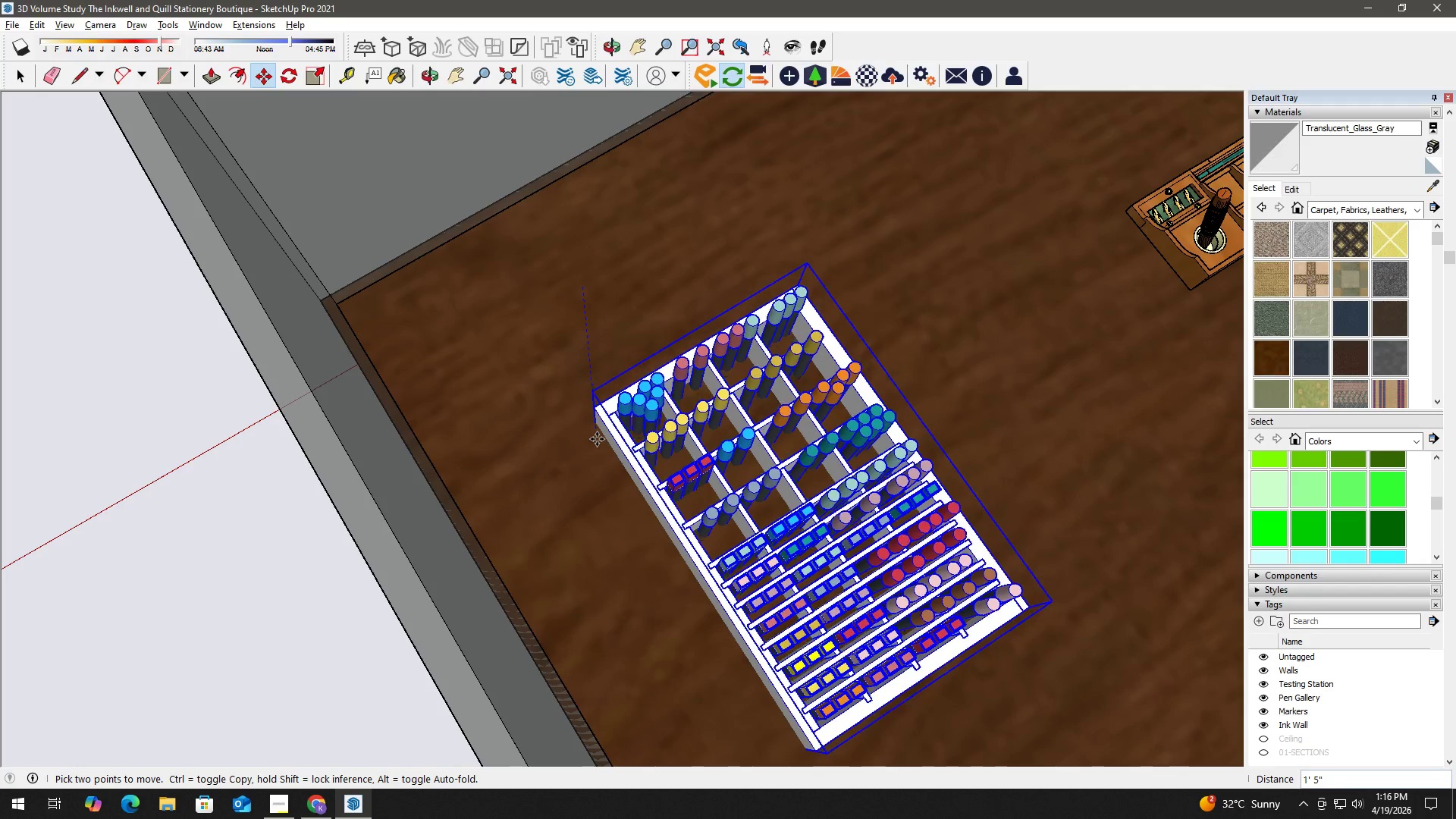 
left_click([598, 430])
 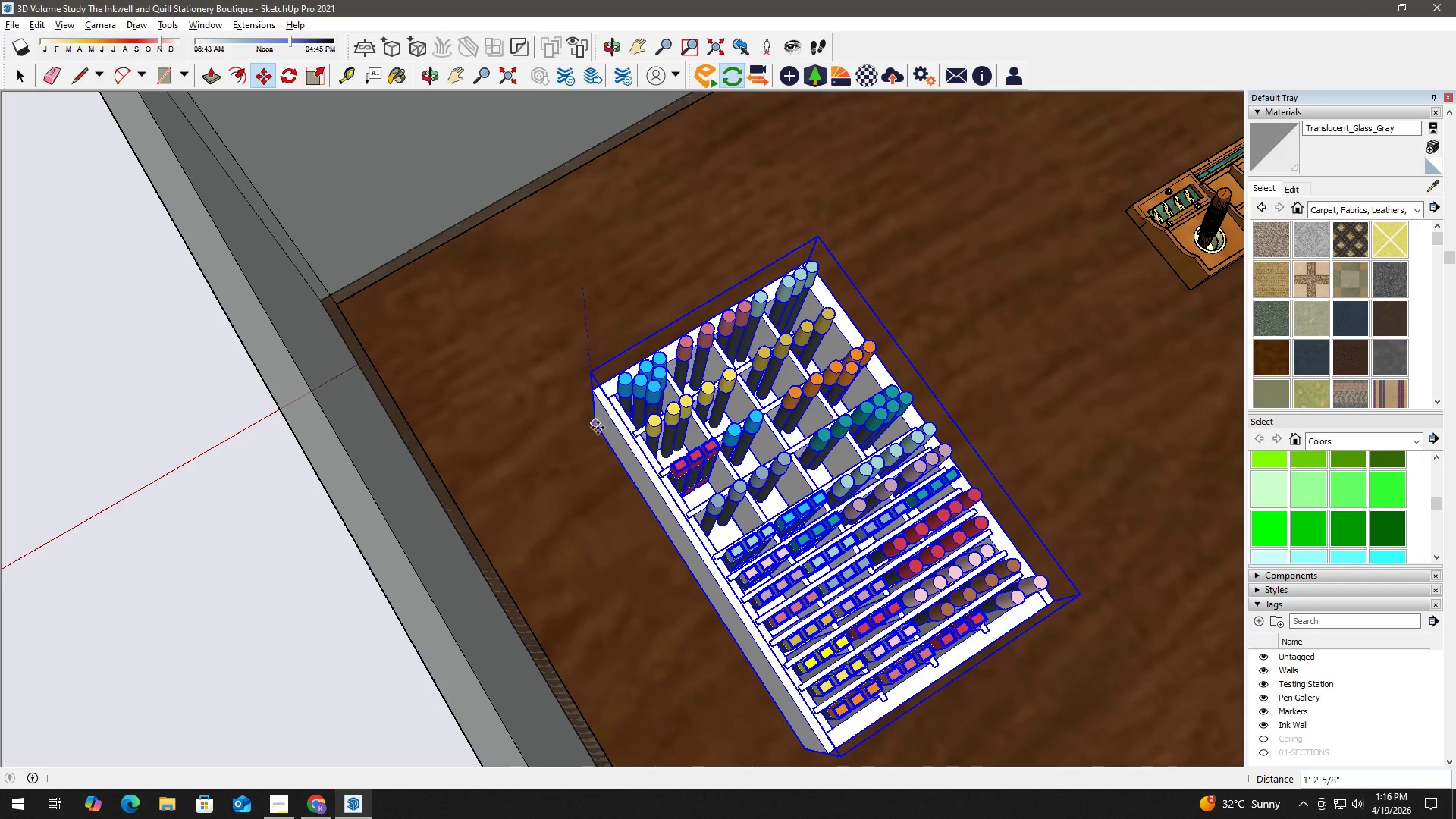 
key(Space)
 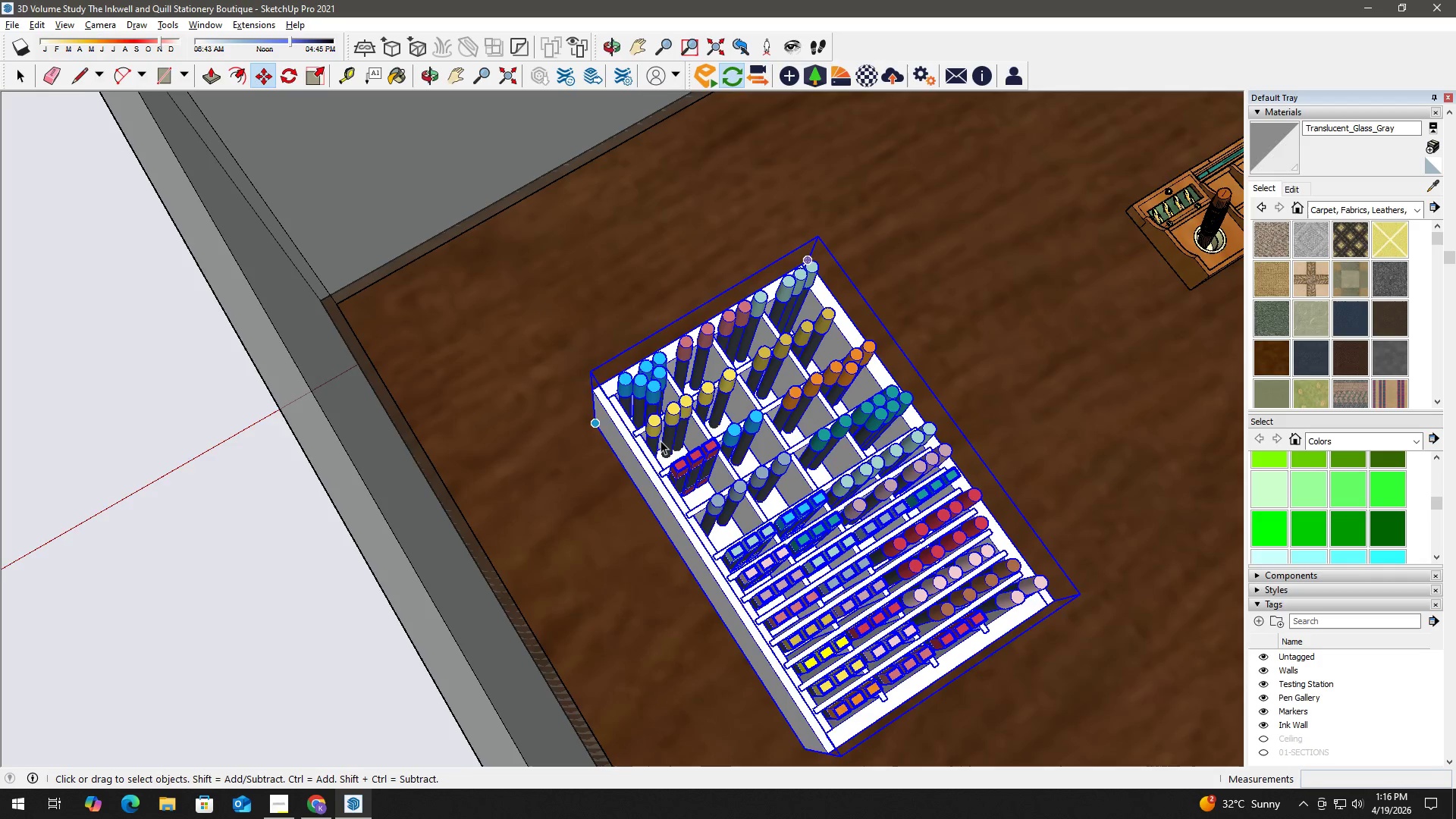 
scroll: coordinate [872, 426], scroll_direction: down, amount: 20.0
 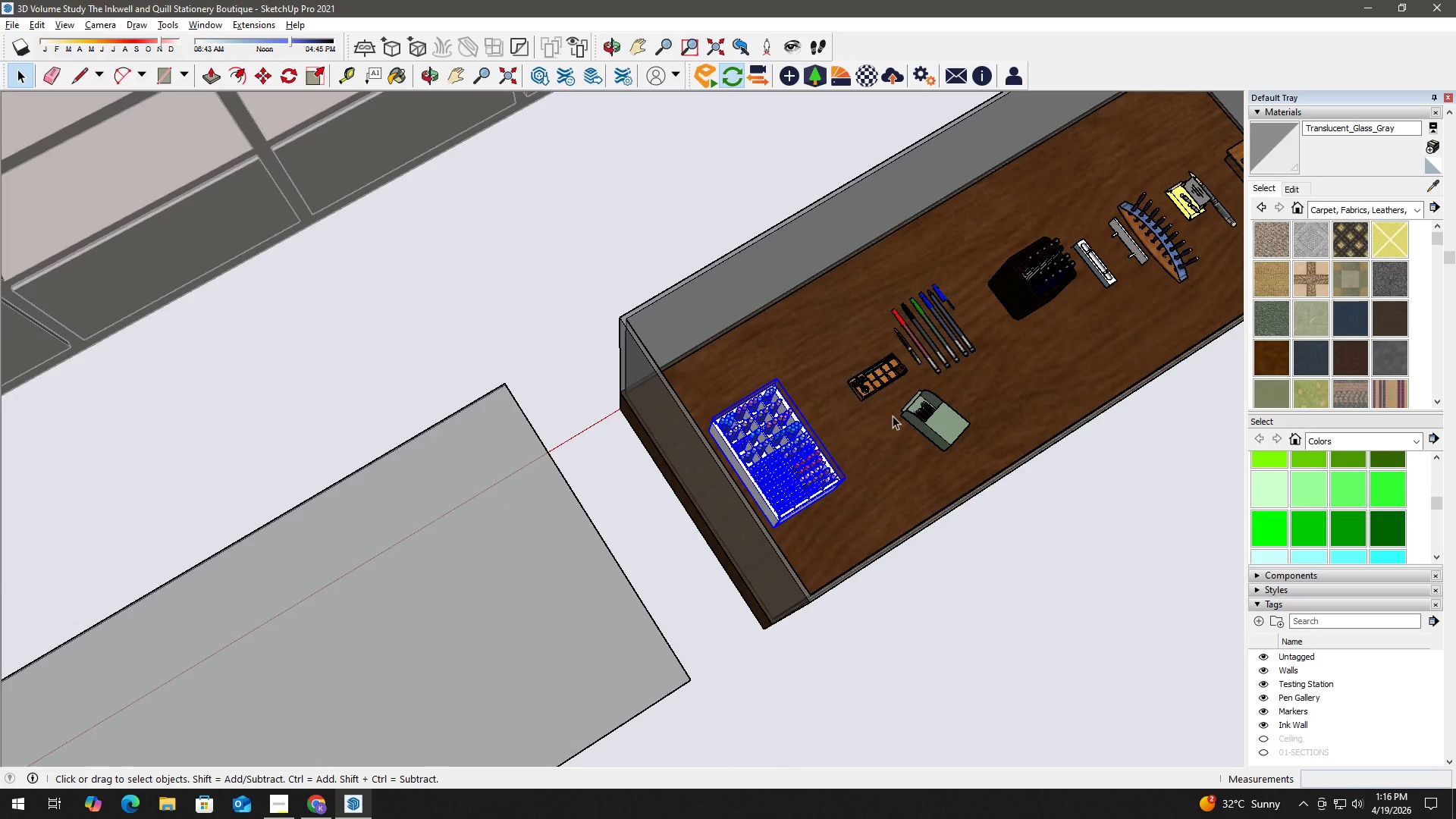 
key(H)
 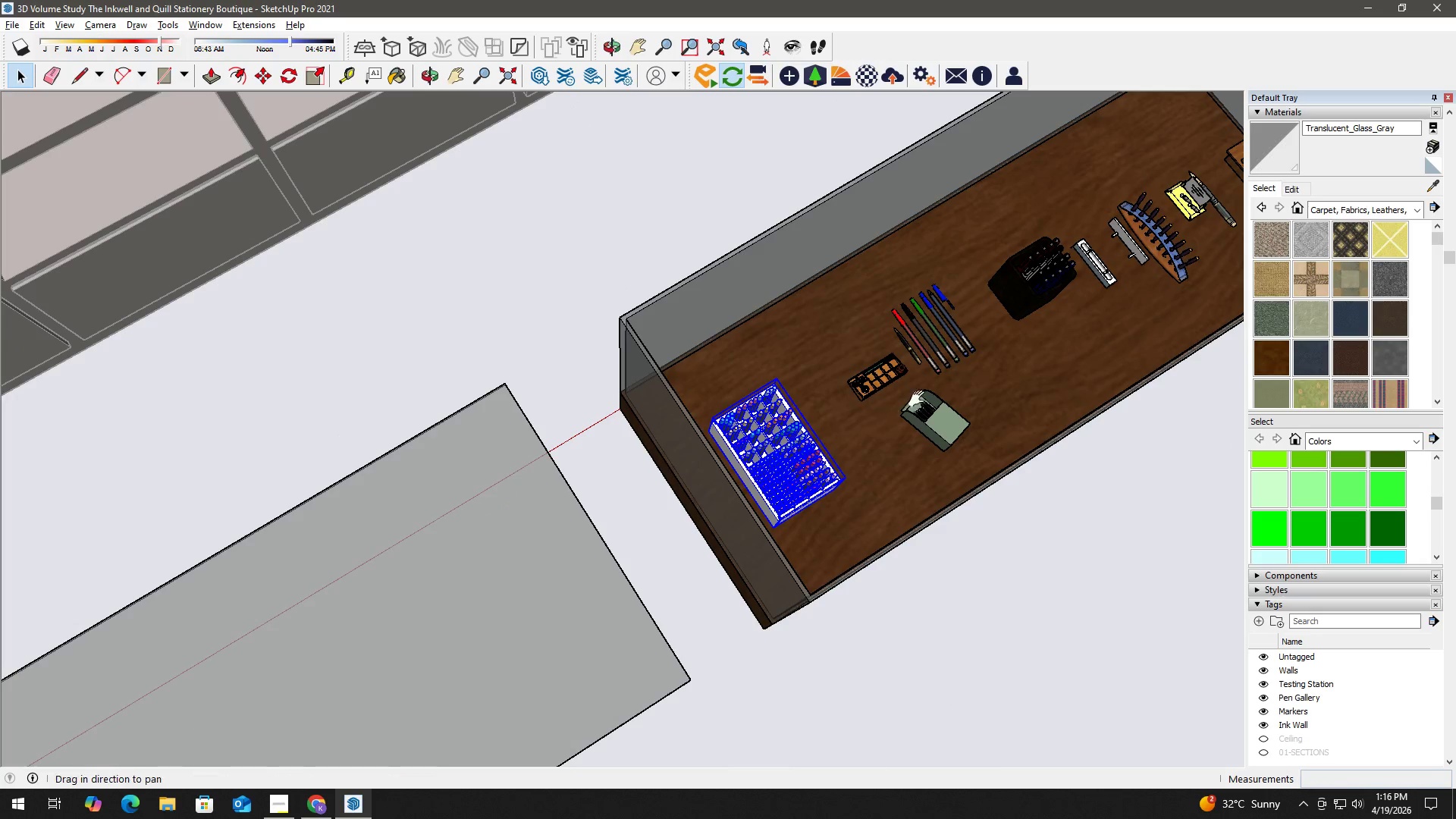 
left_click_drag(start_coordinate=[920, 399], to_coordinate=[739, 497])
 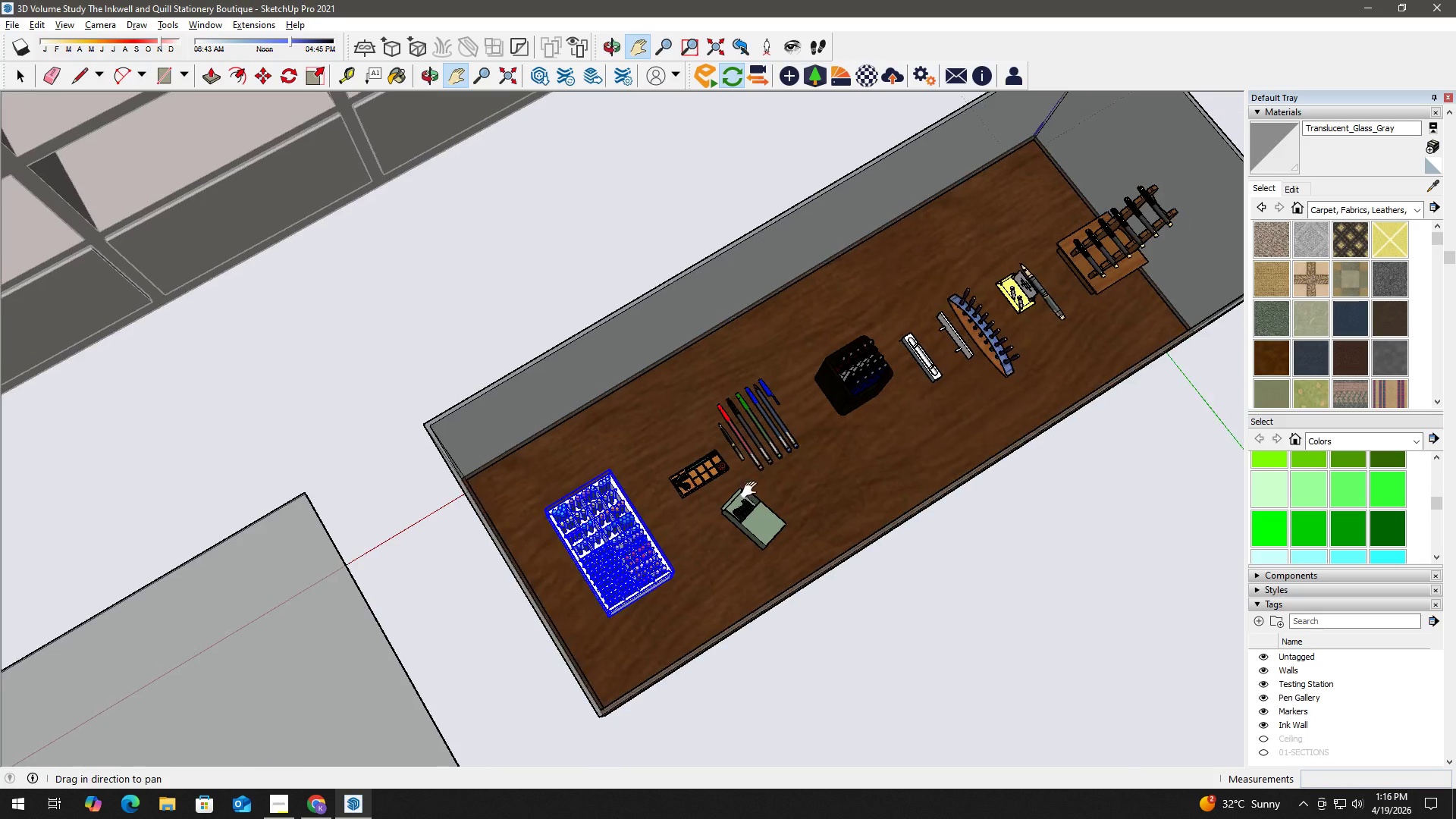 
key(Space)
 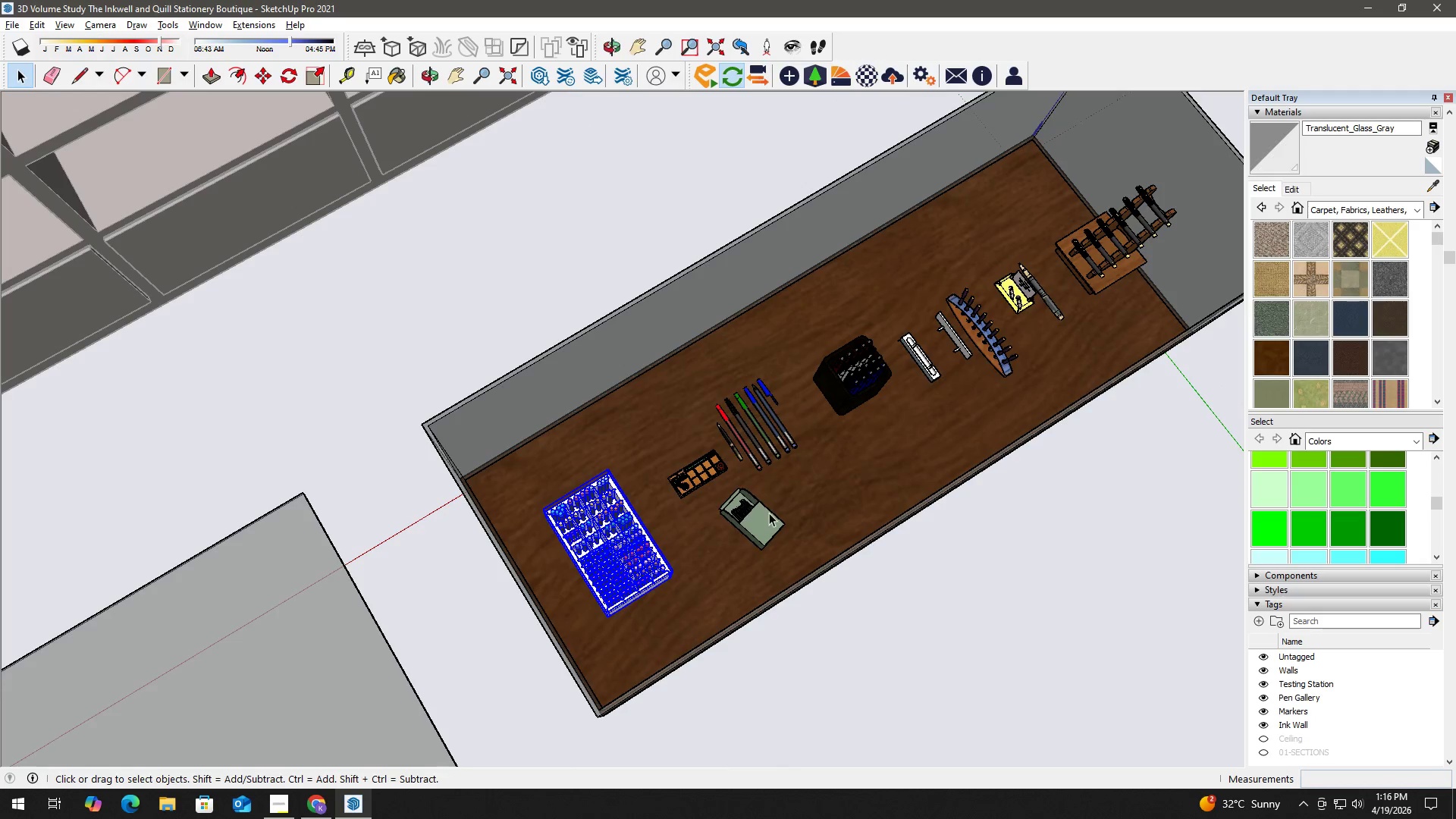 
hold_key(key=ControlLeft, duration=1.5)
left_click_drag(start_coordinate=[686, 377], to_coordinate=[788, 485])
 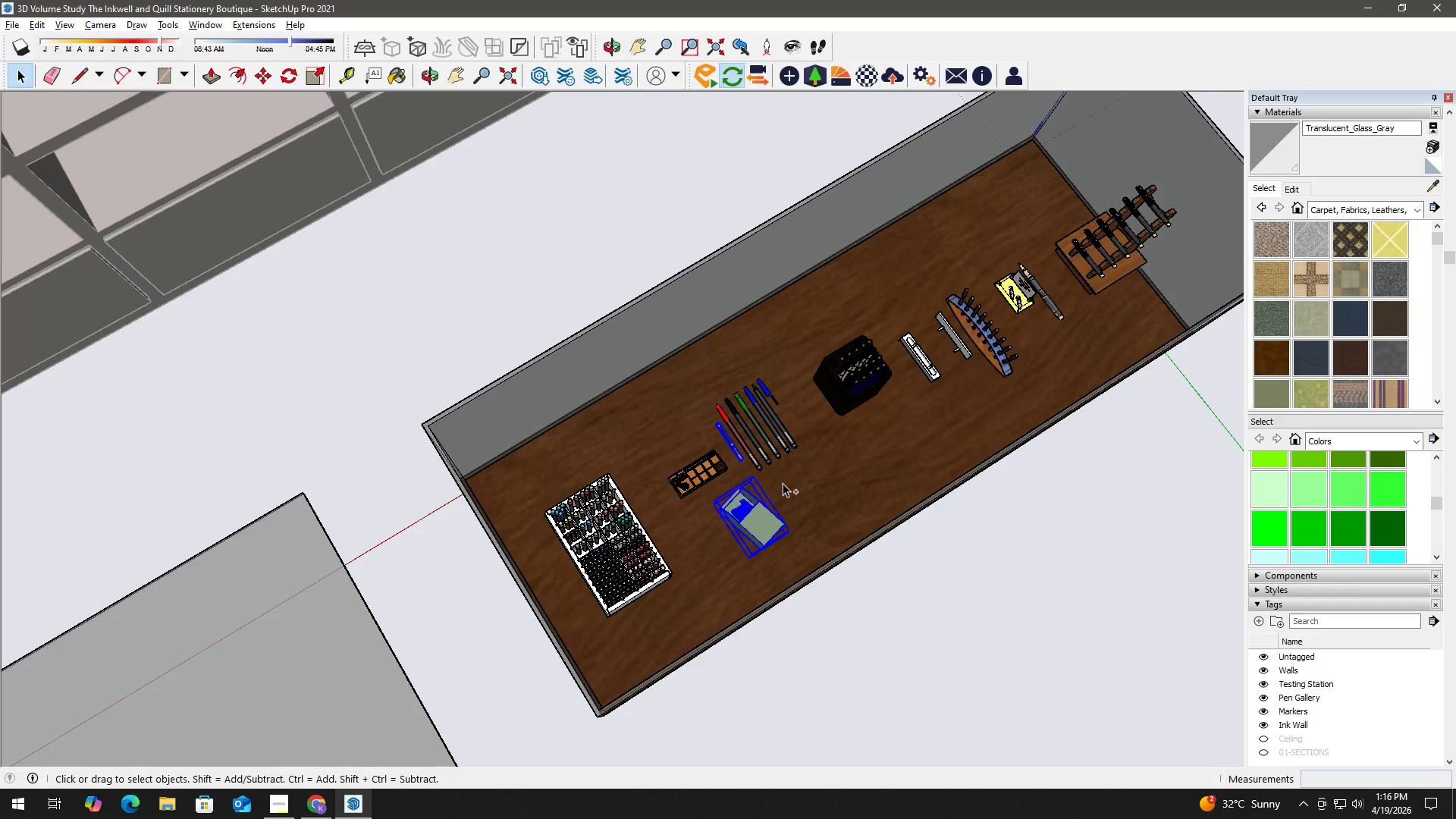 
hold_key(key=ControlLeft, duration=1.51)
left_click([705, 467])
 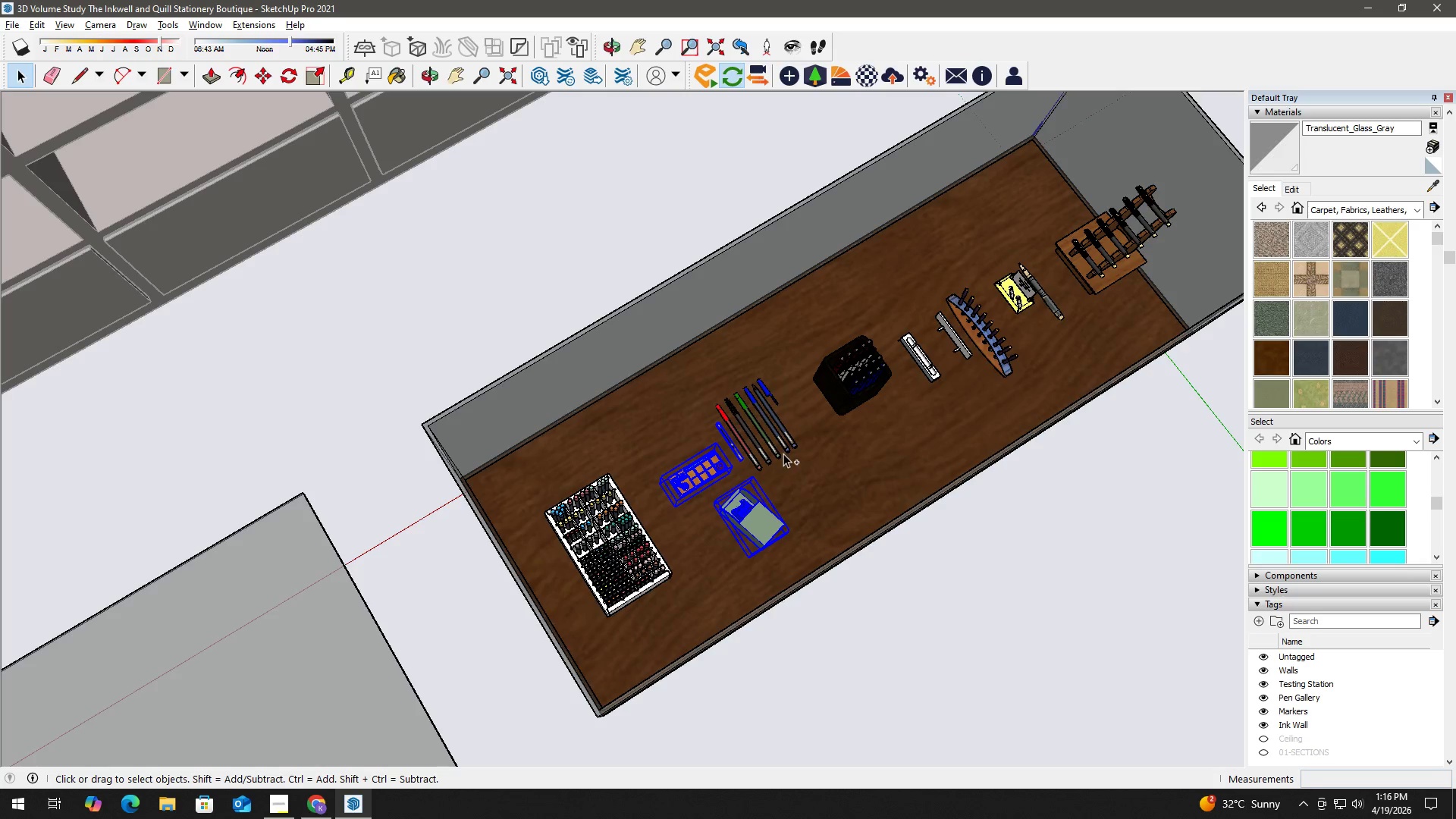 
hold_key(key=ControlLeft, duration=1.5)
left_click([752, 453])
 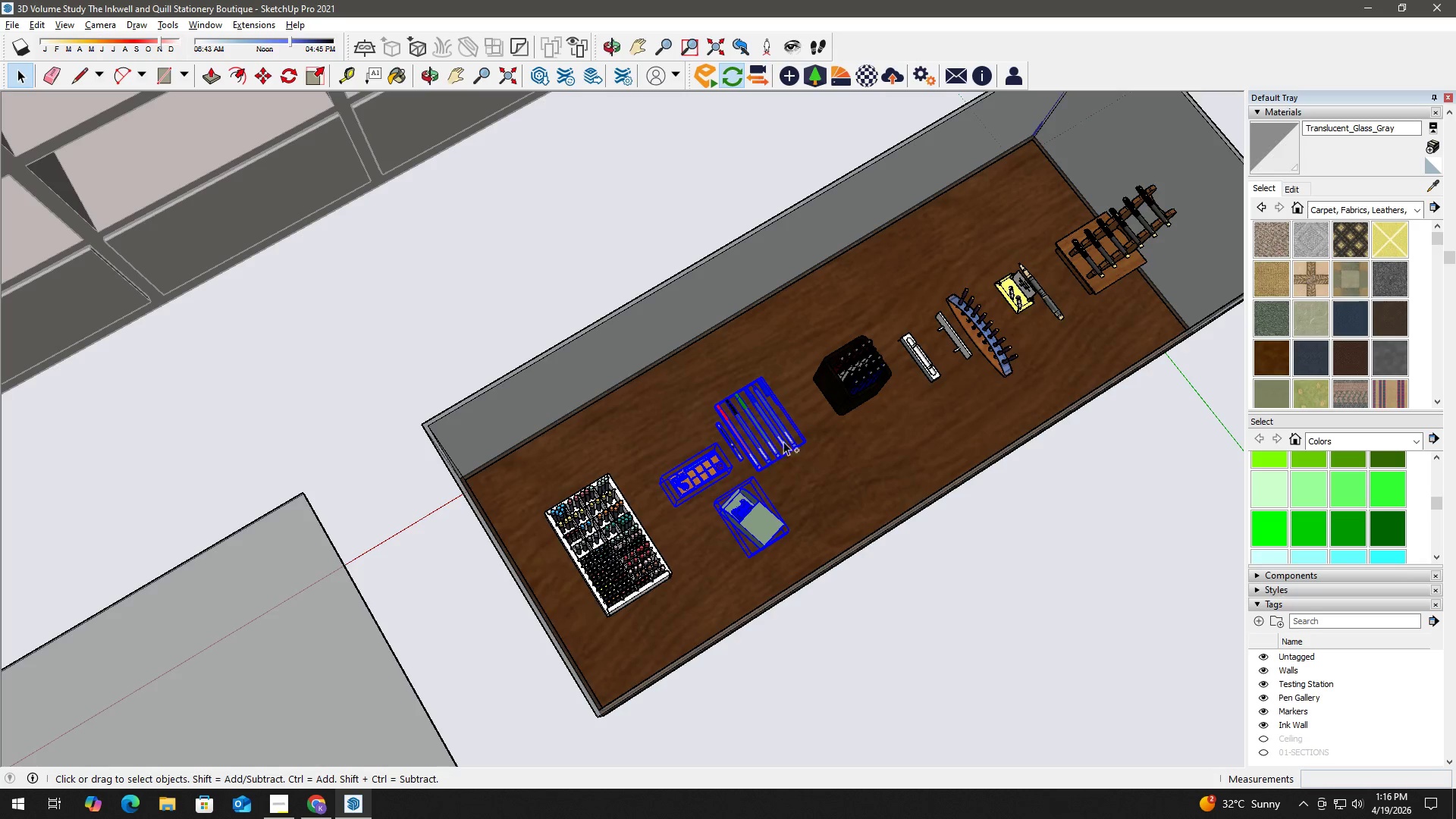 
hold_key(key=ControlLeft, duration=0.97)
 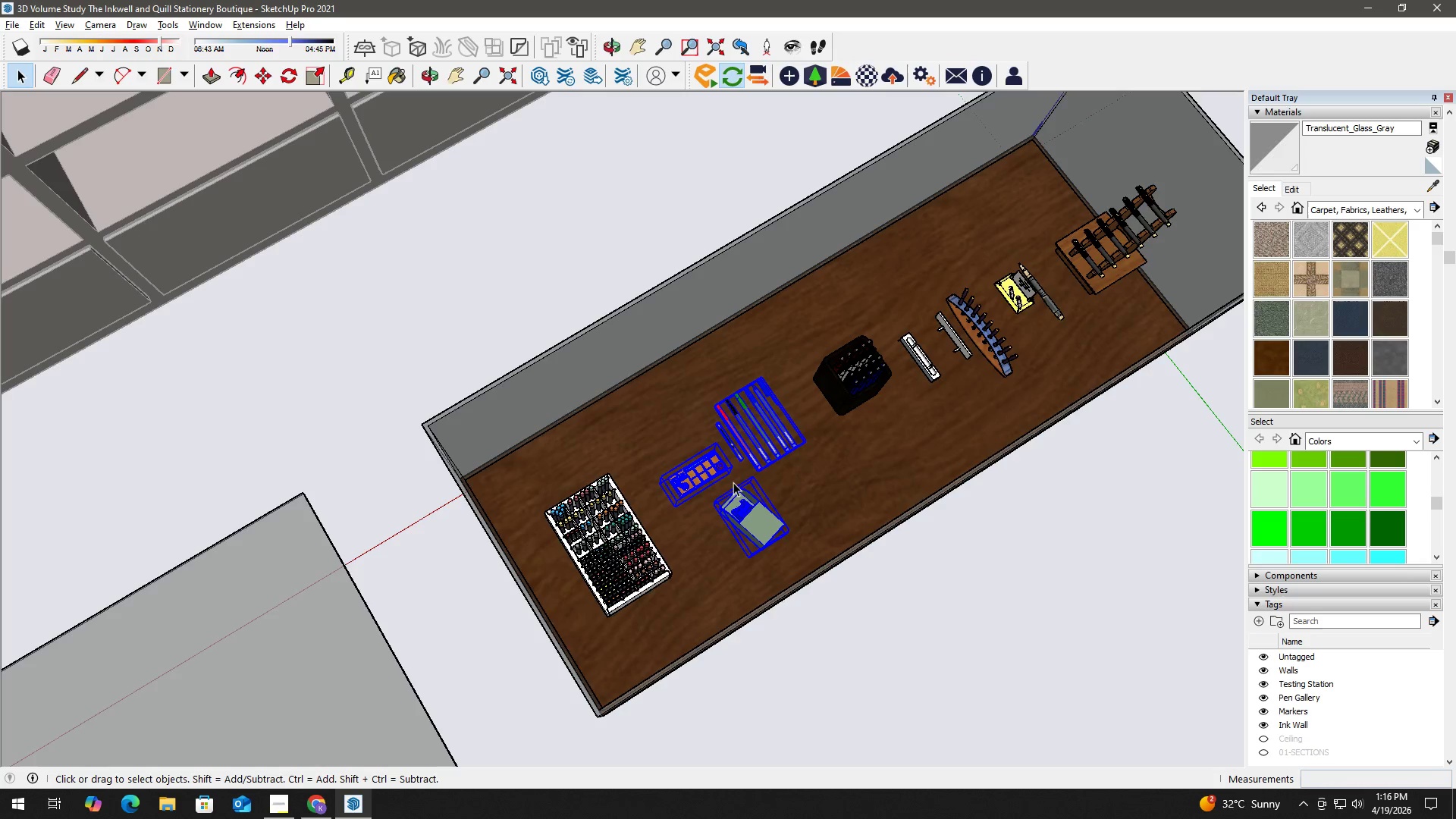 
key(M)
 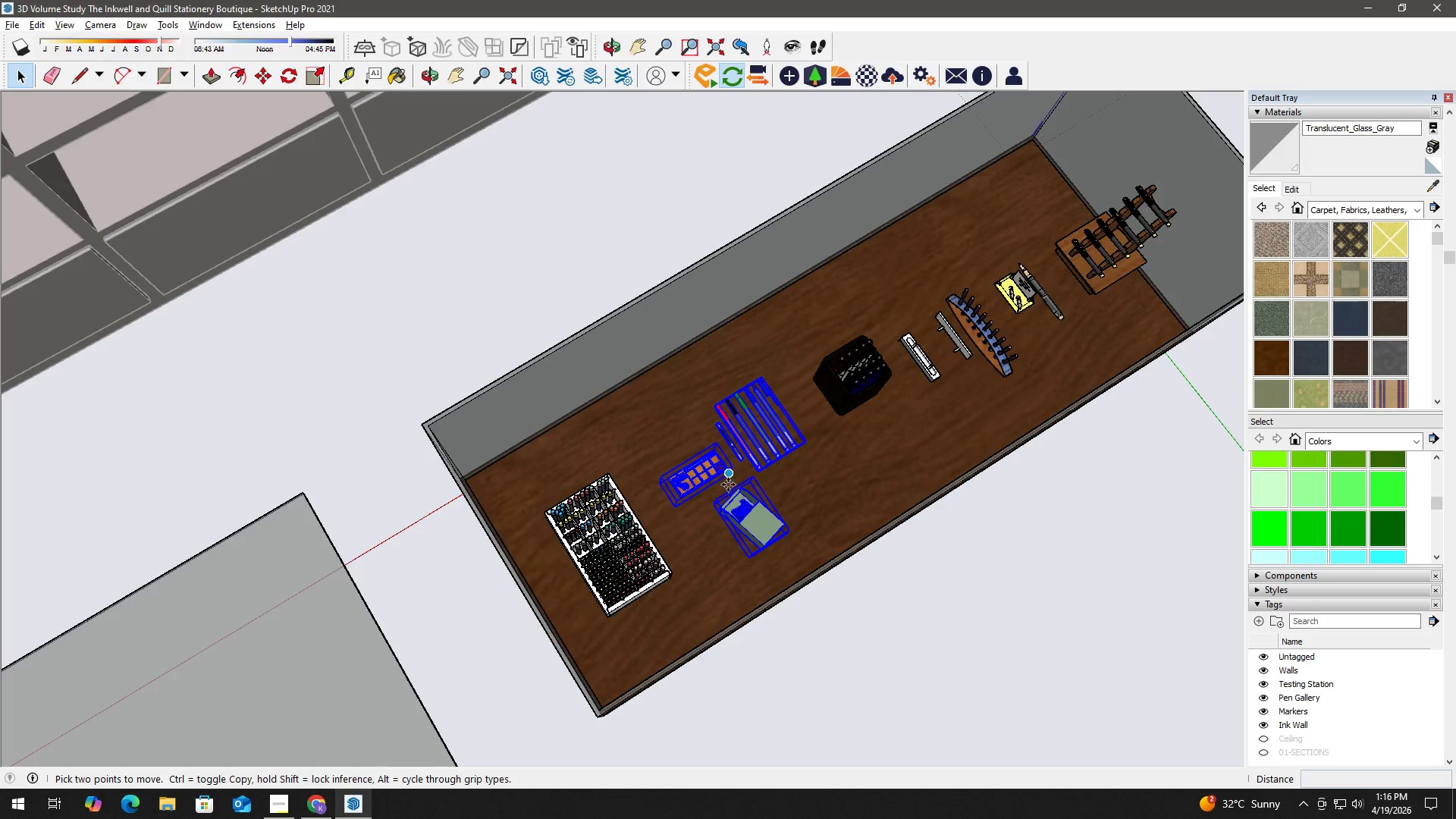 
left_click([733, 486])
 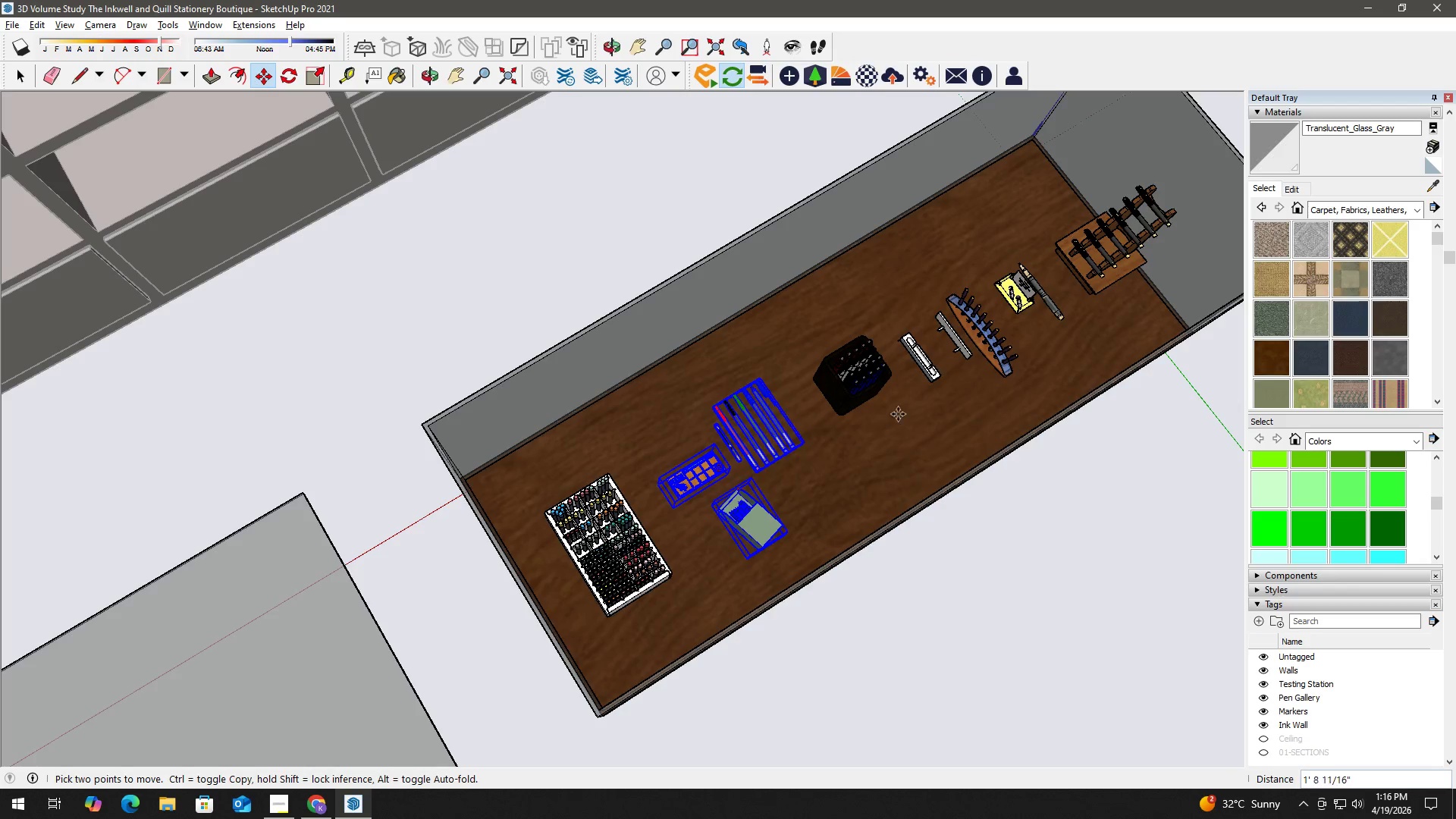 
hold_key(key=ShiftLeft, duration=0.8)
 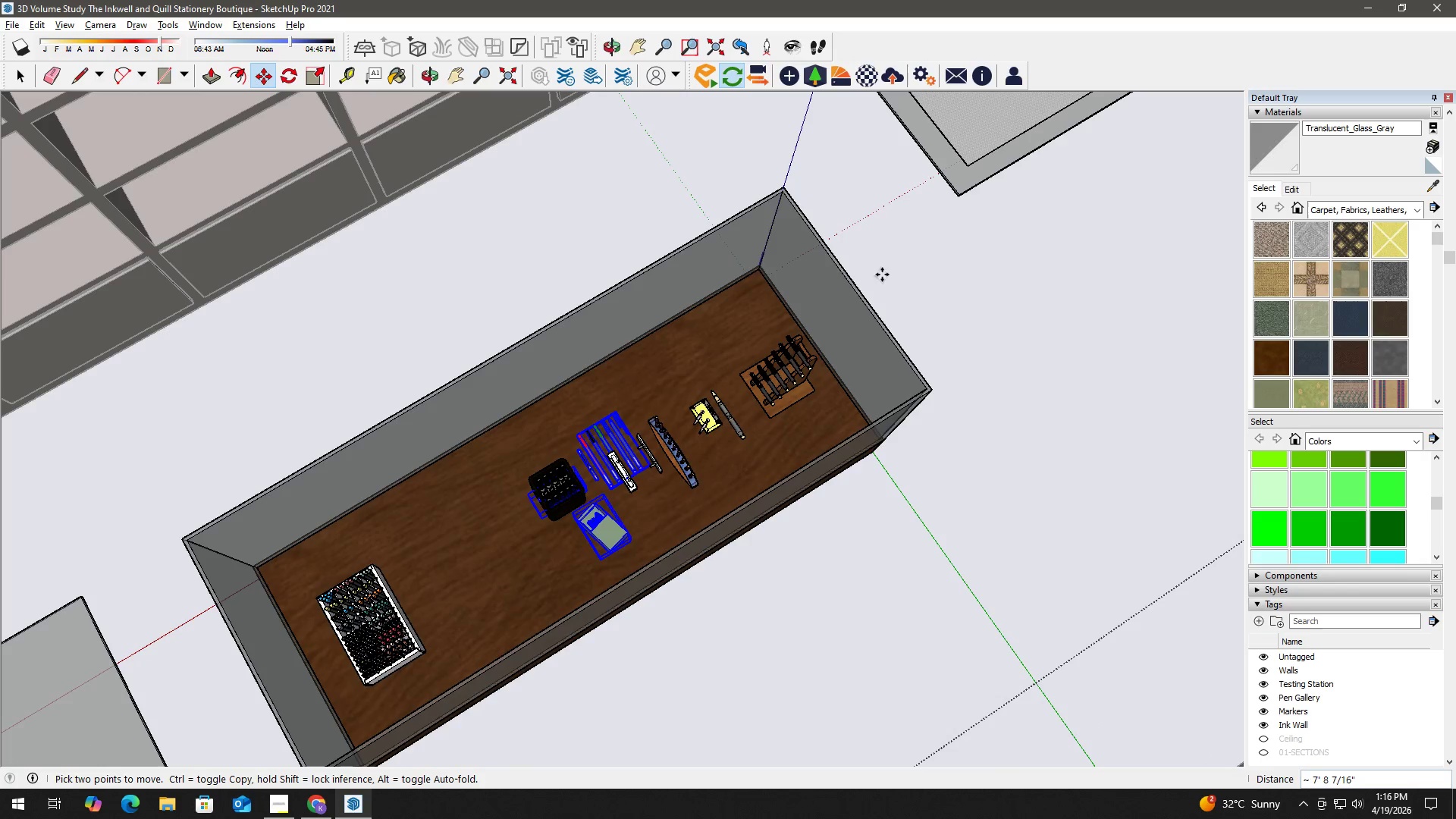 
scroll: coordinate [910, 403], scroll_direction: down, amount: 3.0
 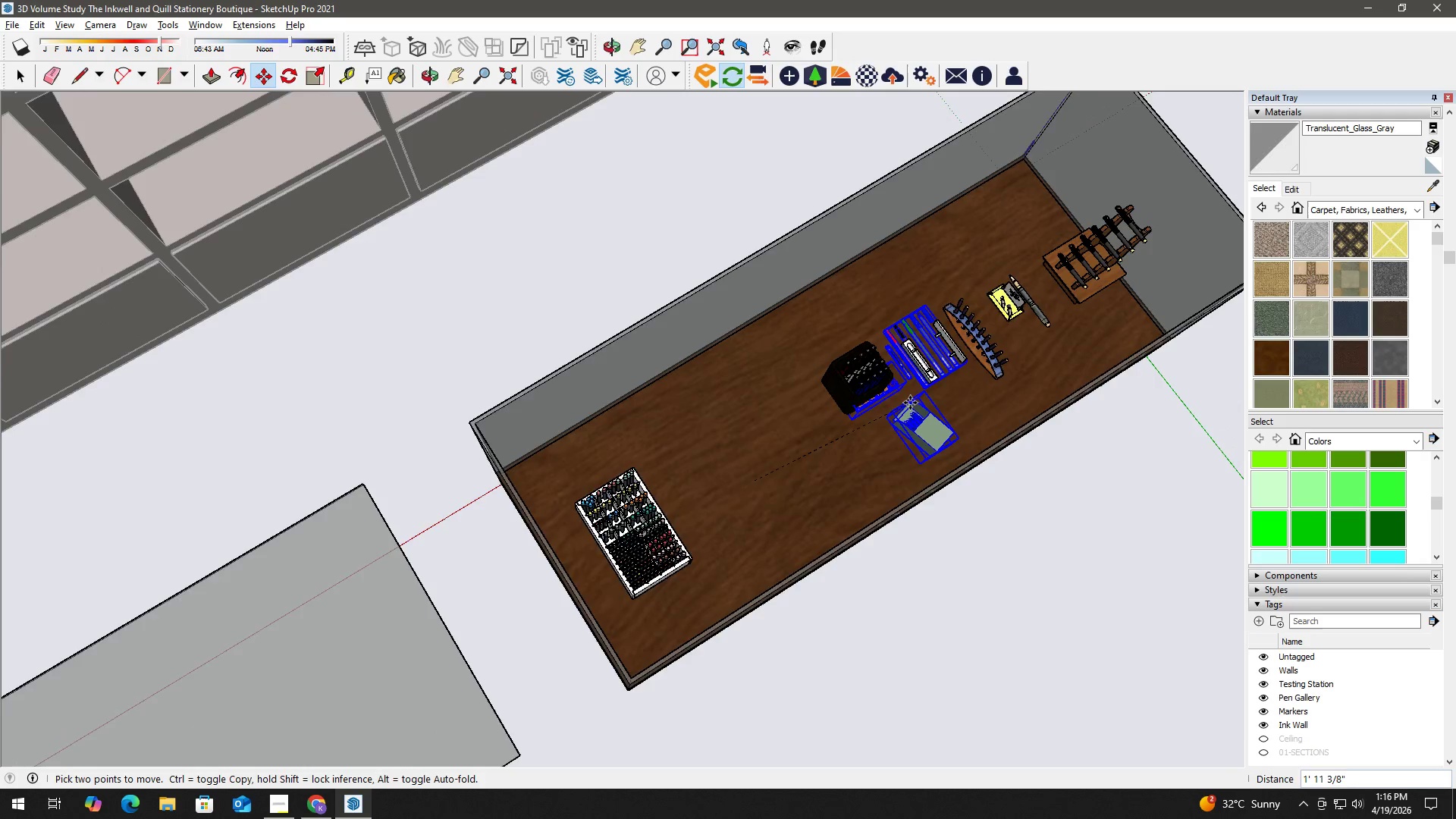 
hold_key(key=ShiftLeft, duration=0.67)
 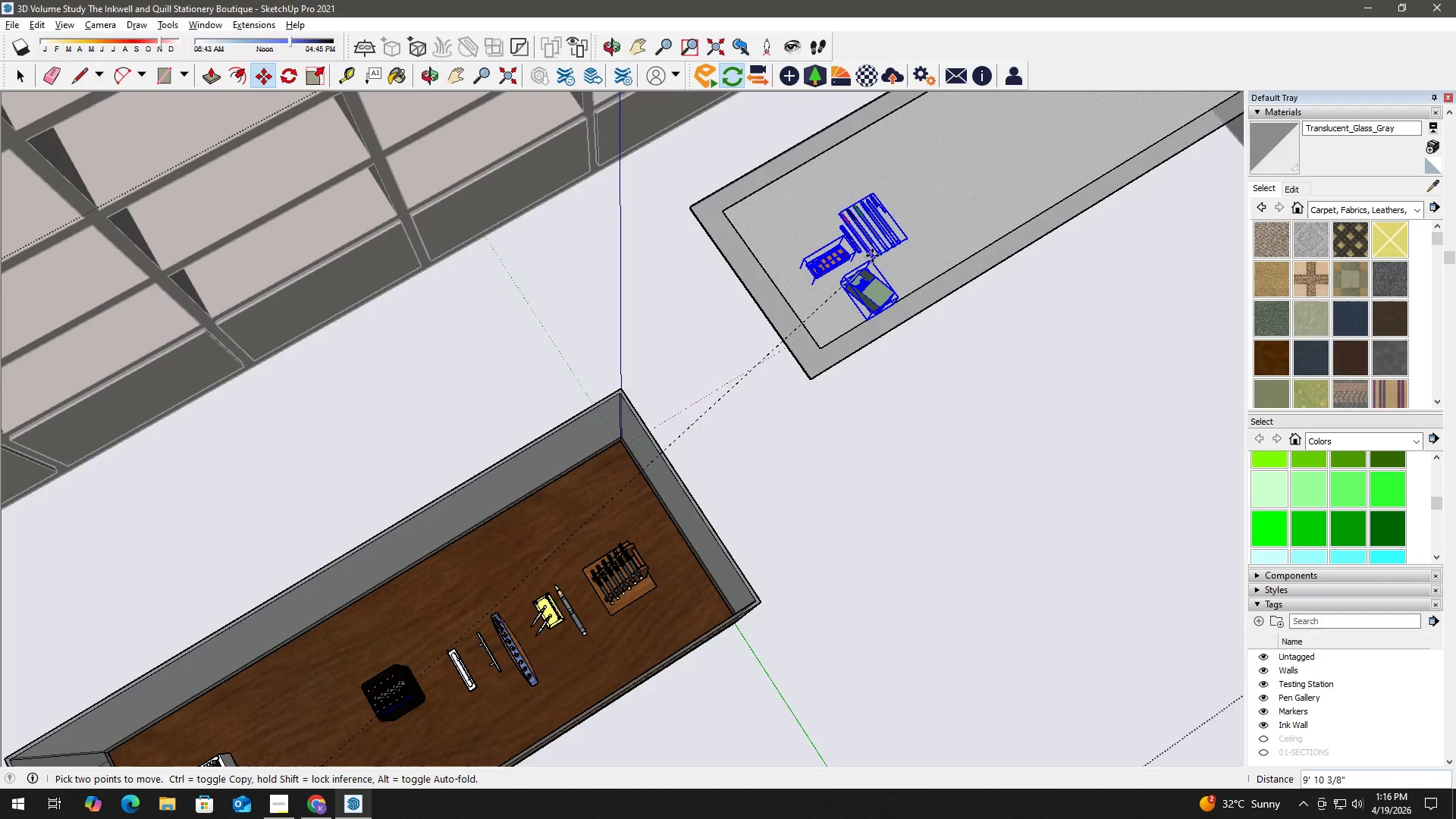 
key(Space)
 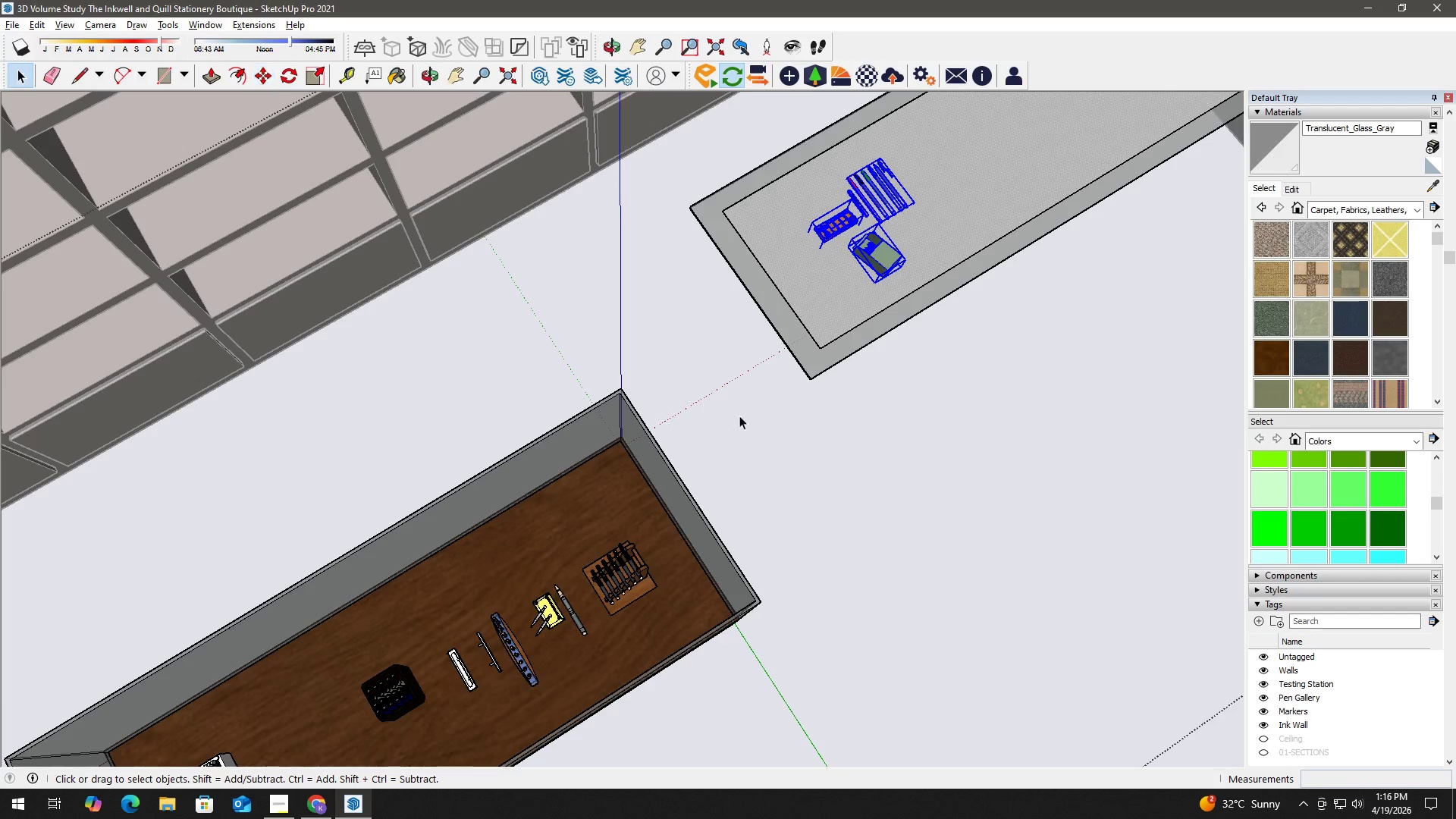 
key(H)
 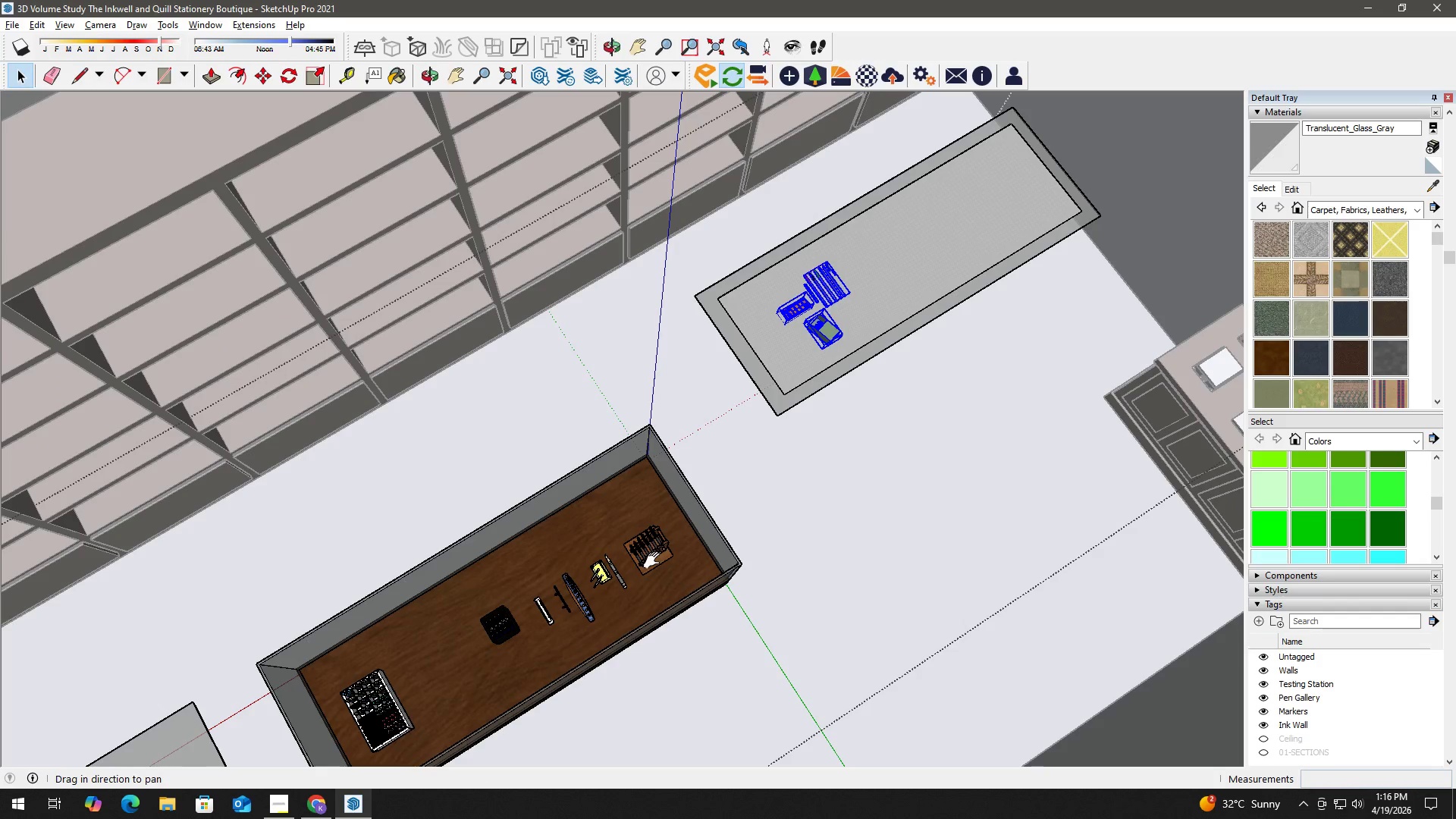 
left_click_drag(start_coordinate=[655, 560], to_coordinate=[752, 435])
 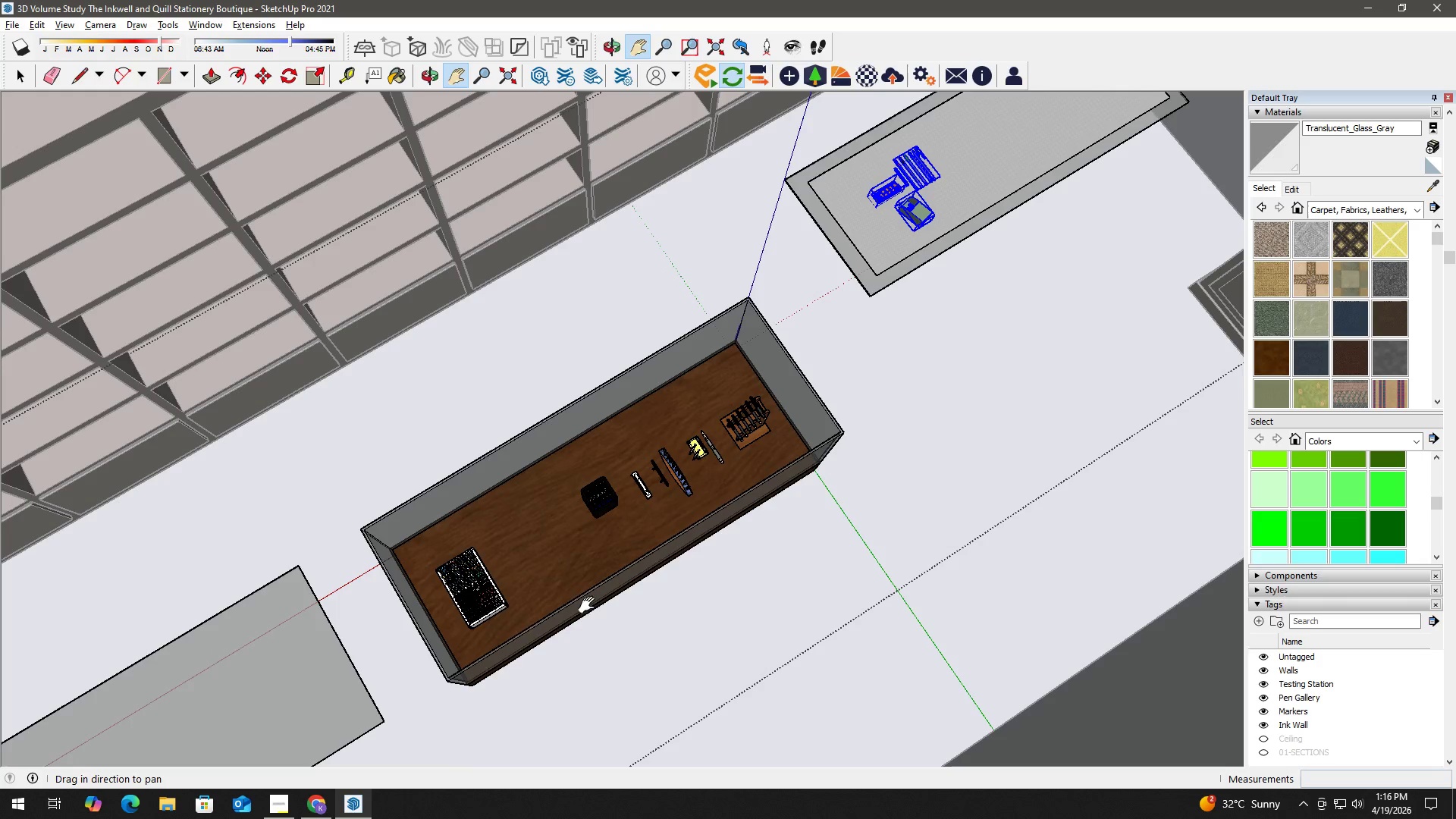 
scroll: coordinate [701, 514], scroll_direction: down, amount: 6.0
 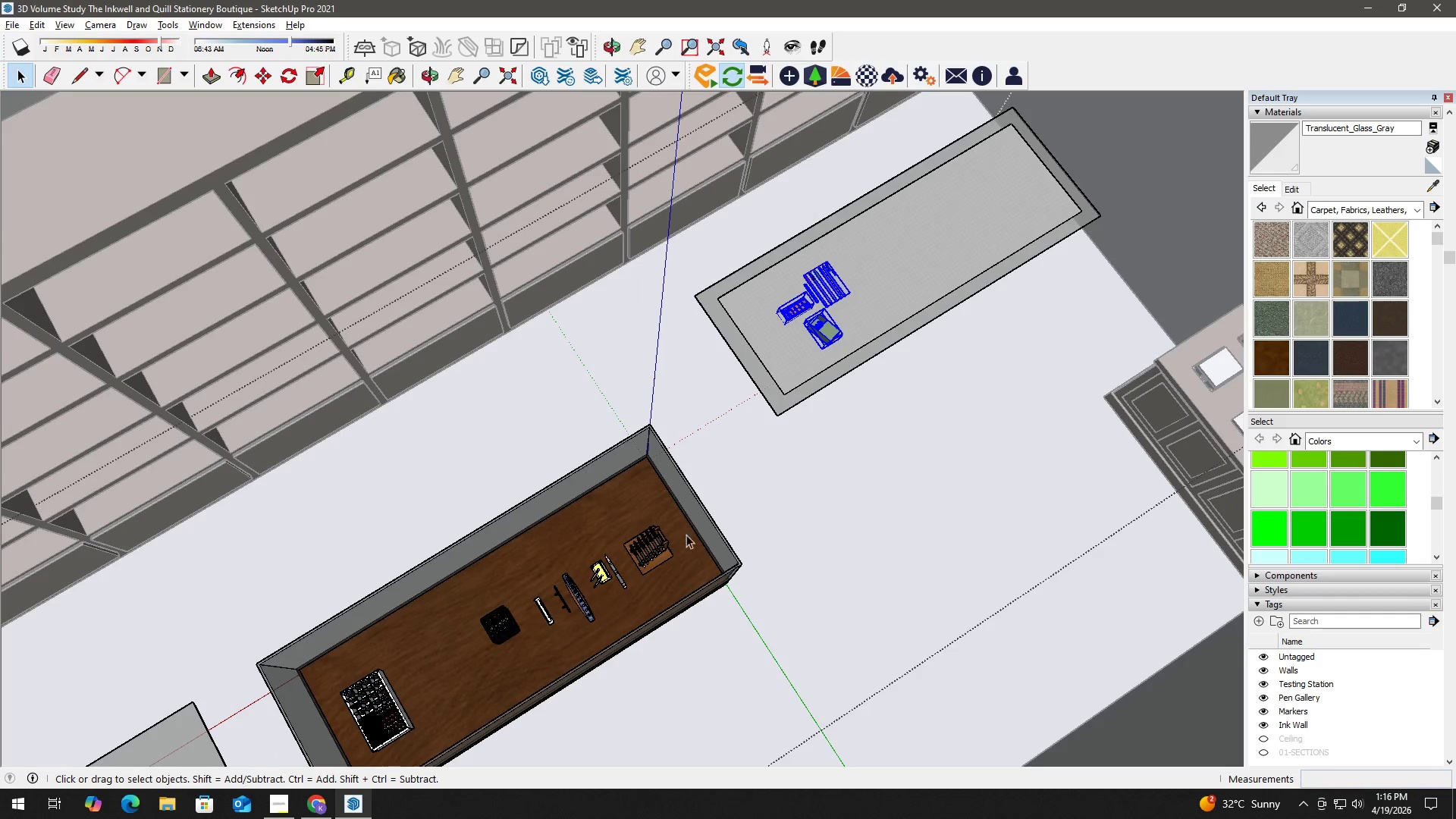 
key(Space)
 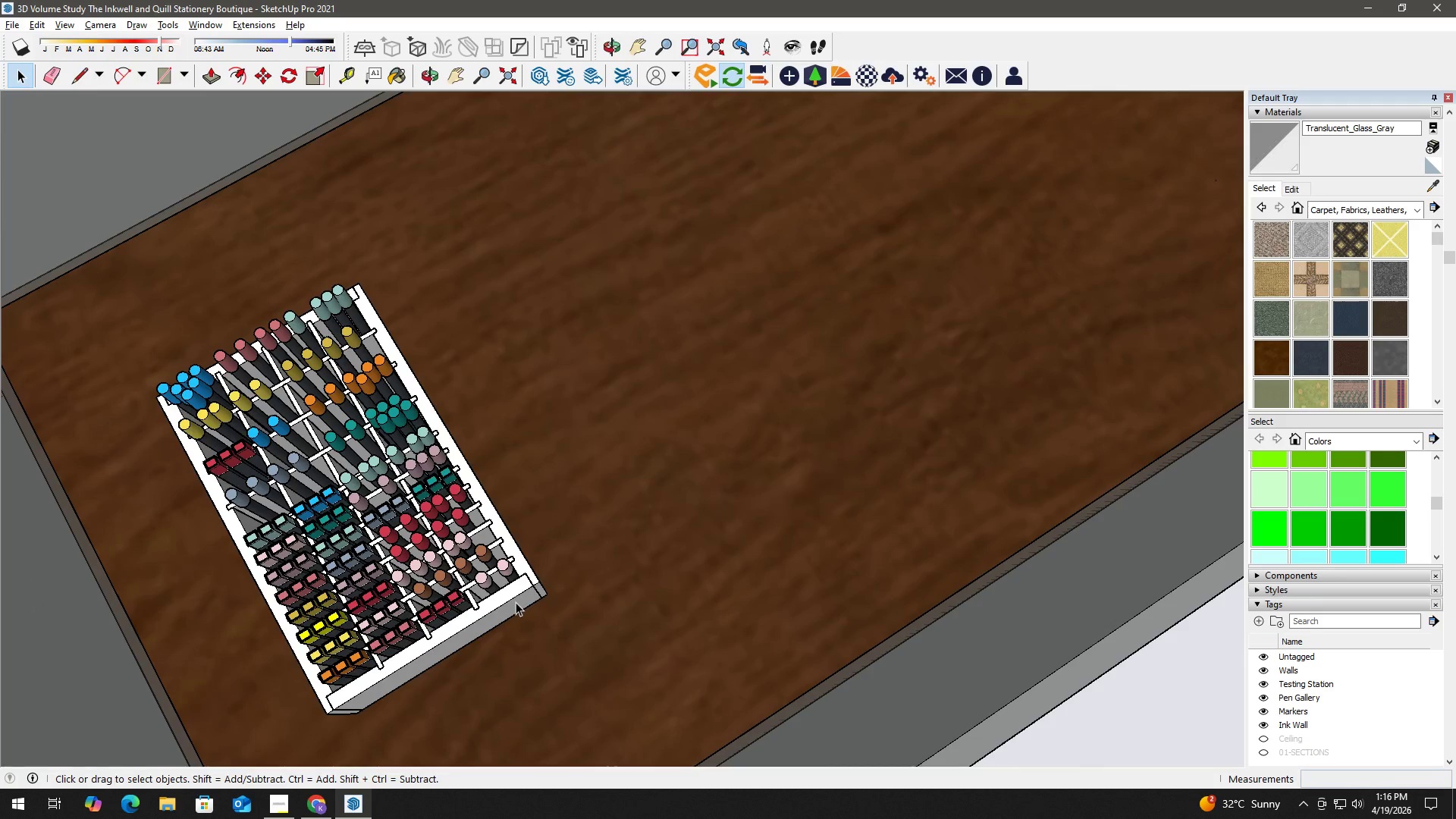 
double_click([516, 601])
 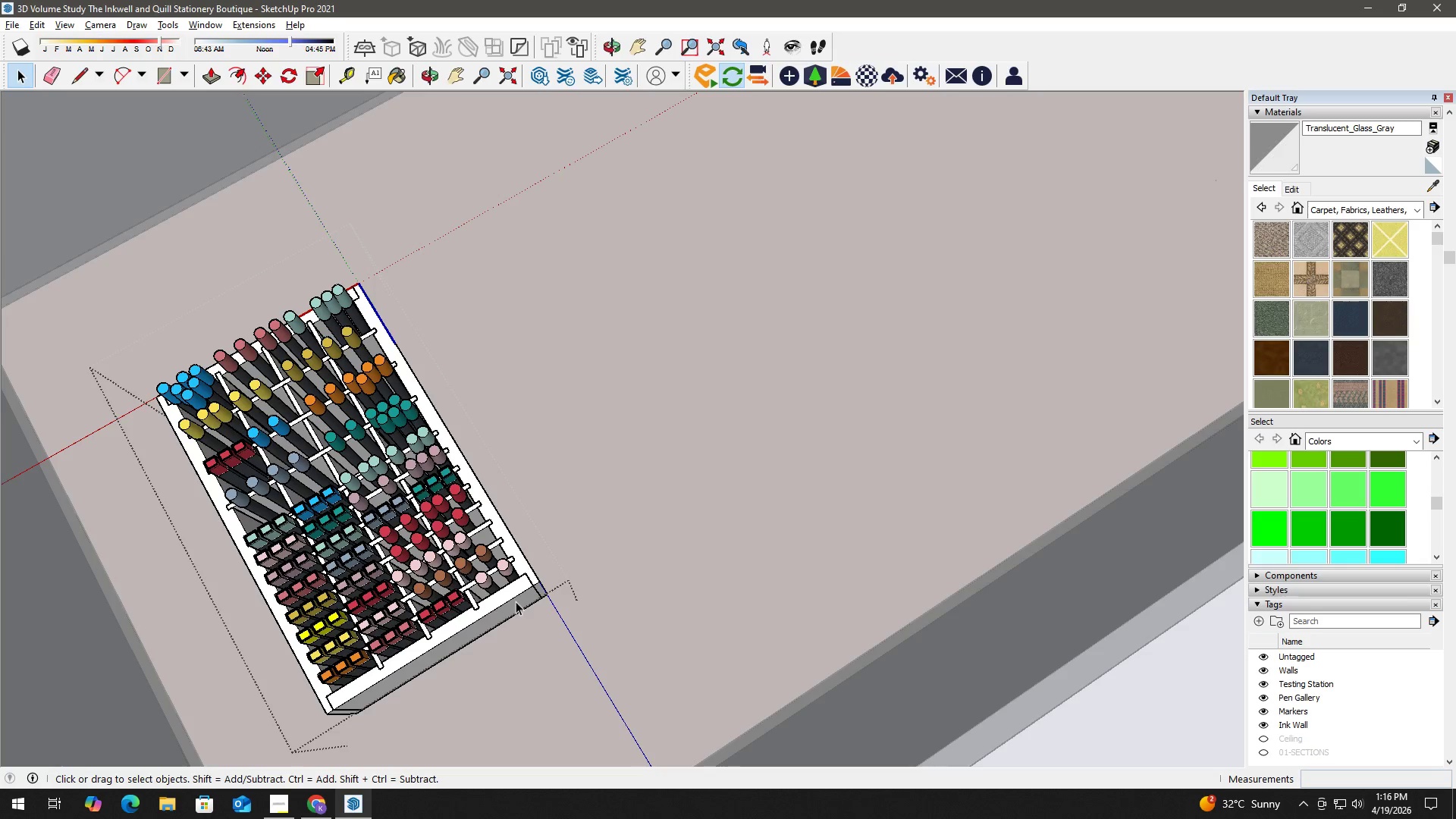 
scroll: coordinate [505, 602], scroll_direction: up, amount: 28.0
 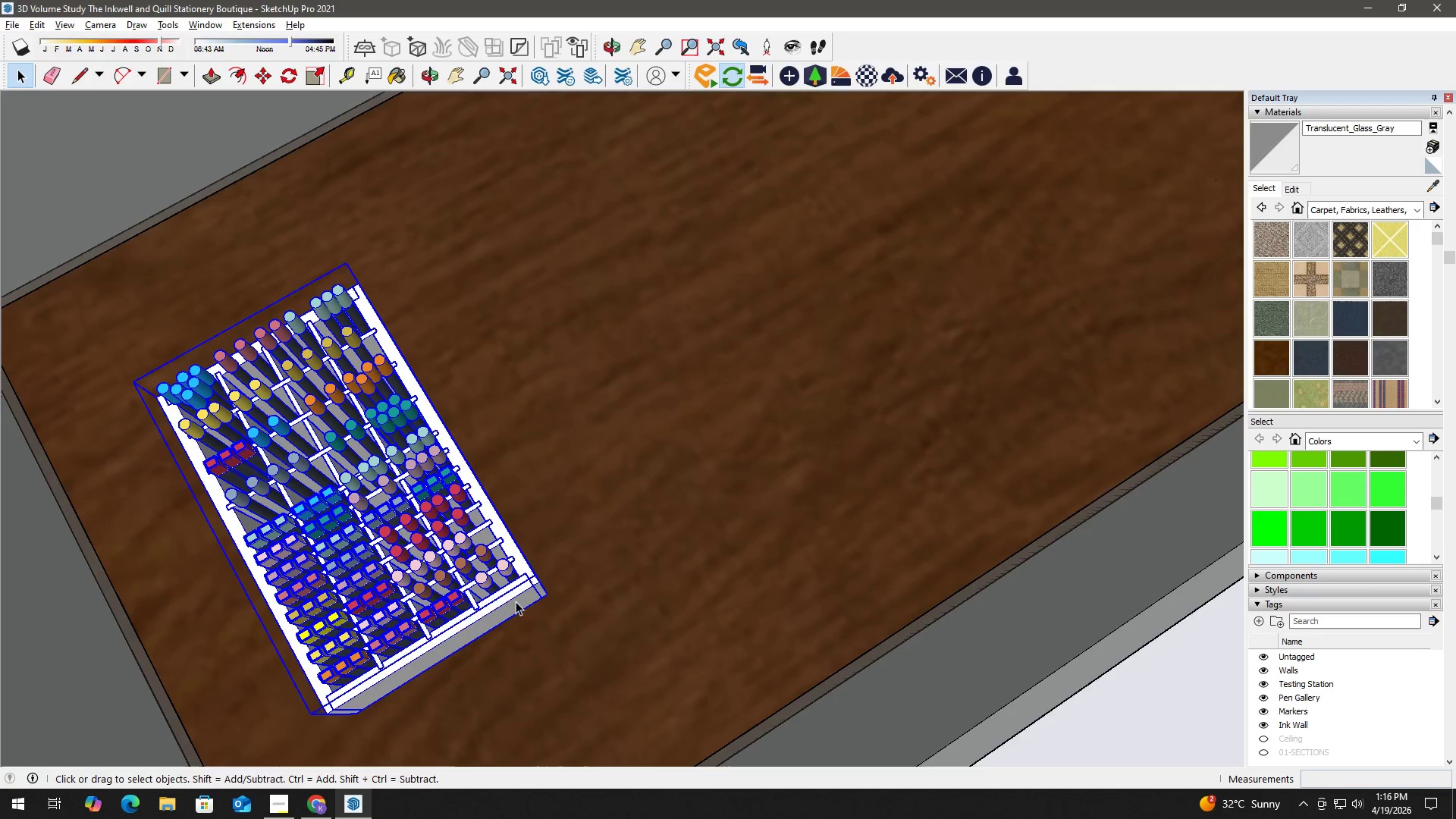 
double_click([516, 601])
 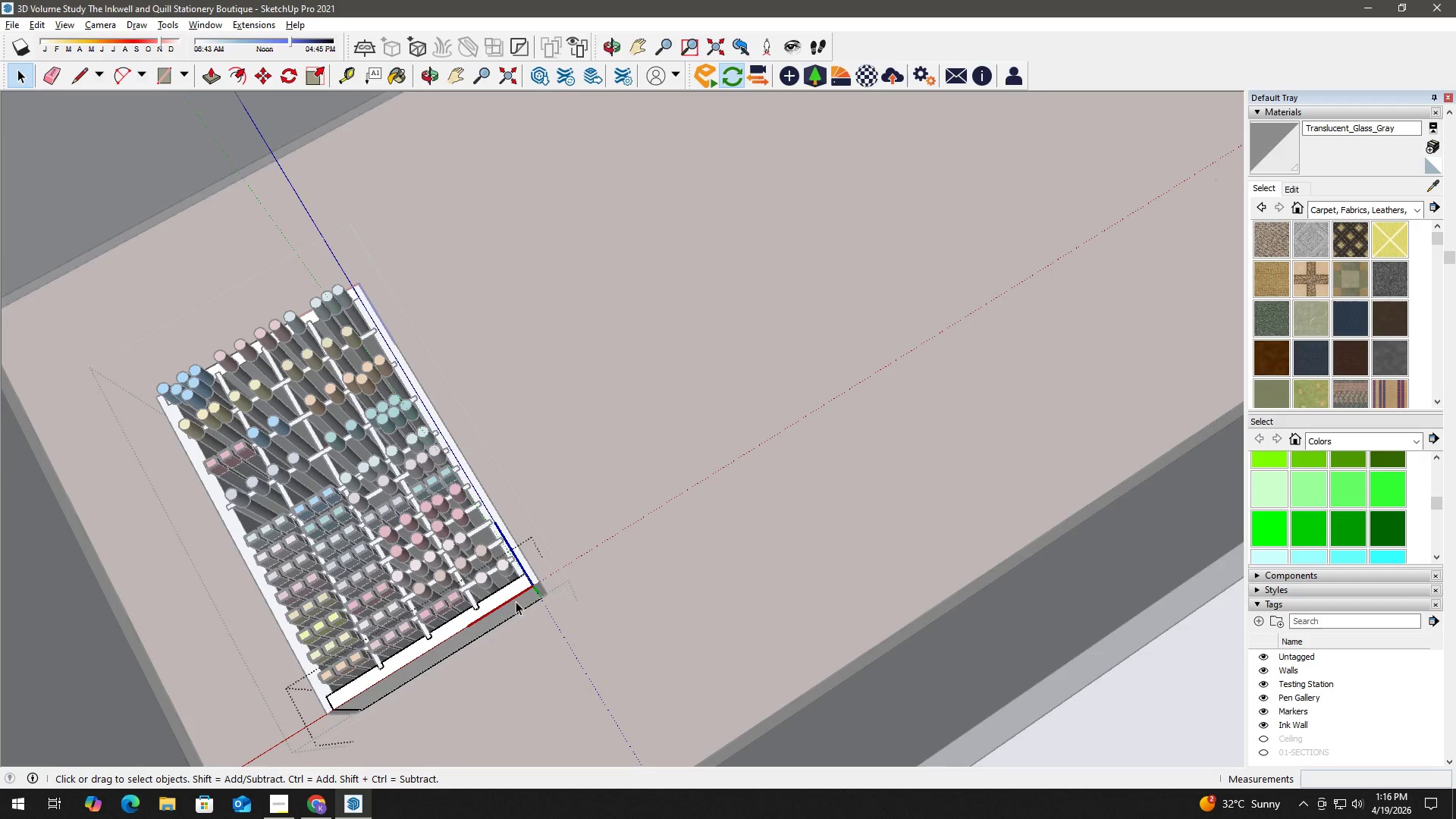 
triple_click([516, 601])
 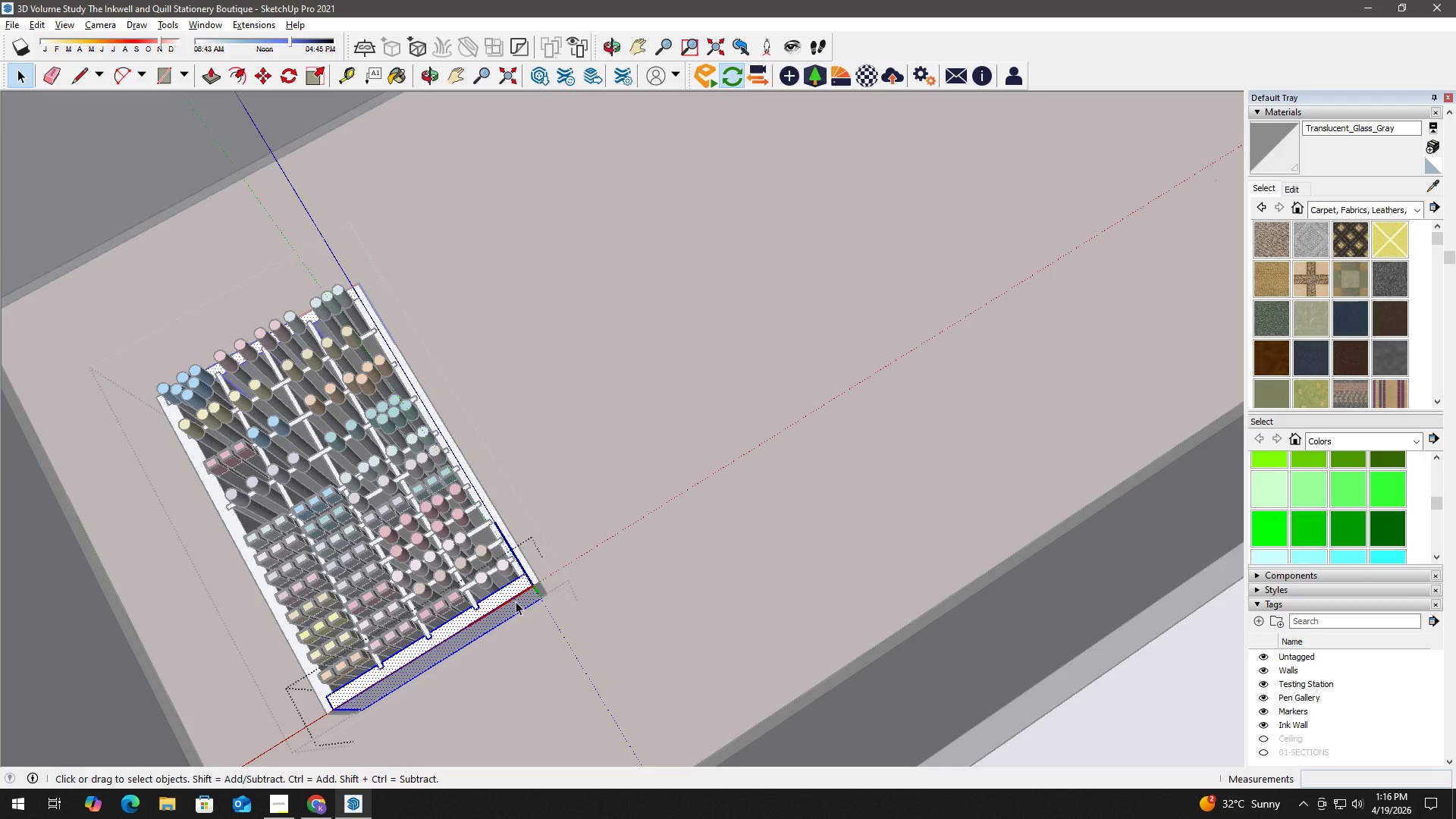 
triple_click([516, 601])
 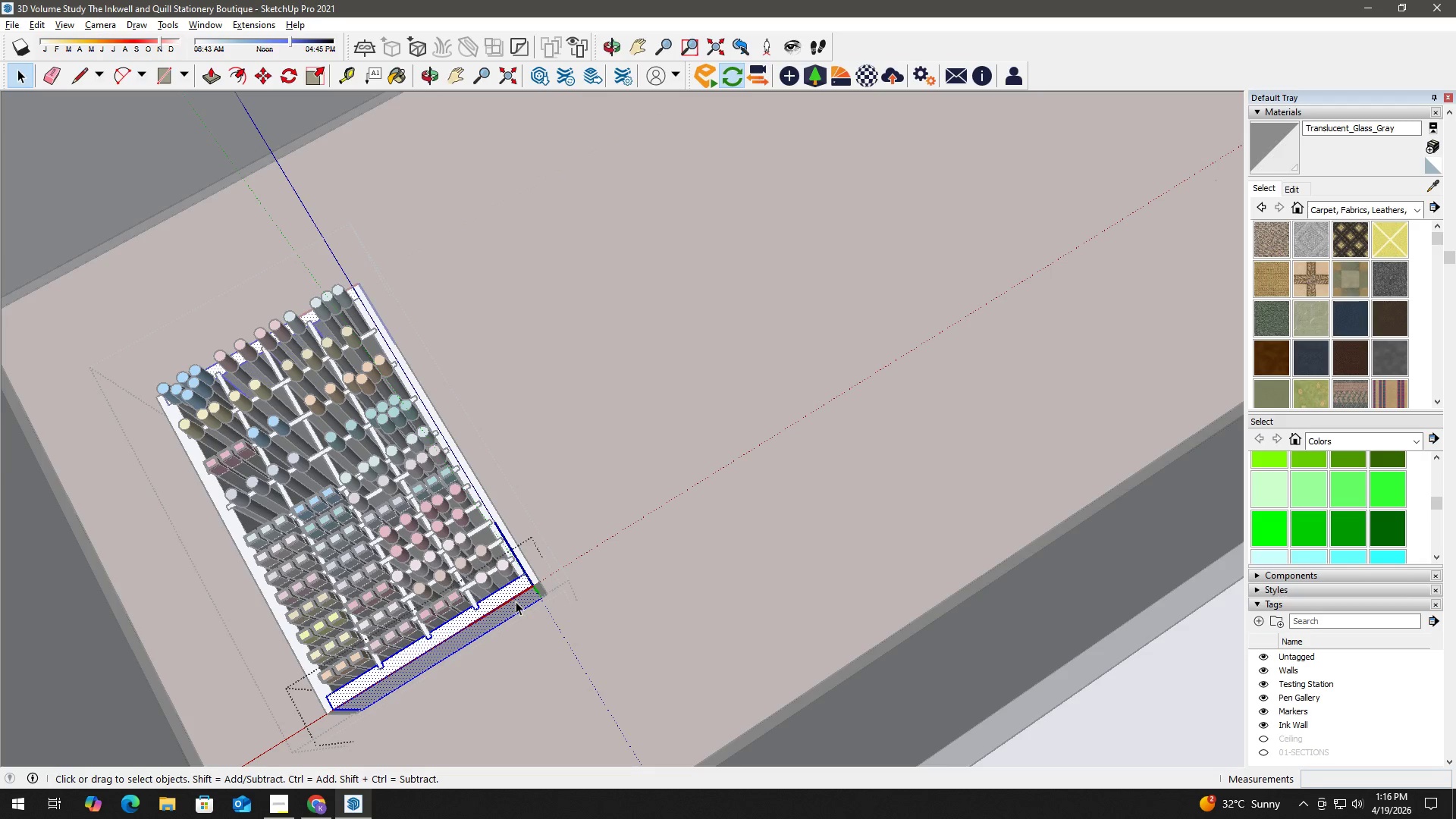 
triple_click([516, 601])
 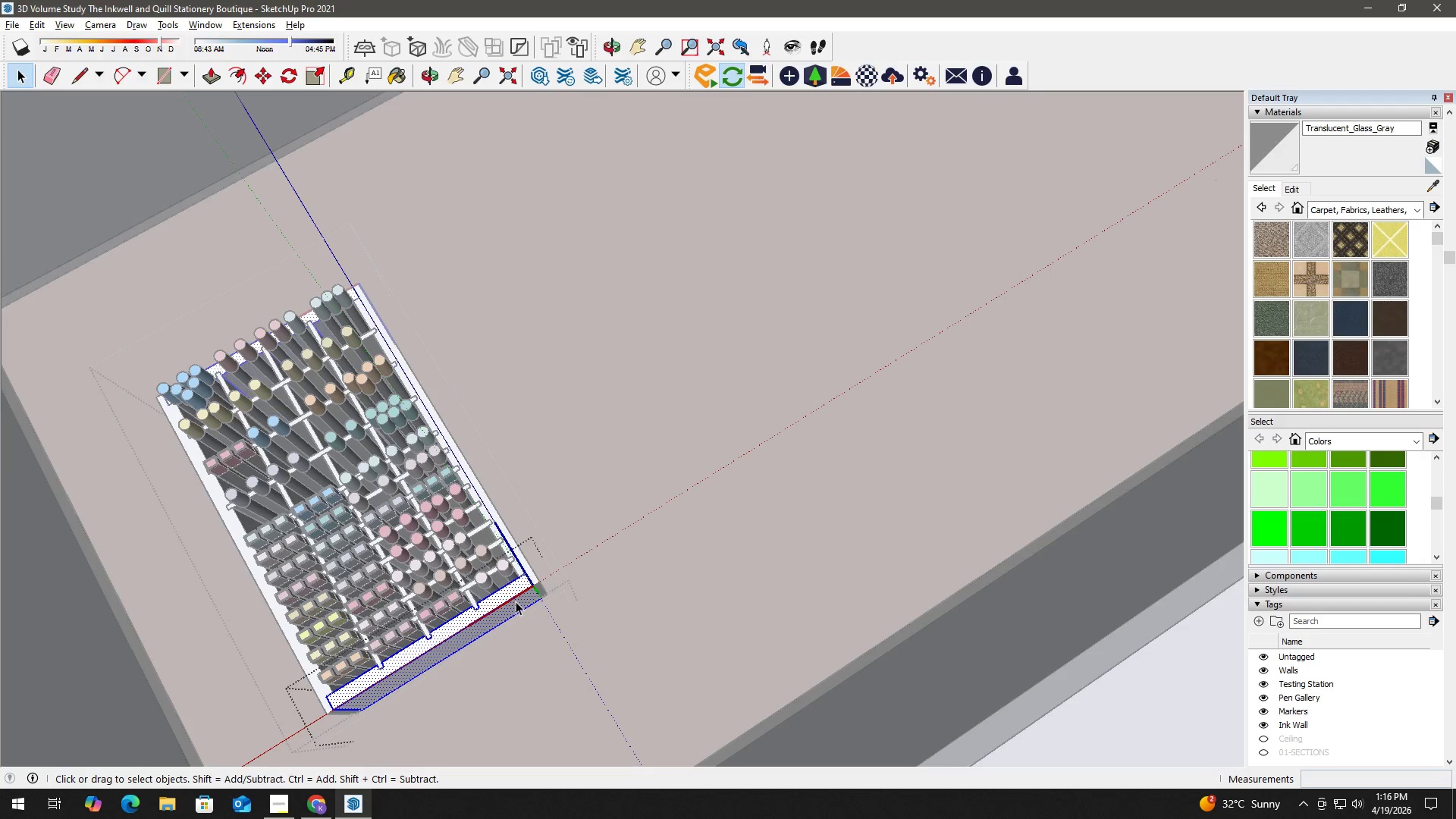 
triple_click([516, 601])
 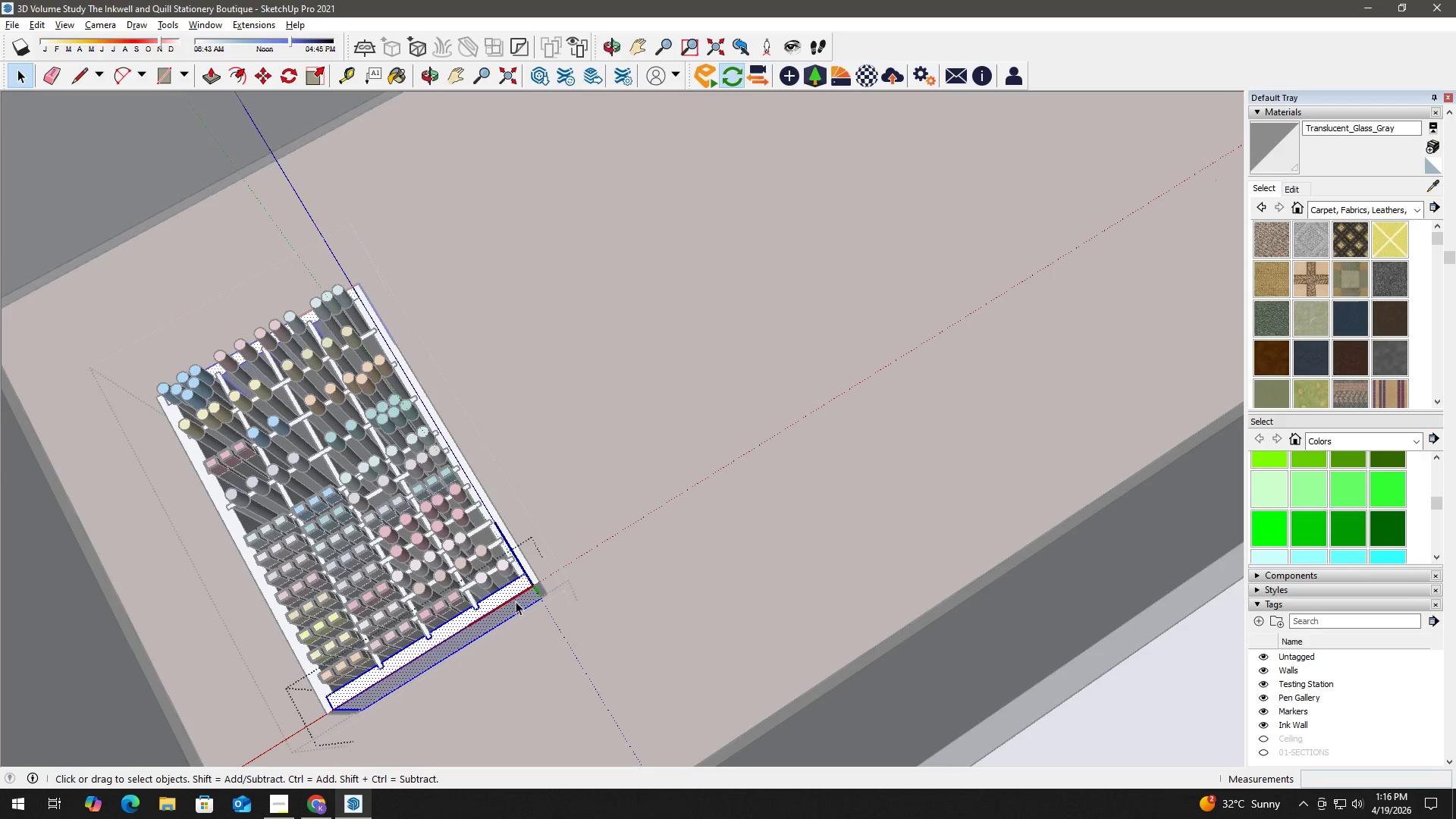 
triple_click([516, 601])
 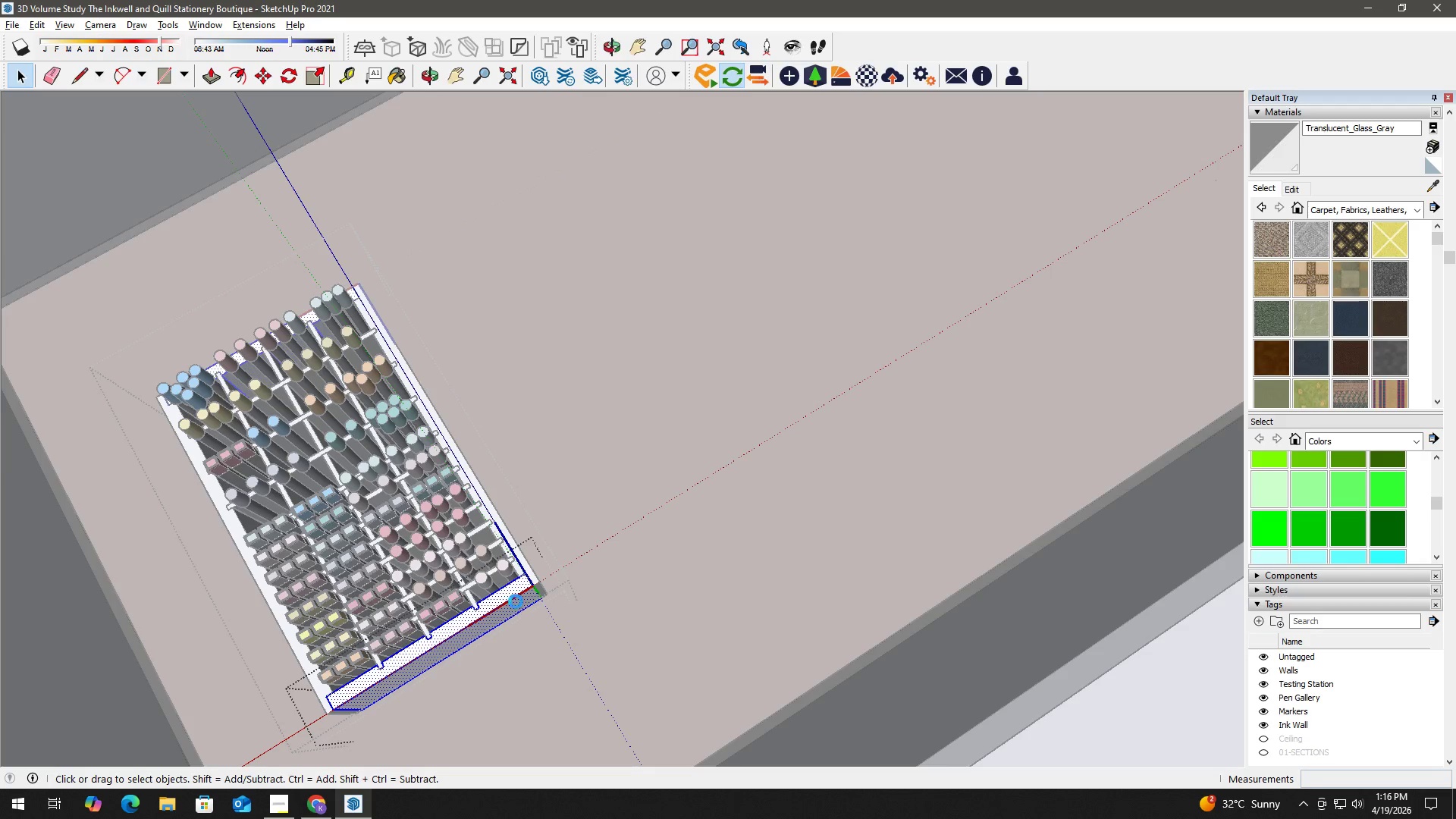 
triple_click([516, 601])
 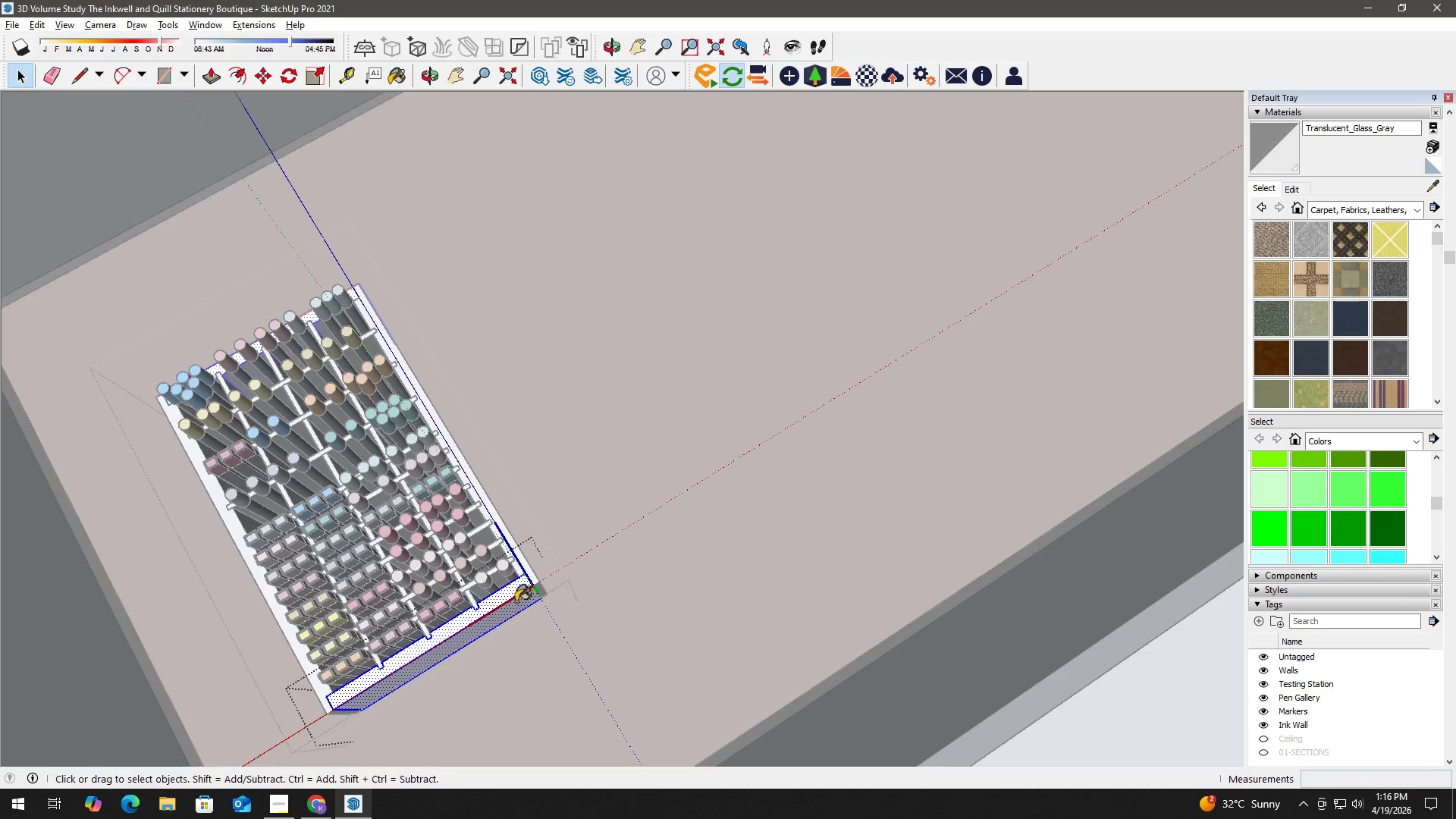 
key(B)
 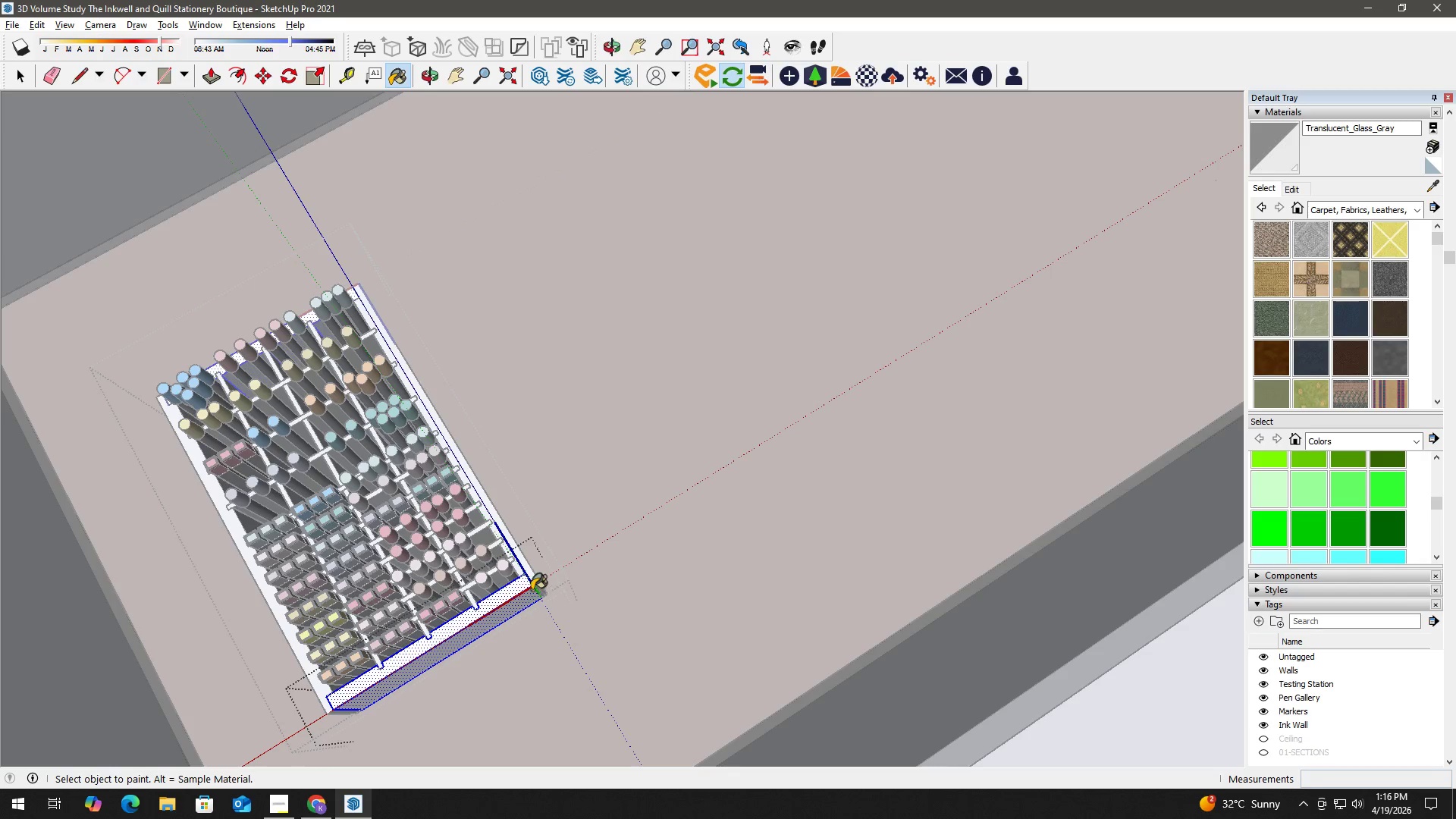 
hold_key(key=AltLeft, duration=0.84)
 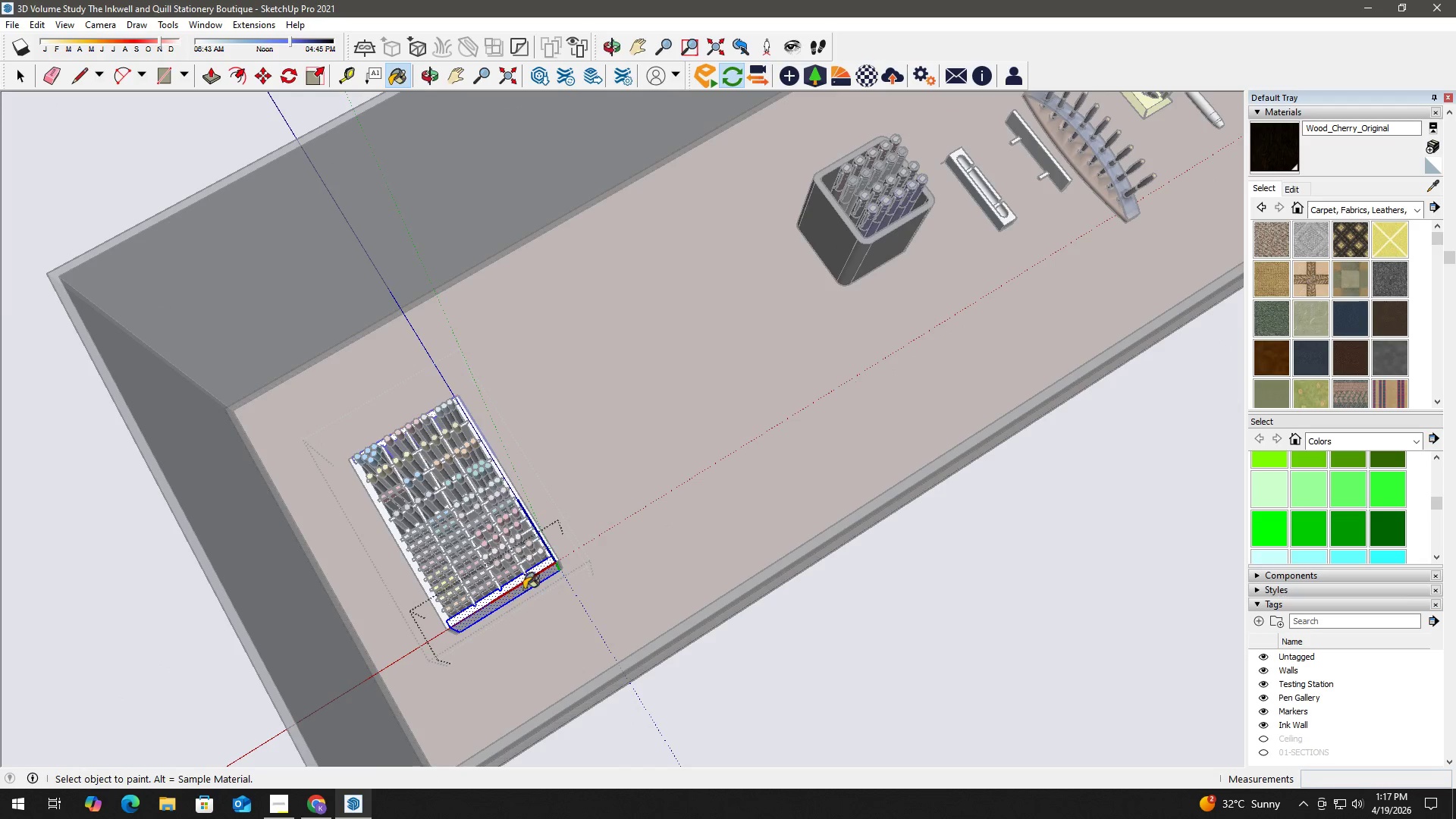 
scroll: coordinate [588, 521], scroll_direction: down, amount: 12.0
 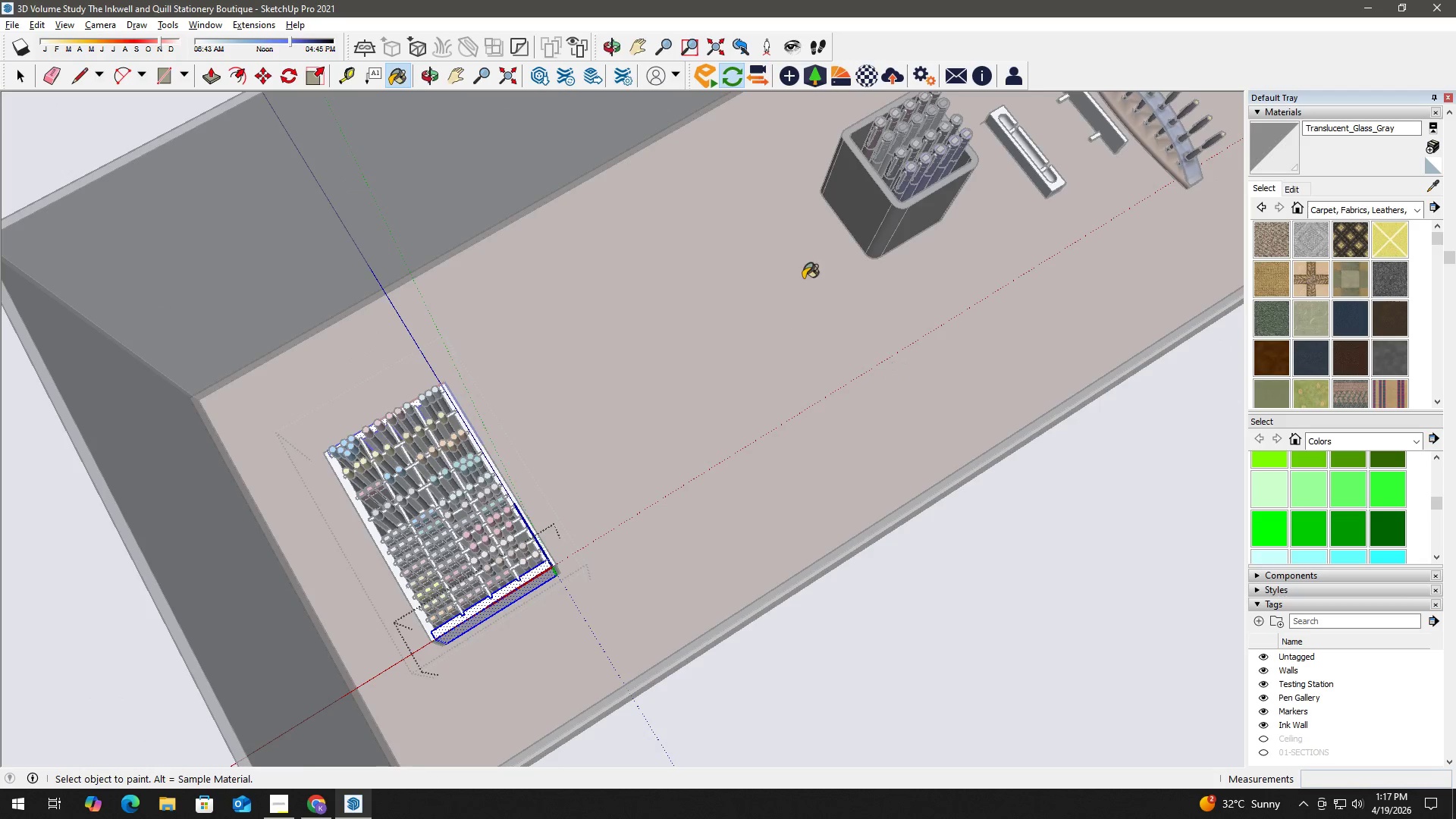 
left_click([833, 227])
 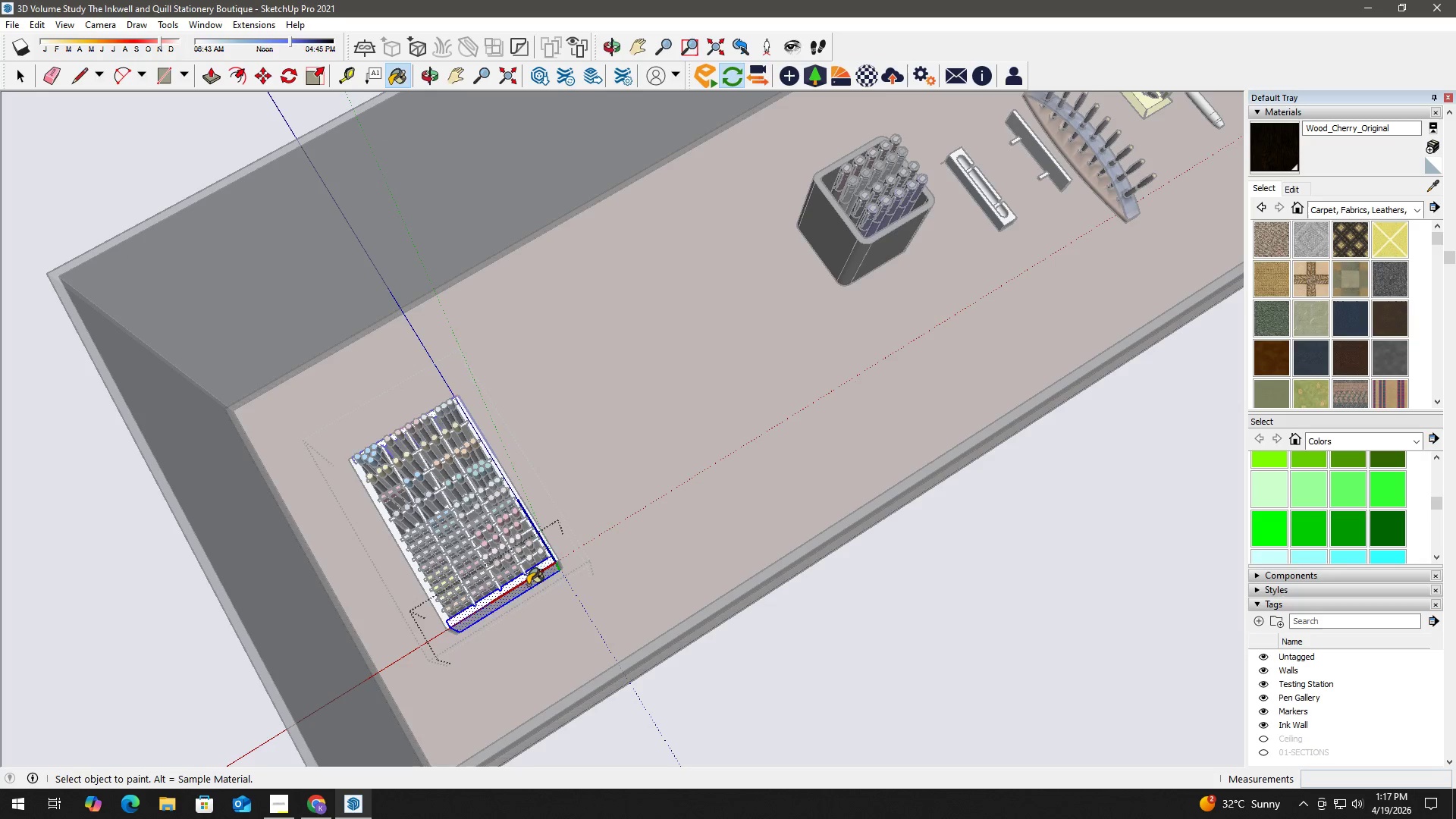 
key(Space)
 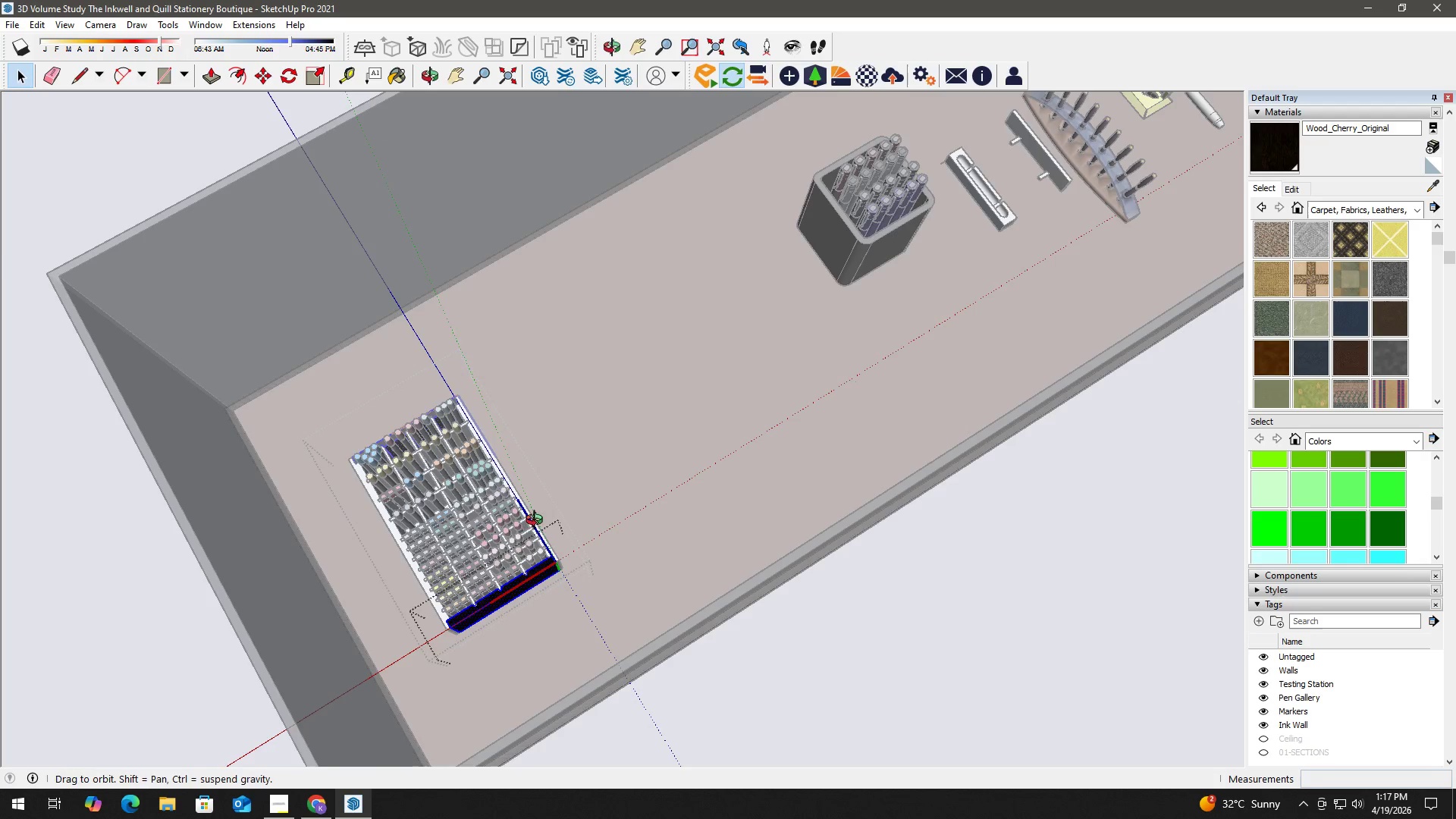 
key(Escape)
 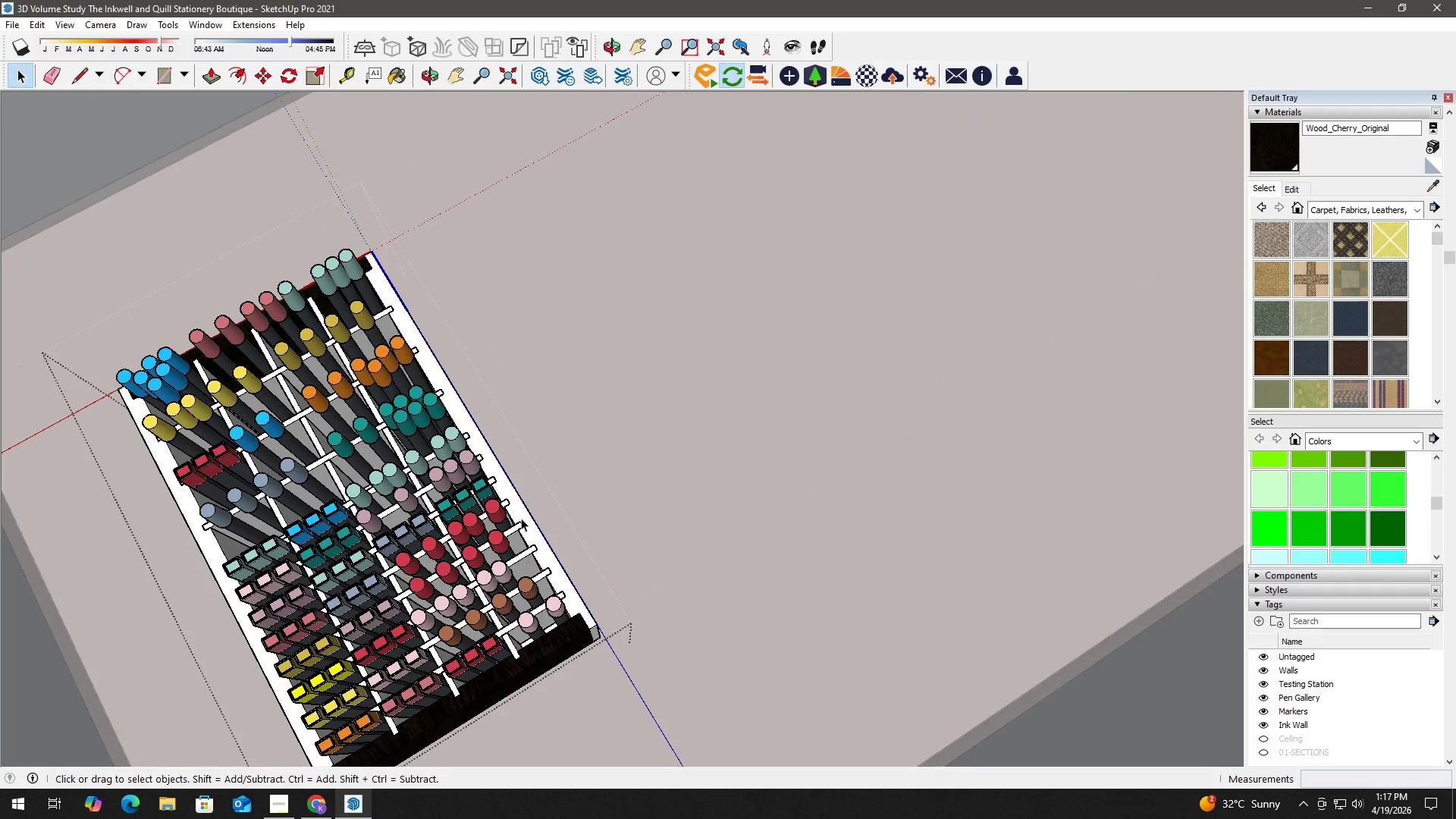 
scroll: coordinate [523, 516], scroll_direction: up, amount: 10.0
 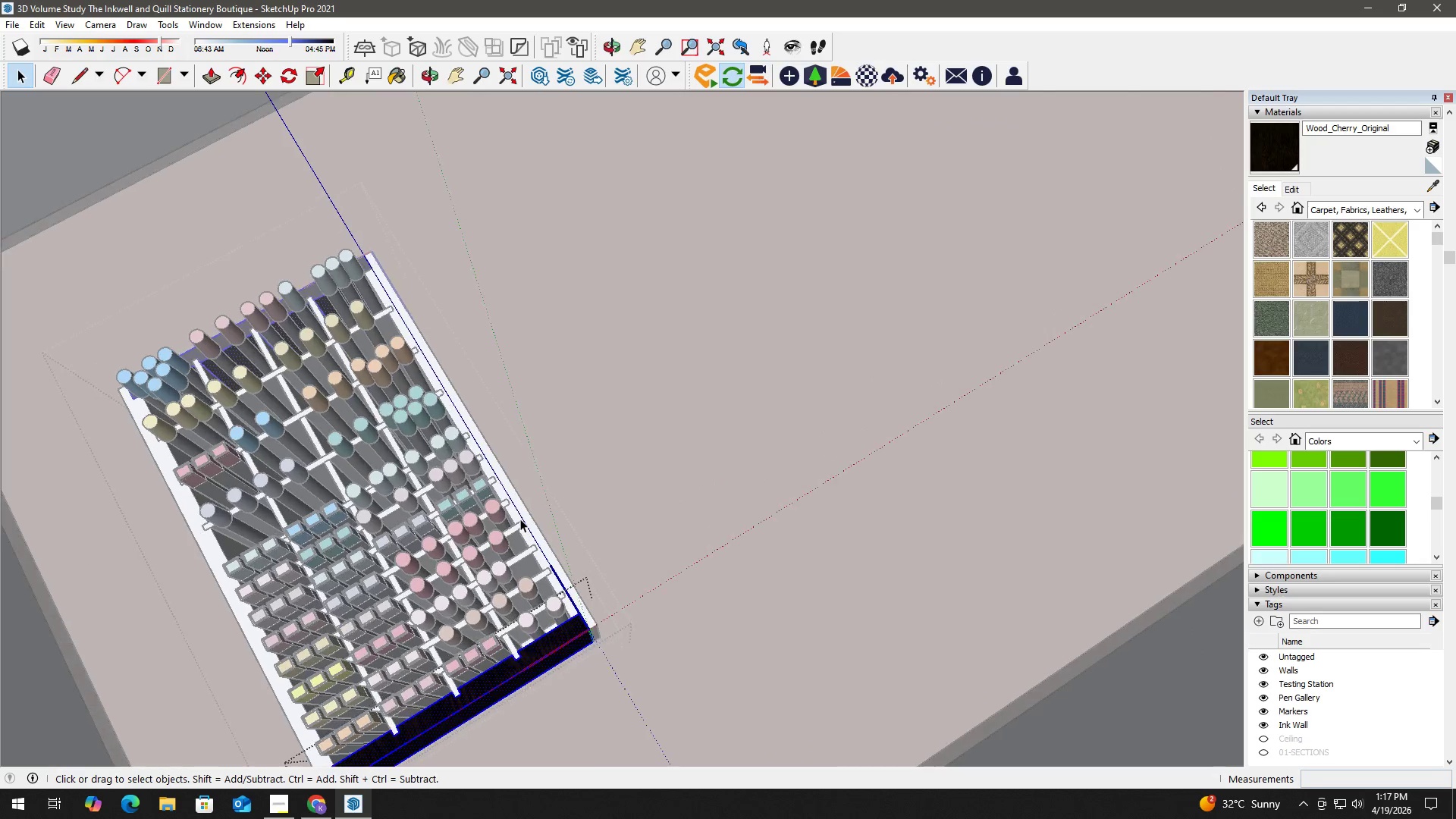 
double_click([521, 518])
 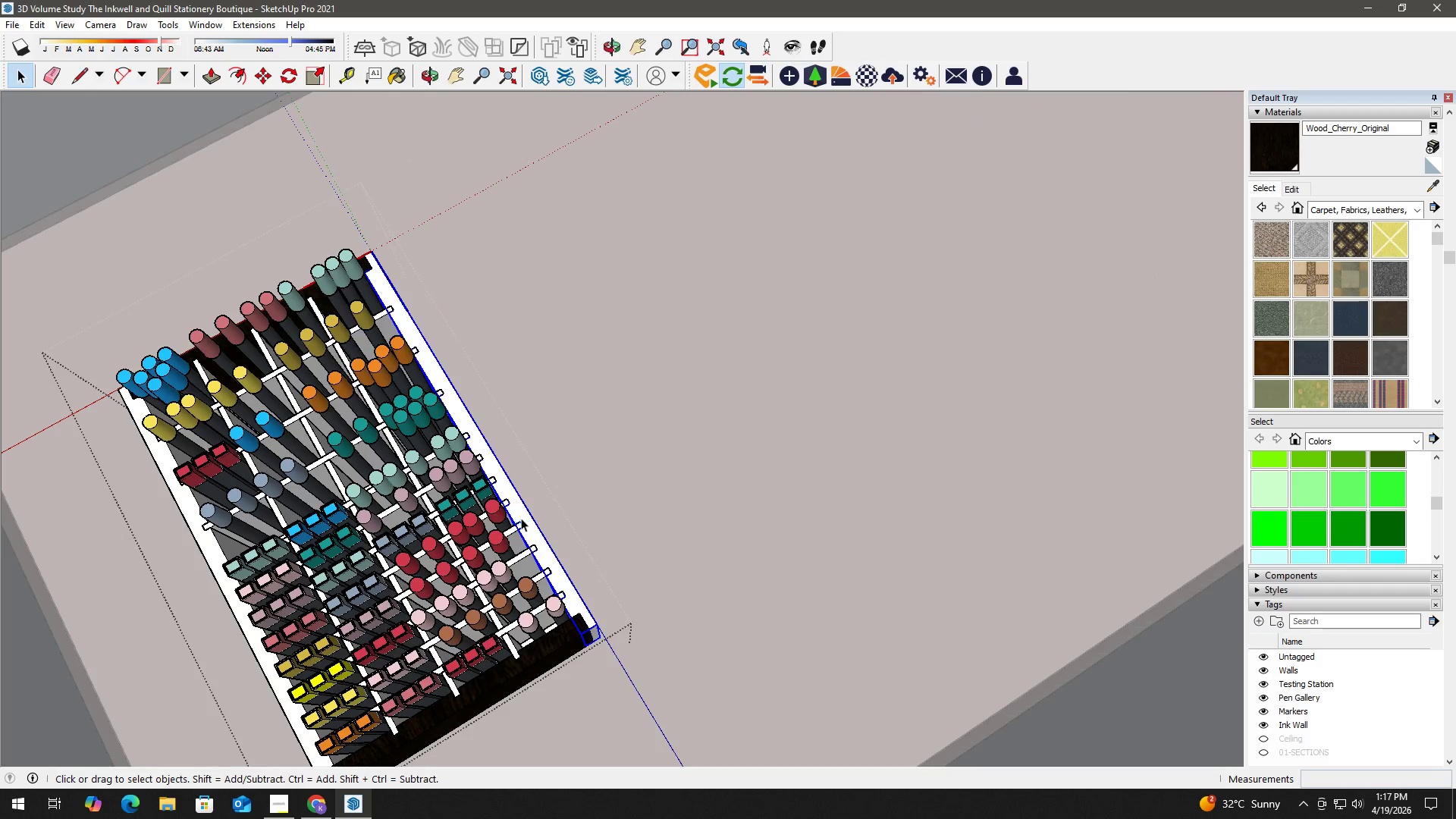 
triple_click([521, 518])
 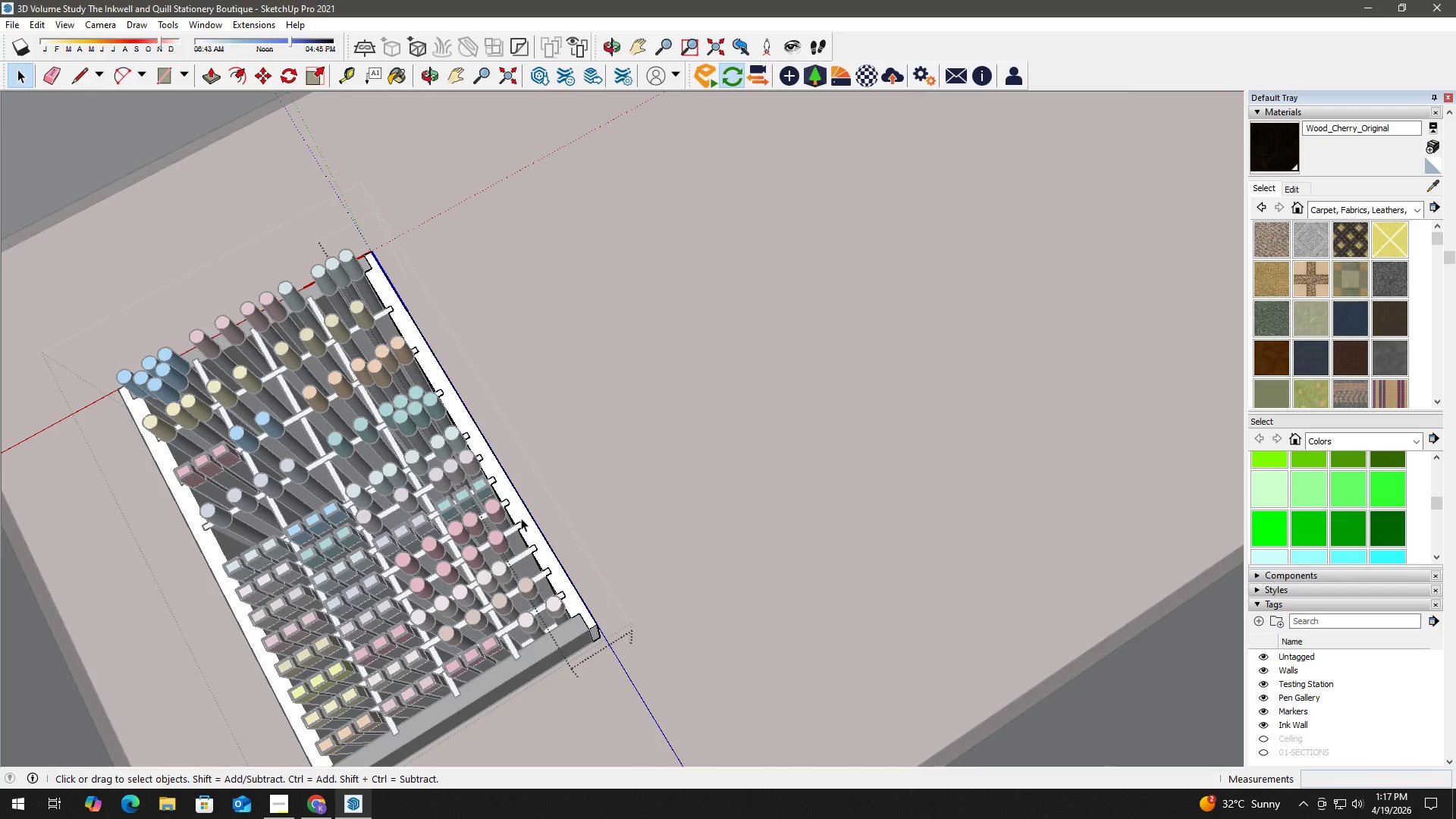 
triple_click([521, 518])
 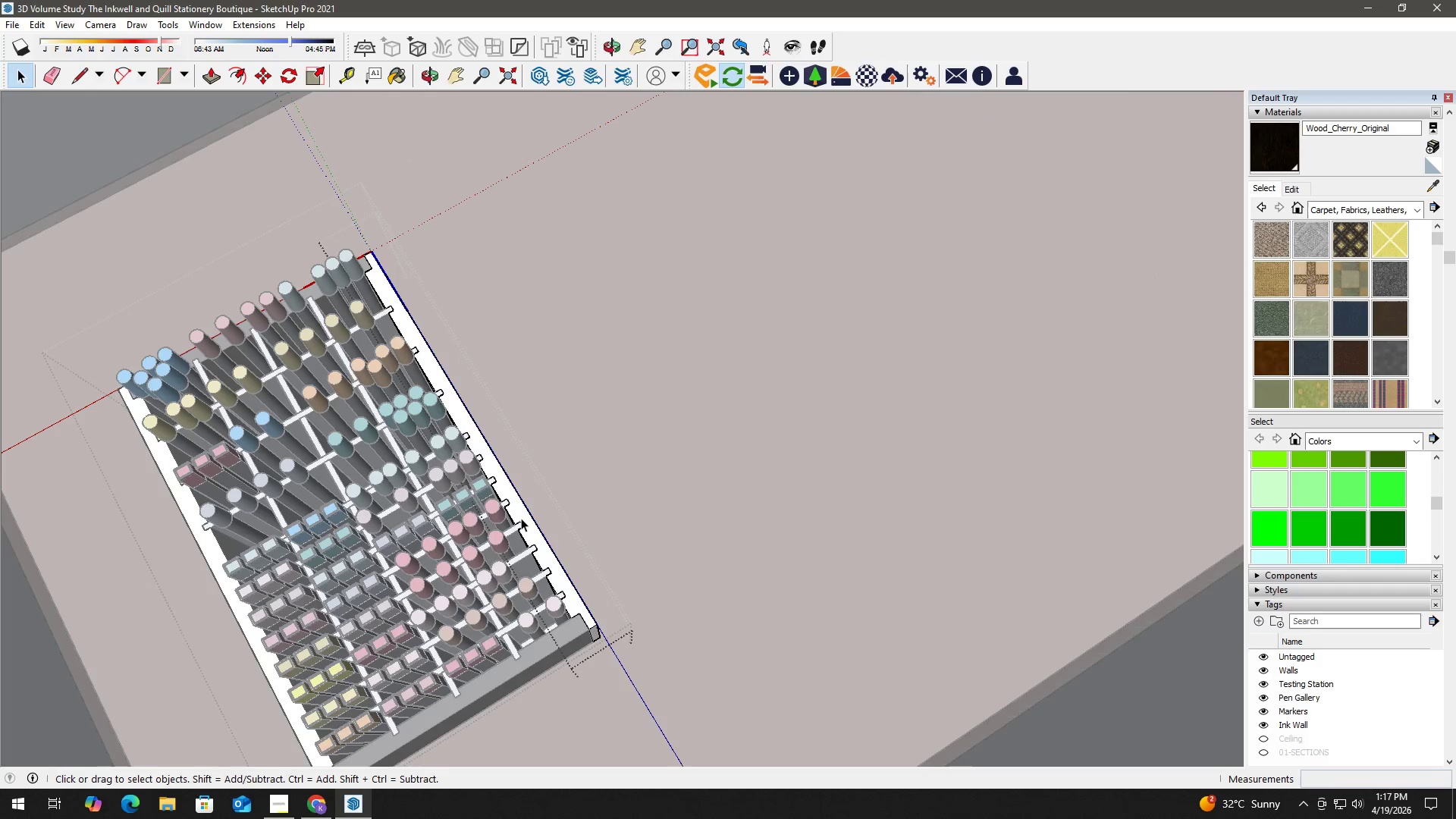 
triple_click([521, 518])
 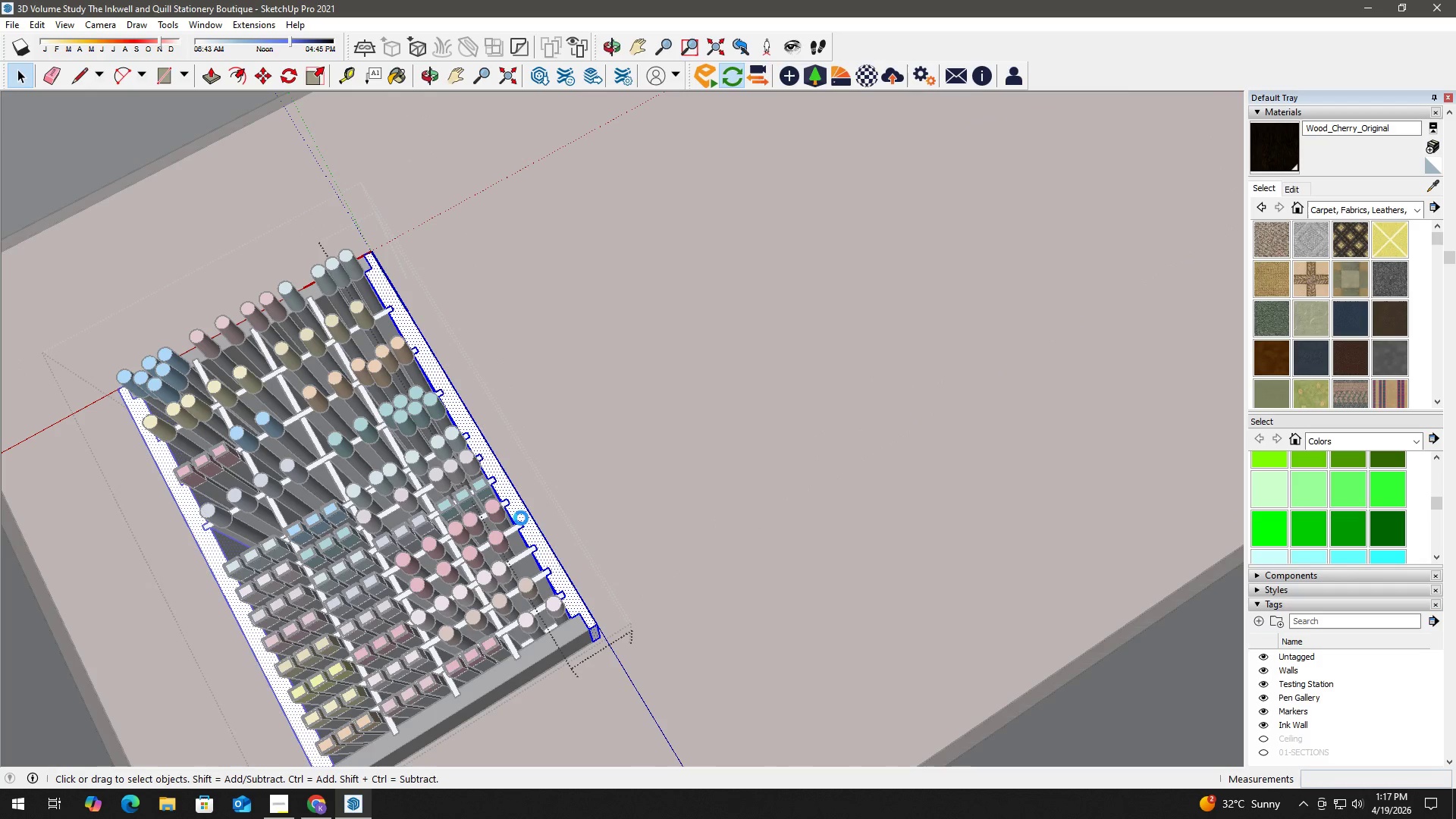 
triple_click([521, 518])
 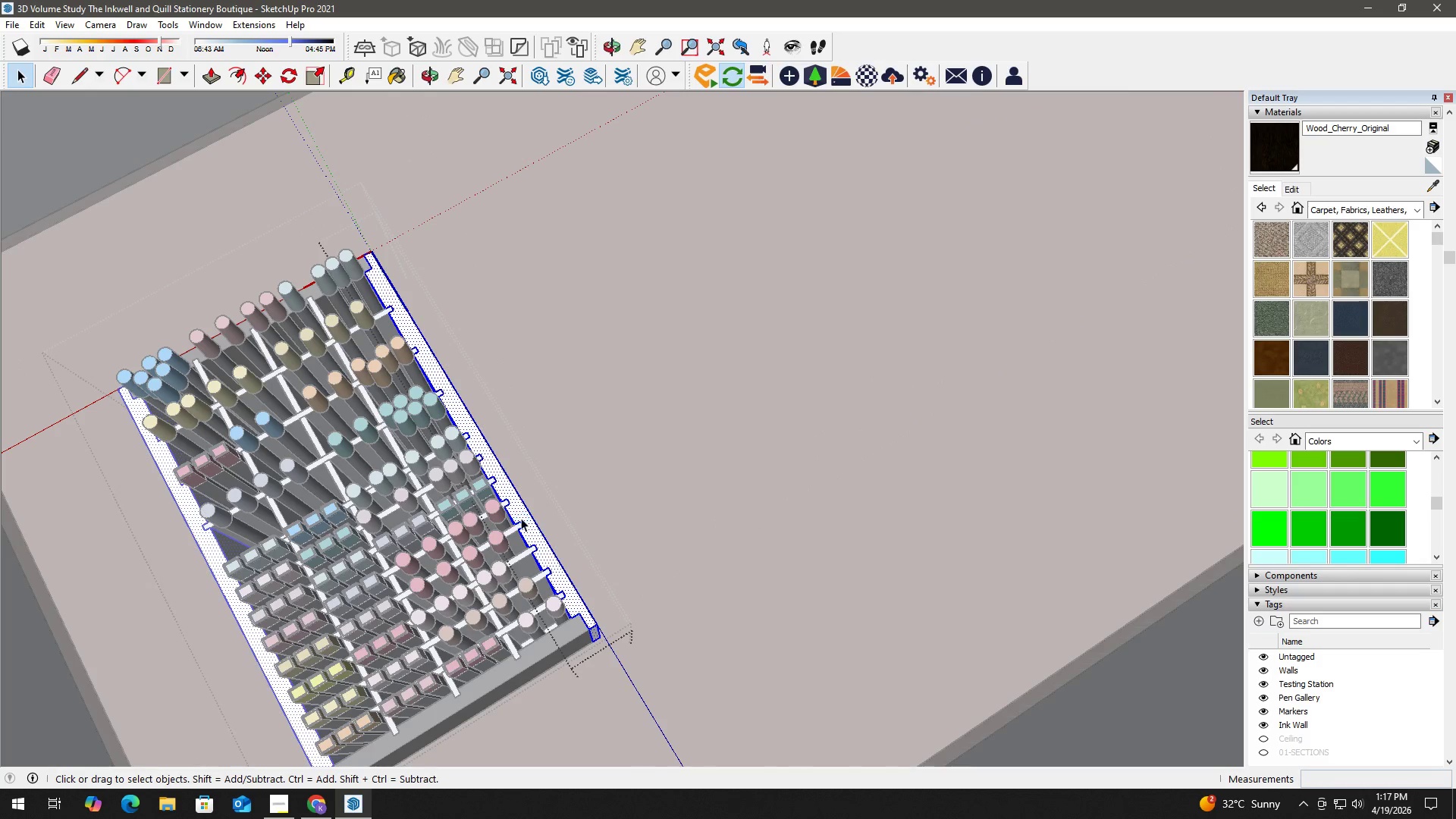 
triple_click([521, 518])
 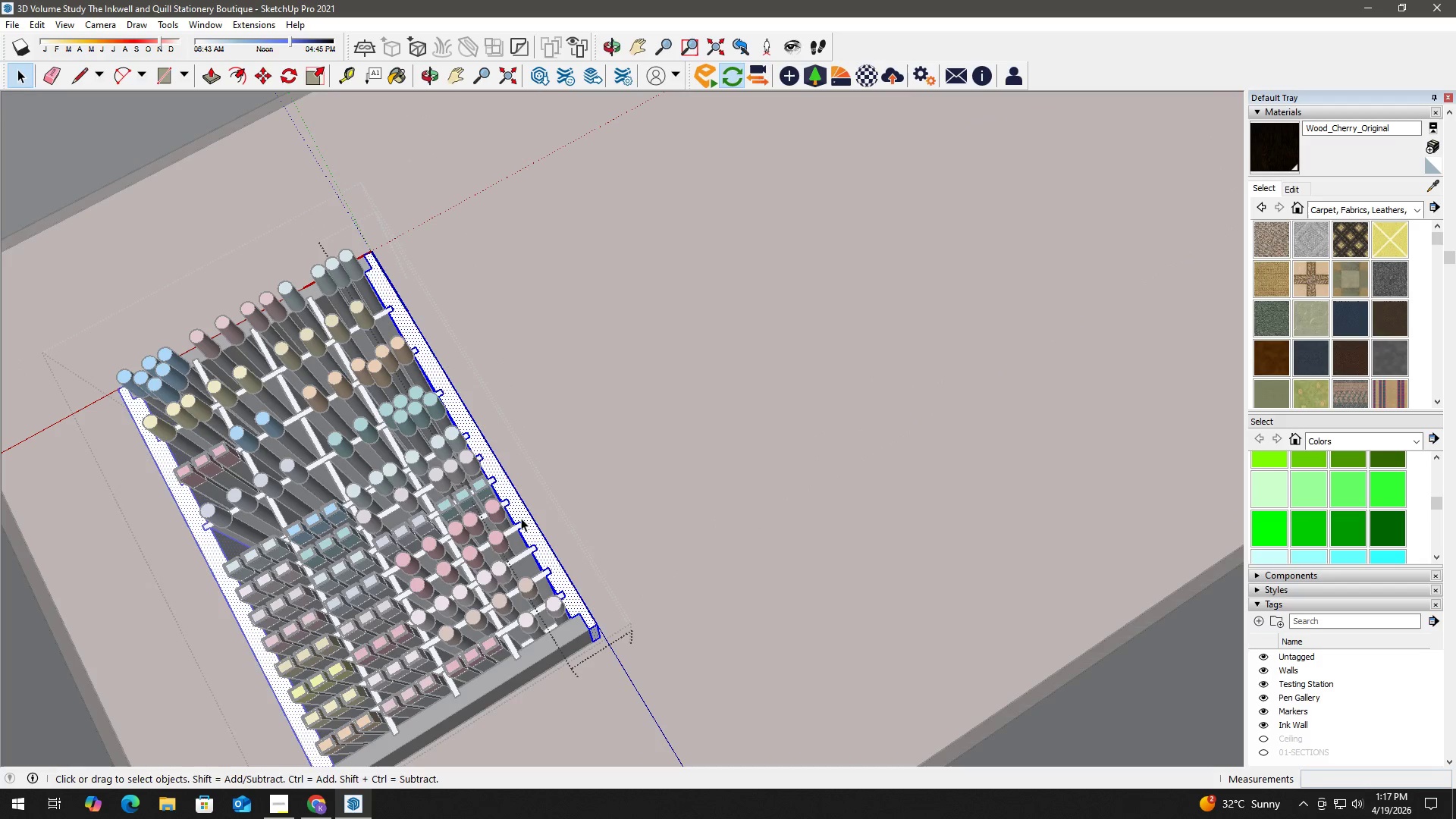 
key(B)
 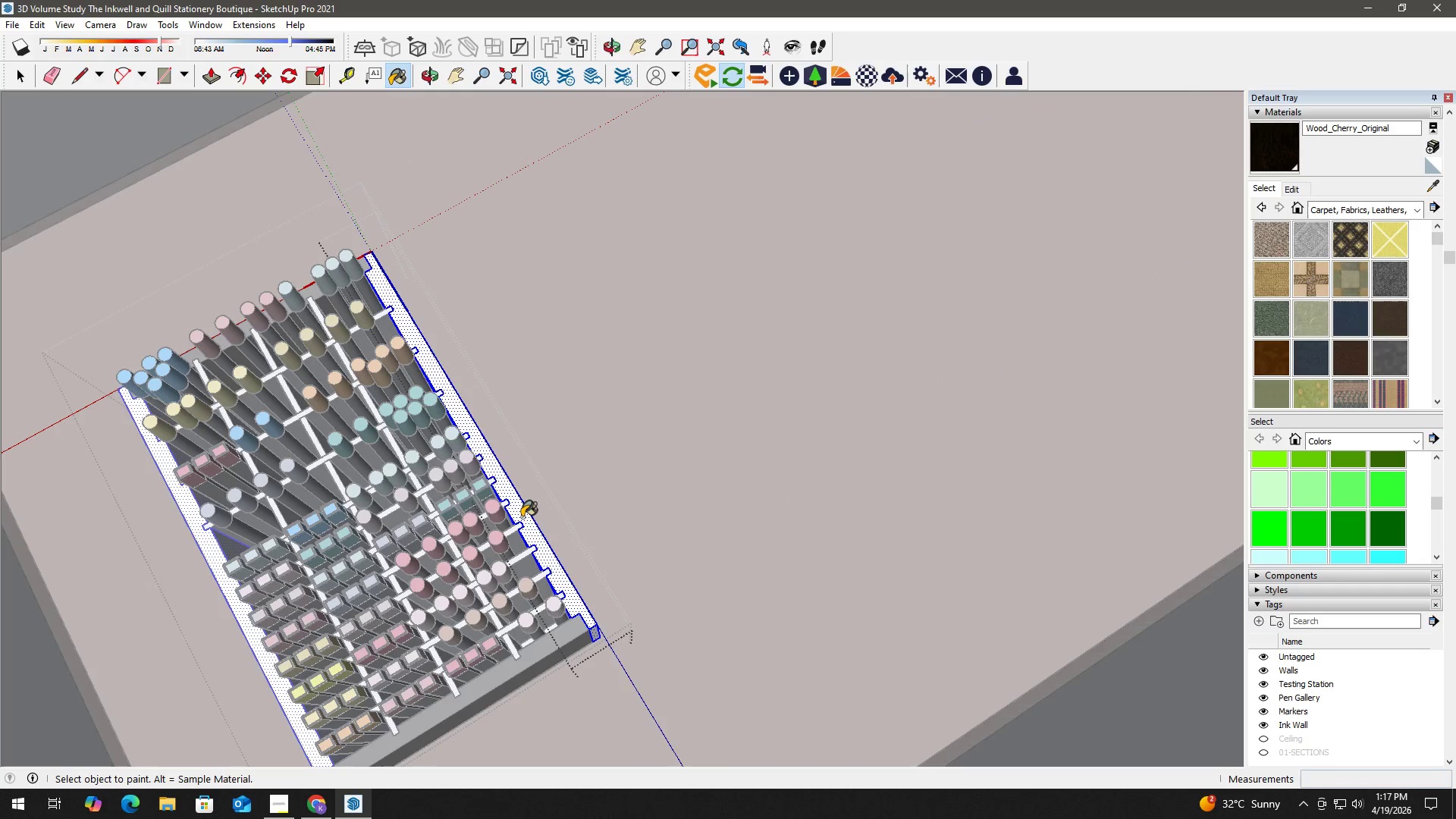 
triple_click([522, 517])
 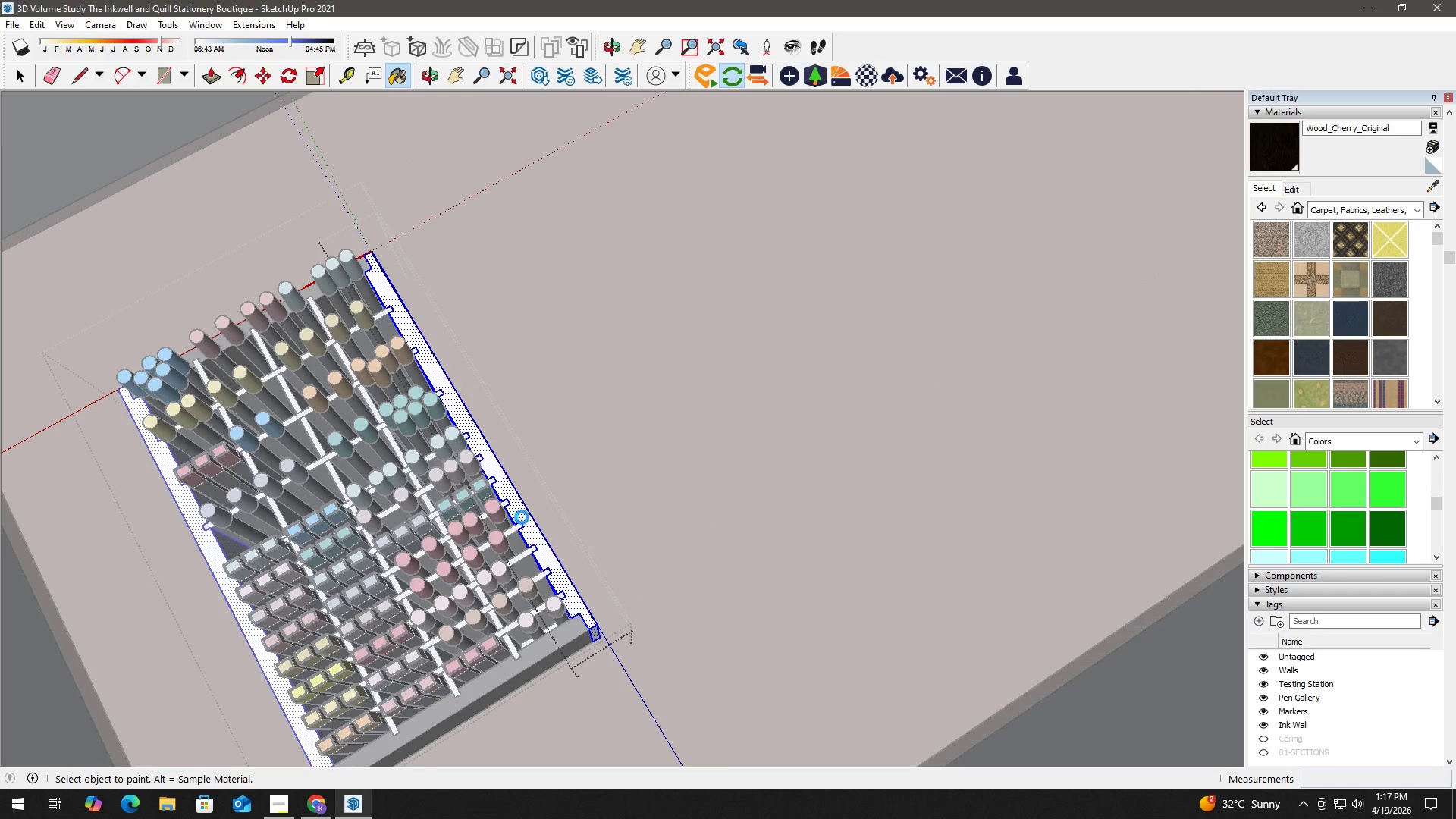 
triple_click([522, 517])
 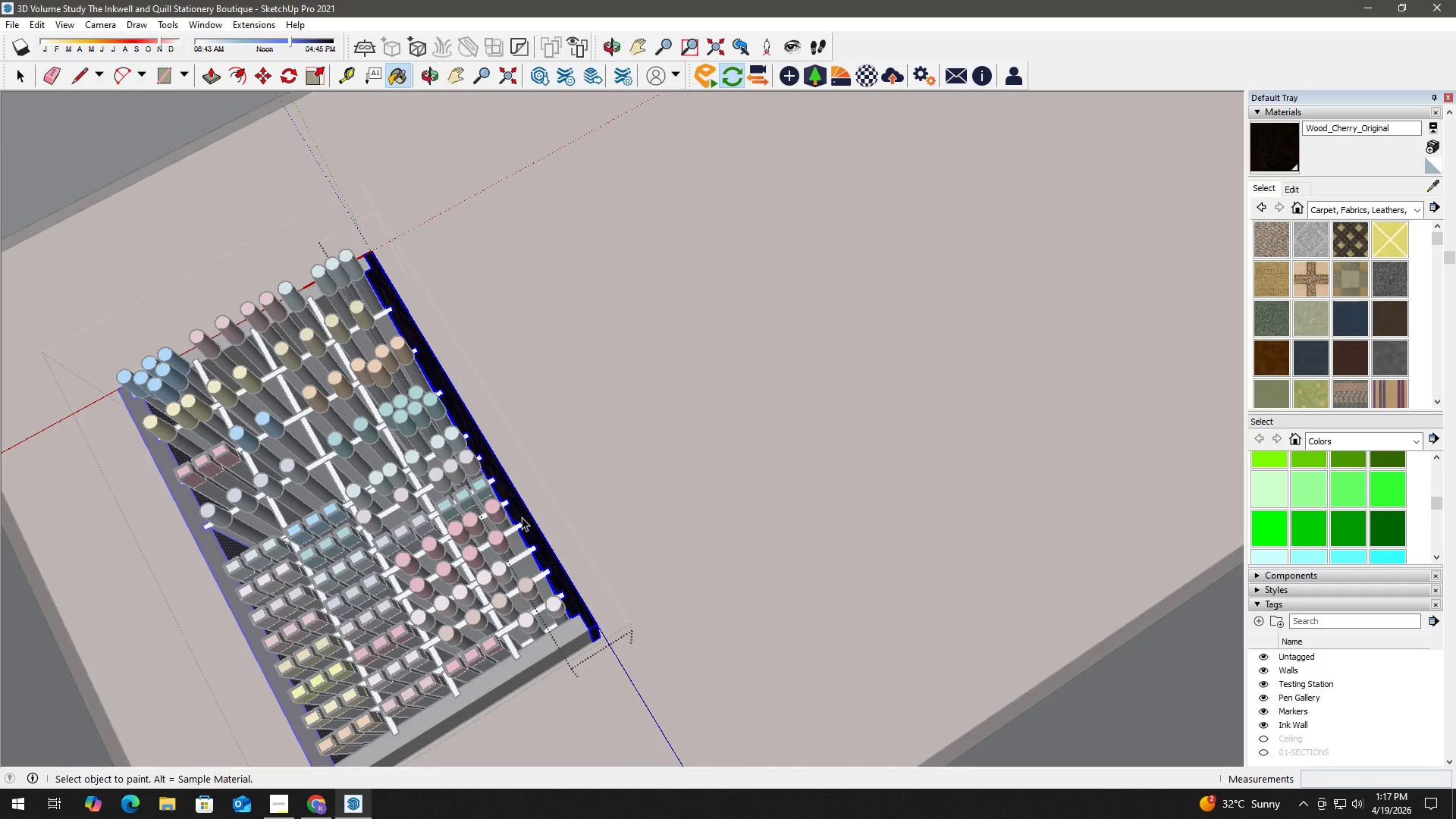 
key(Space)
 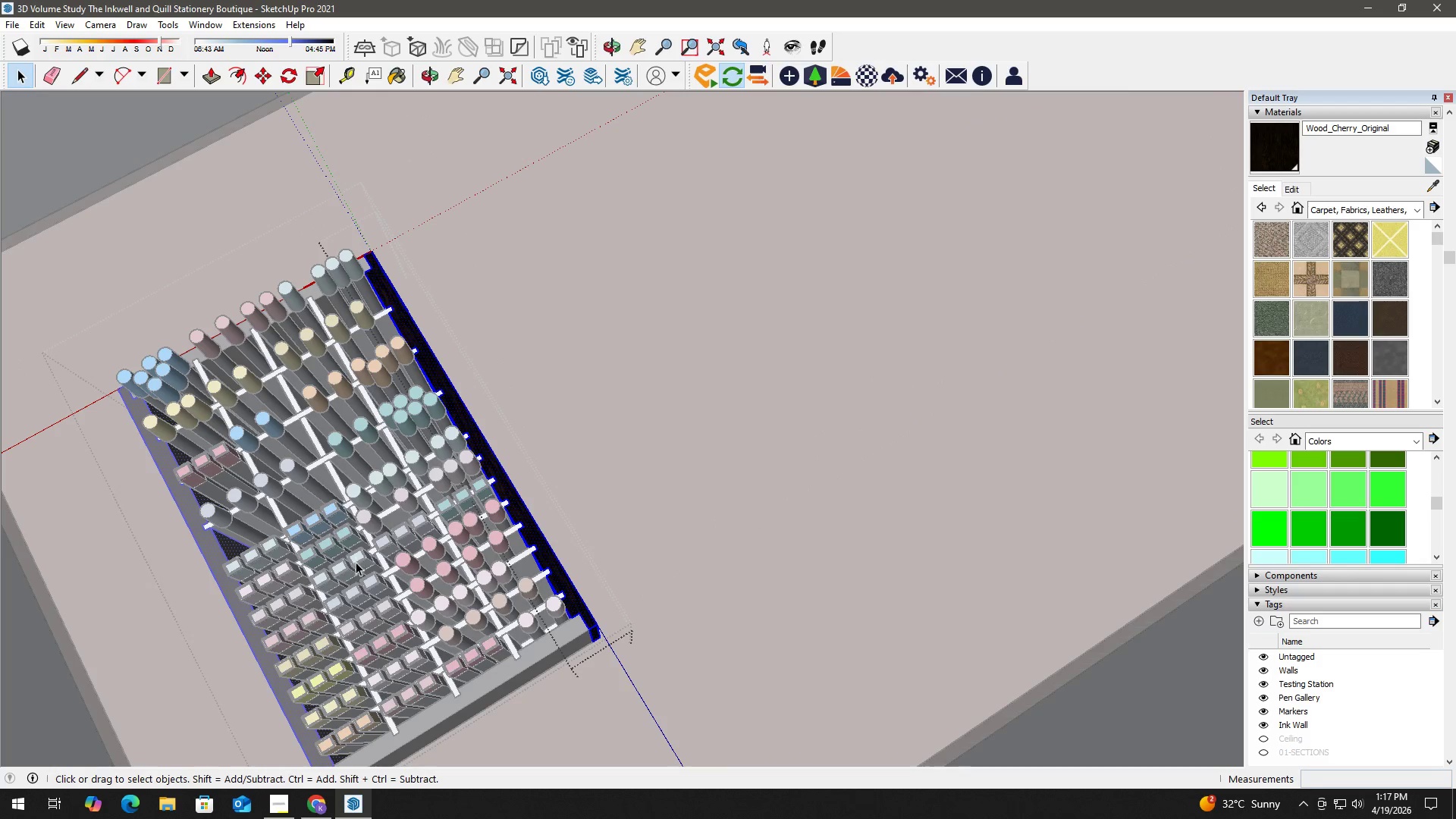 
key(Escape)
 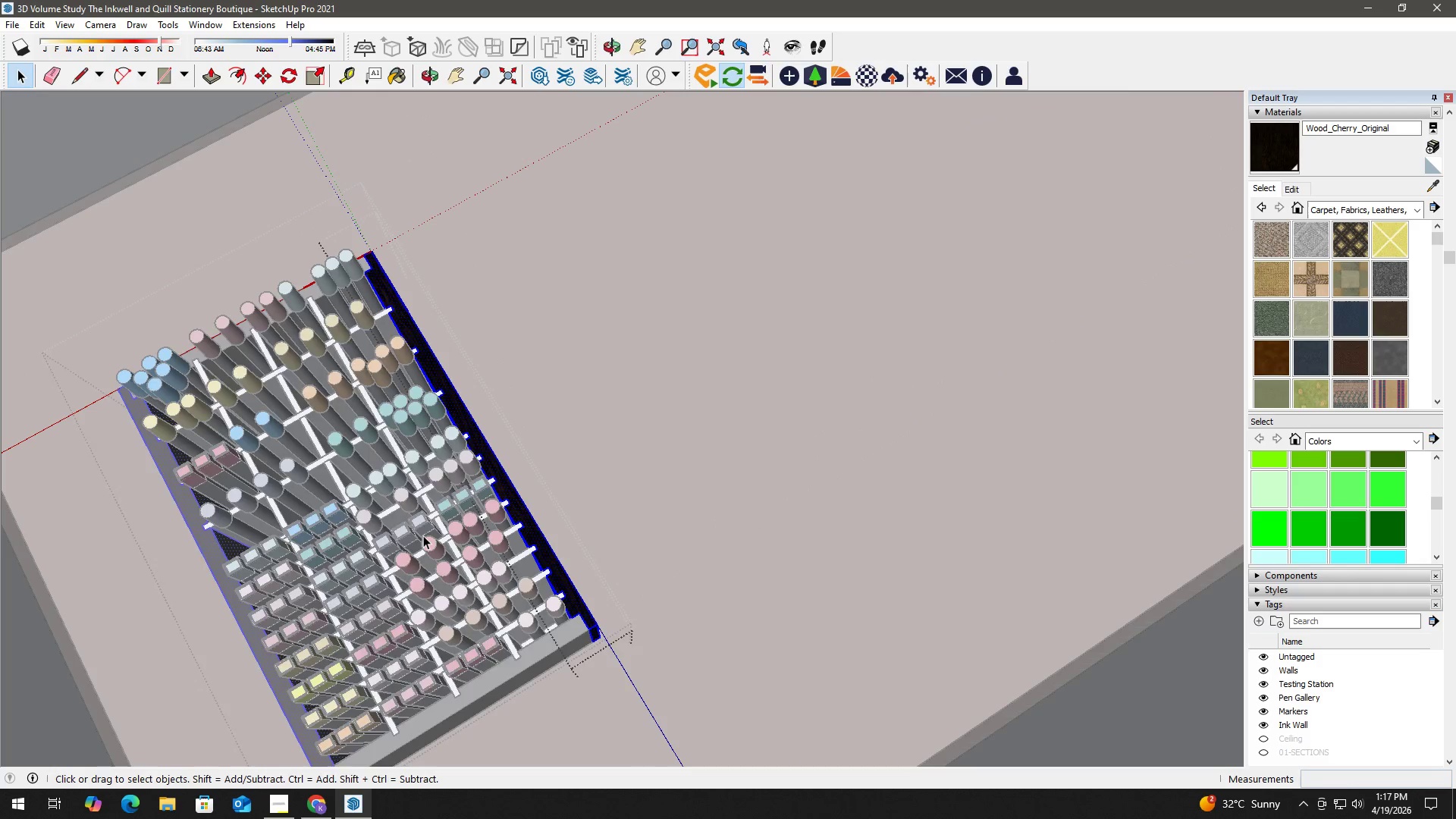 
key(Escape)
 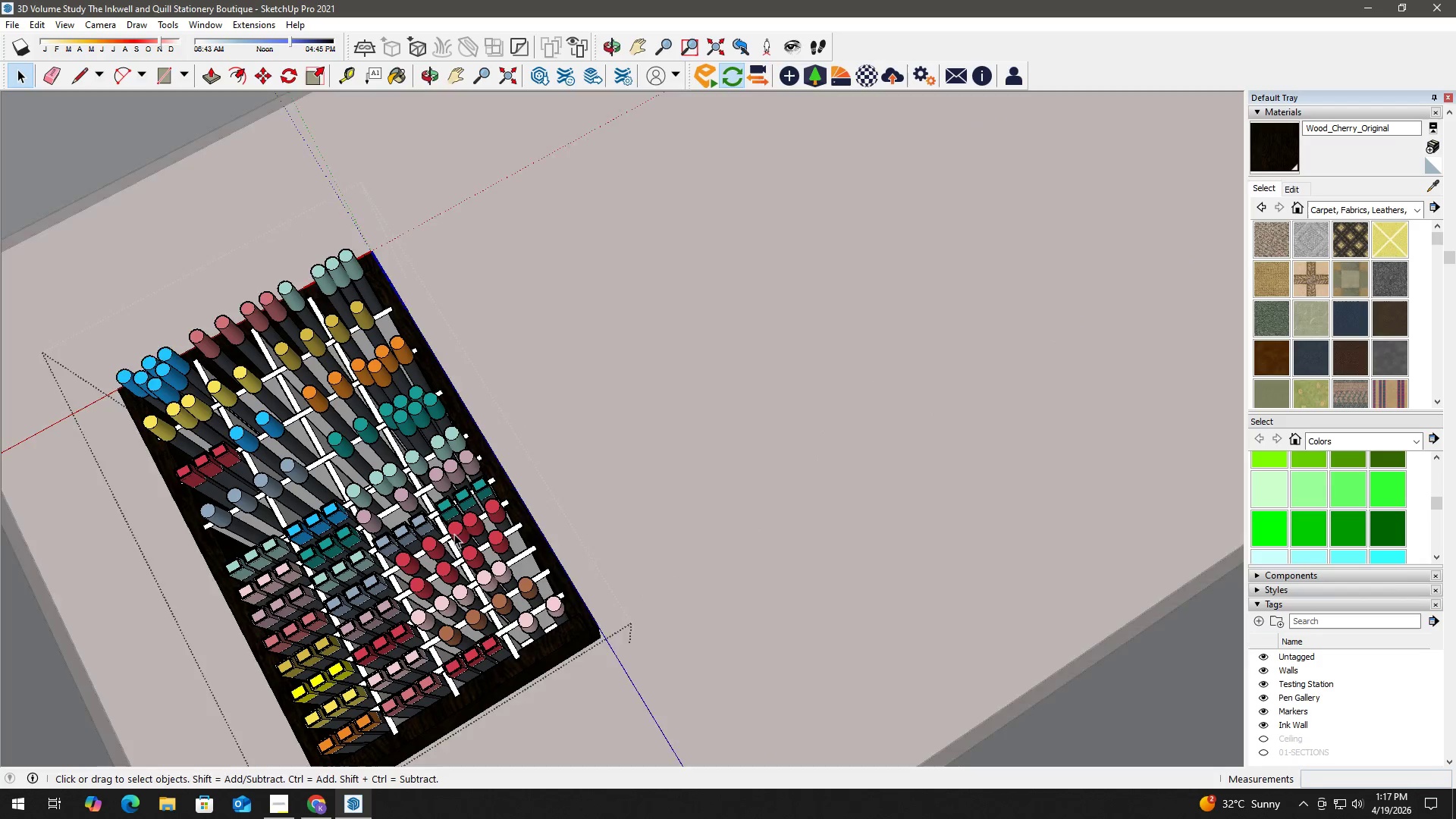 
scroll: coordinate [466, 530], scroll_direction: up, amount: 3.0
 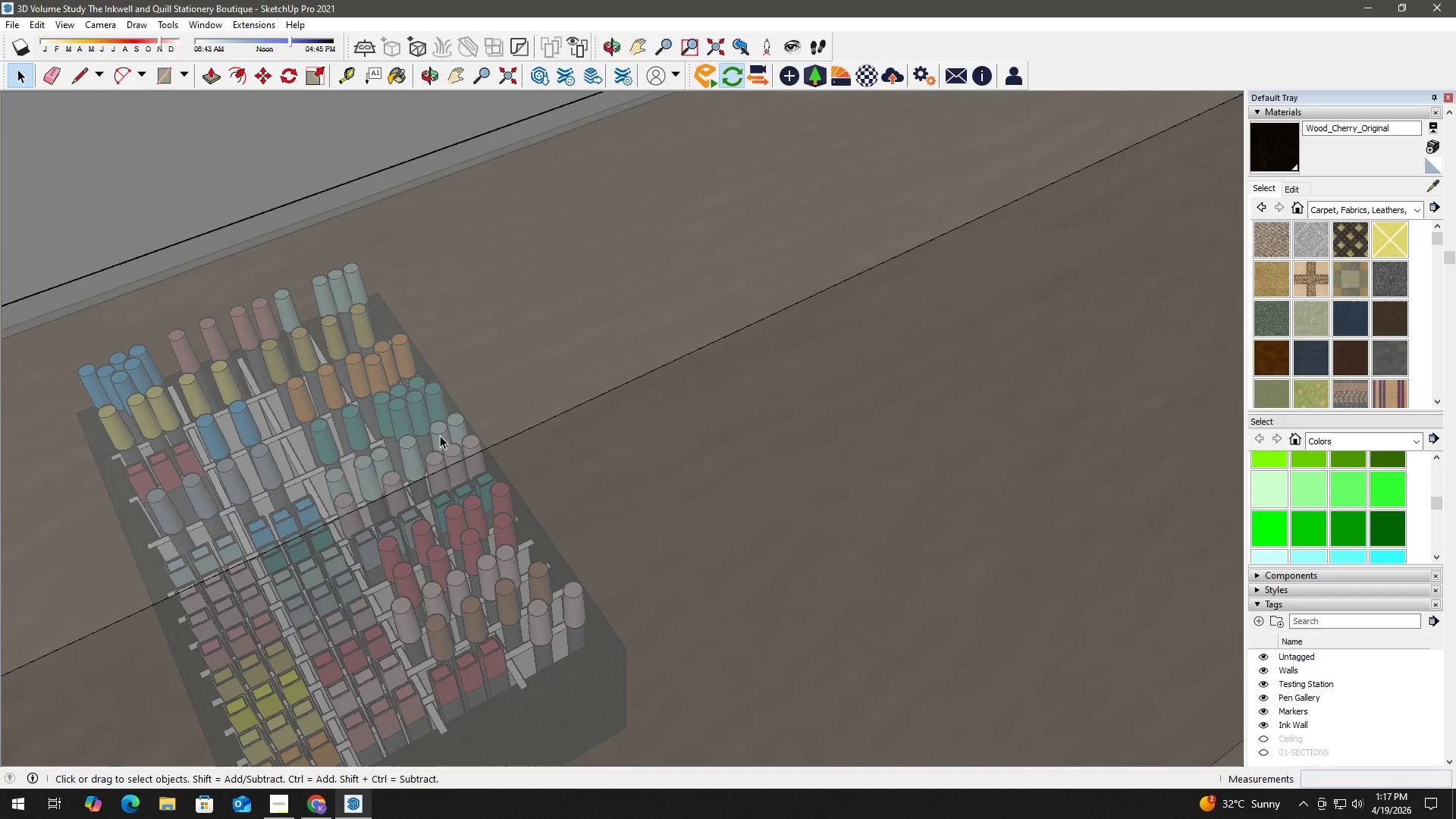 
key(H)
 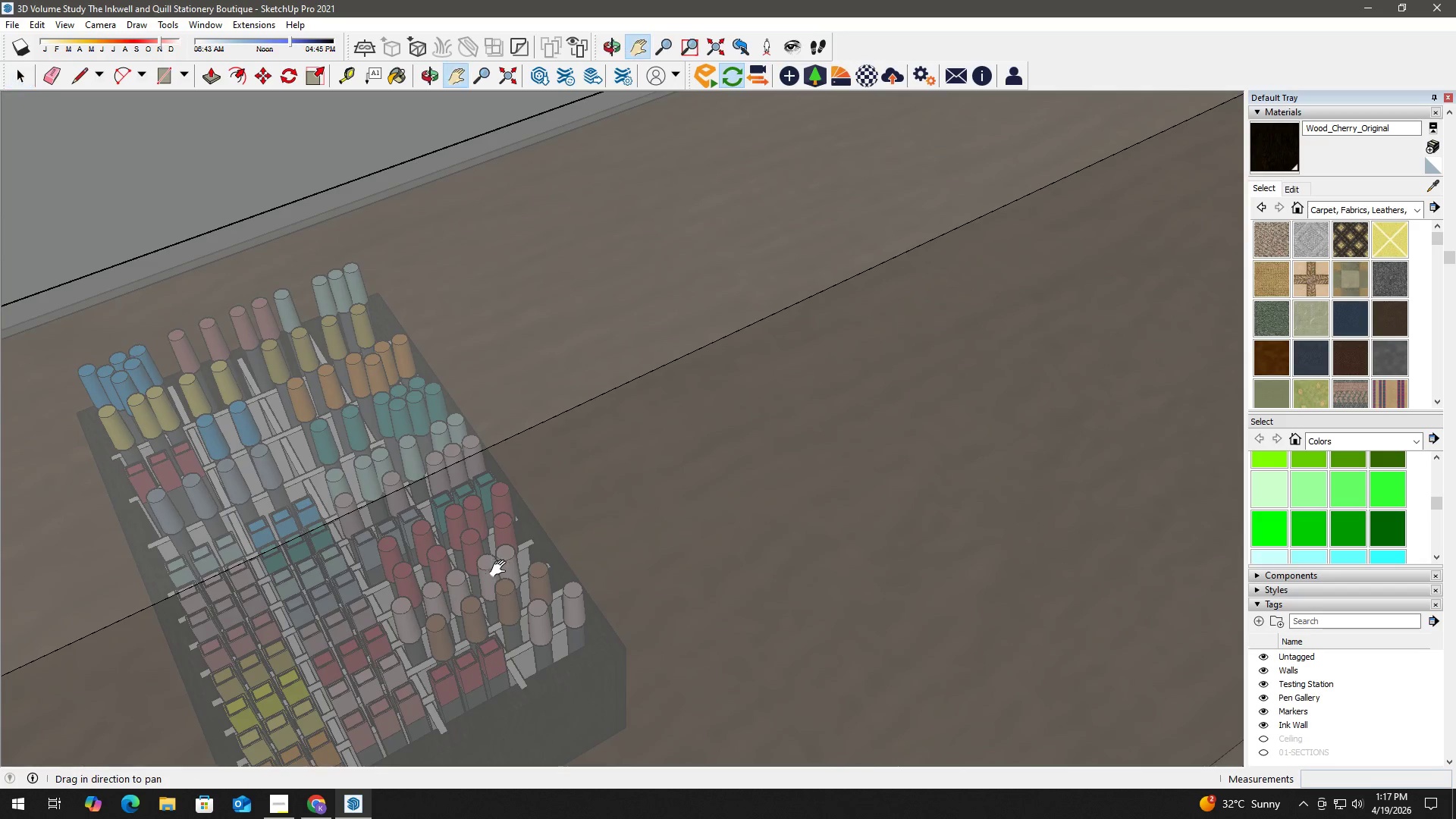 
left_click_drag(start_coordinate=[501, 569], to_coordinate=[958, 679])
 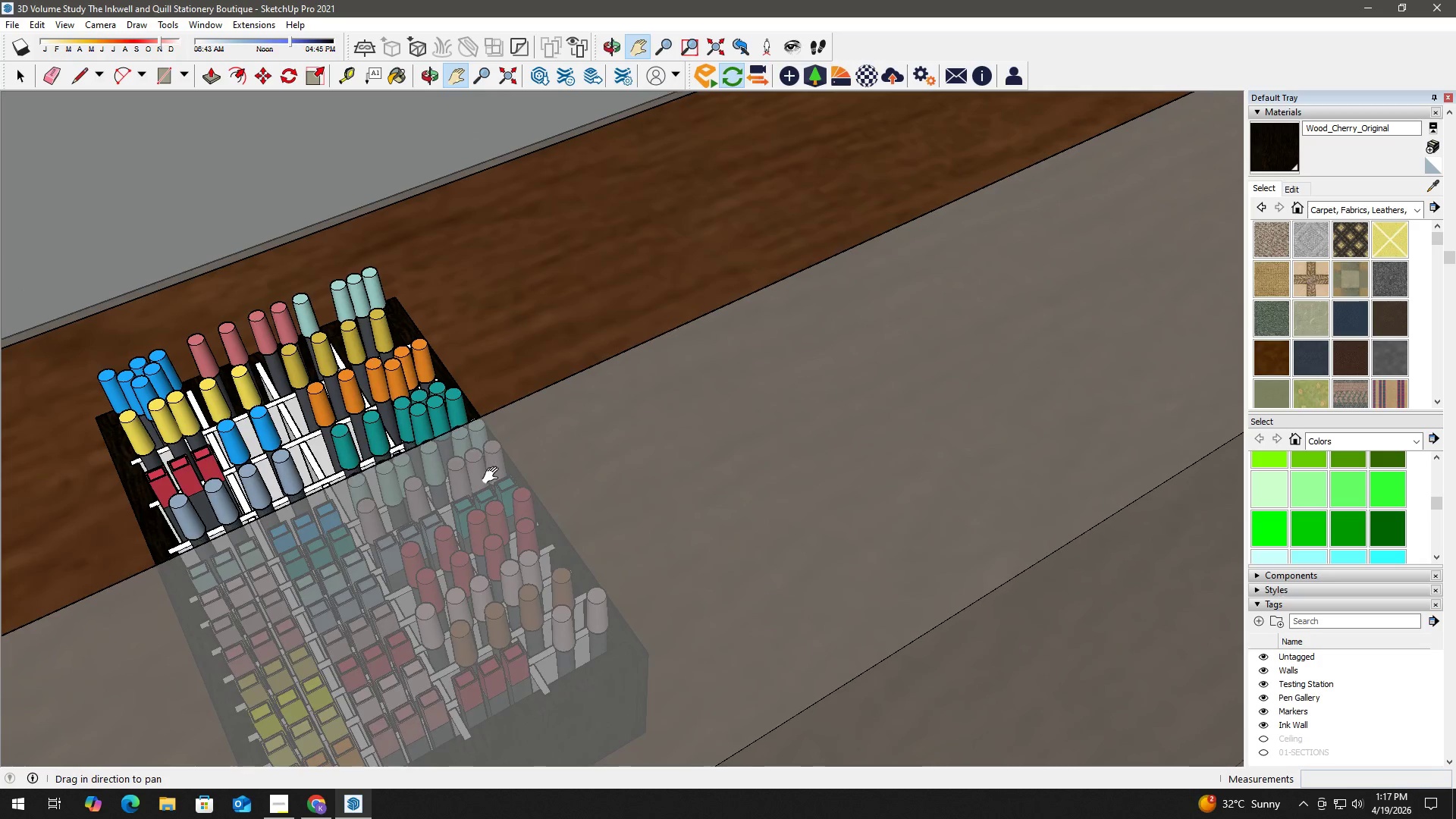 
left_click_drag(start_coordinate=[488, 472], to_coordinate=[731, 688])
 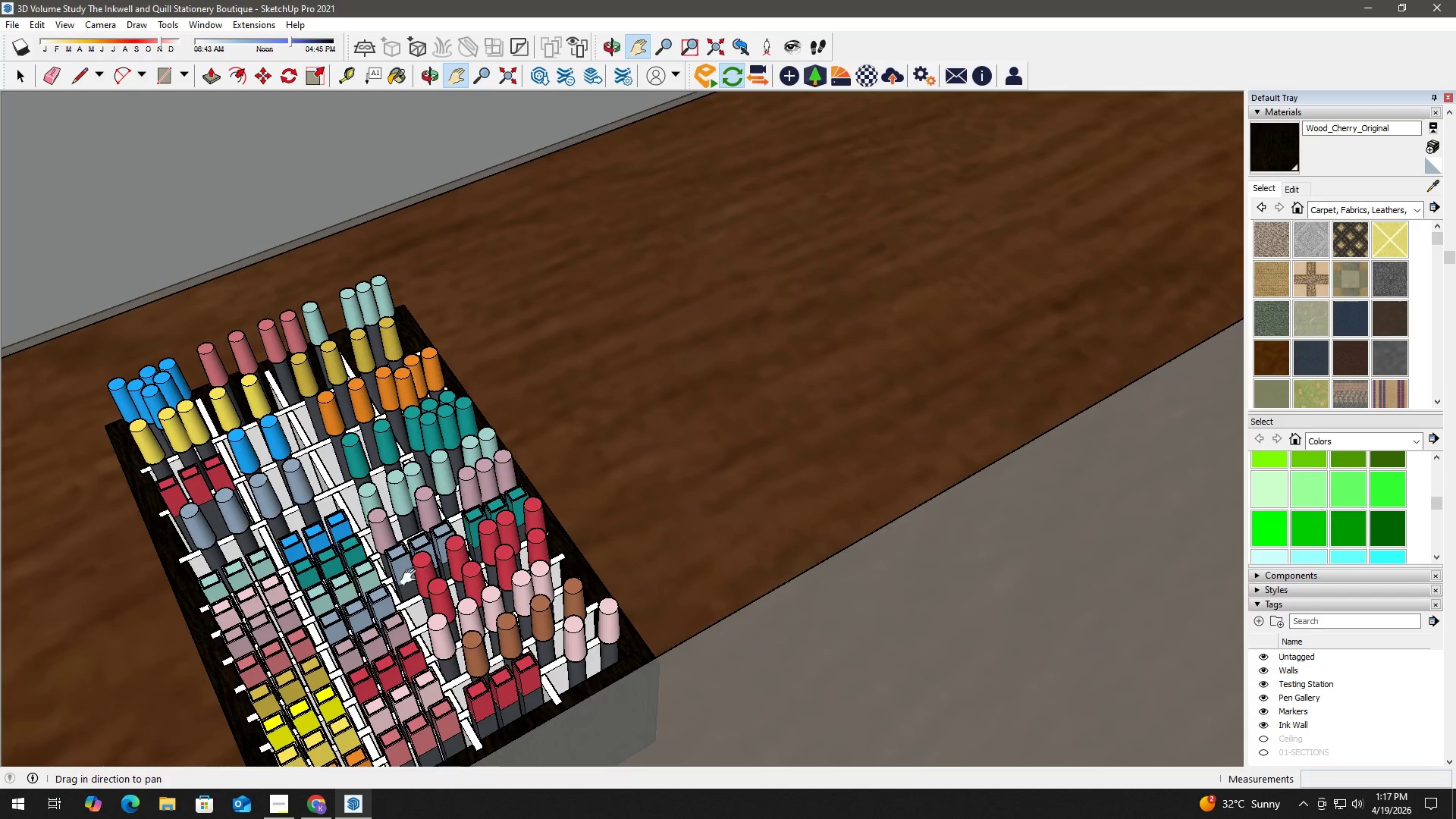 
key(Space)
 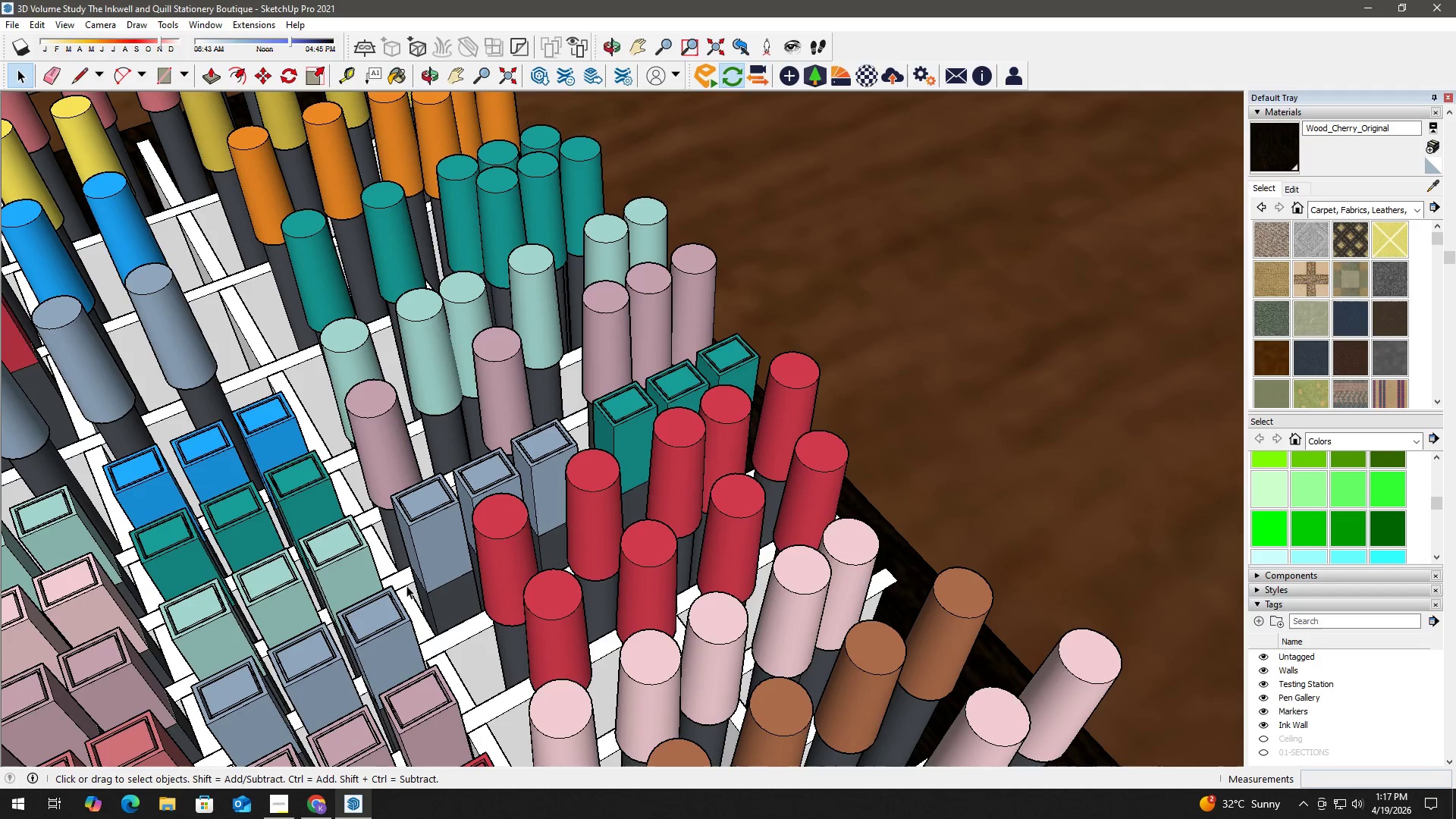 
scroll: coordinate [403, 598], scroll_direction: up, amount: 14.0
 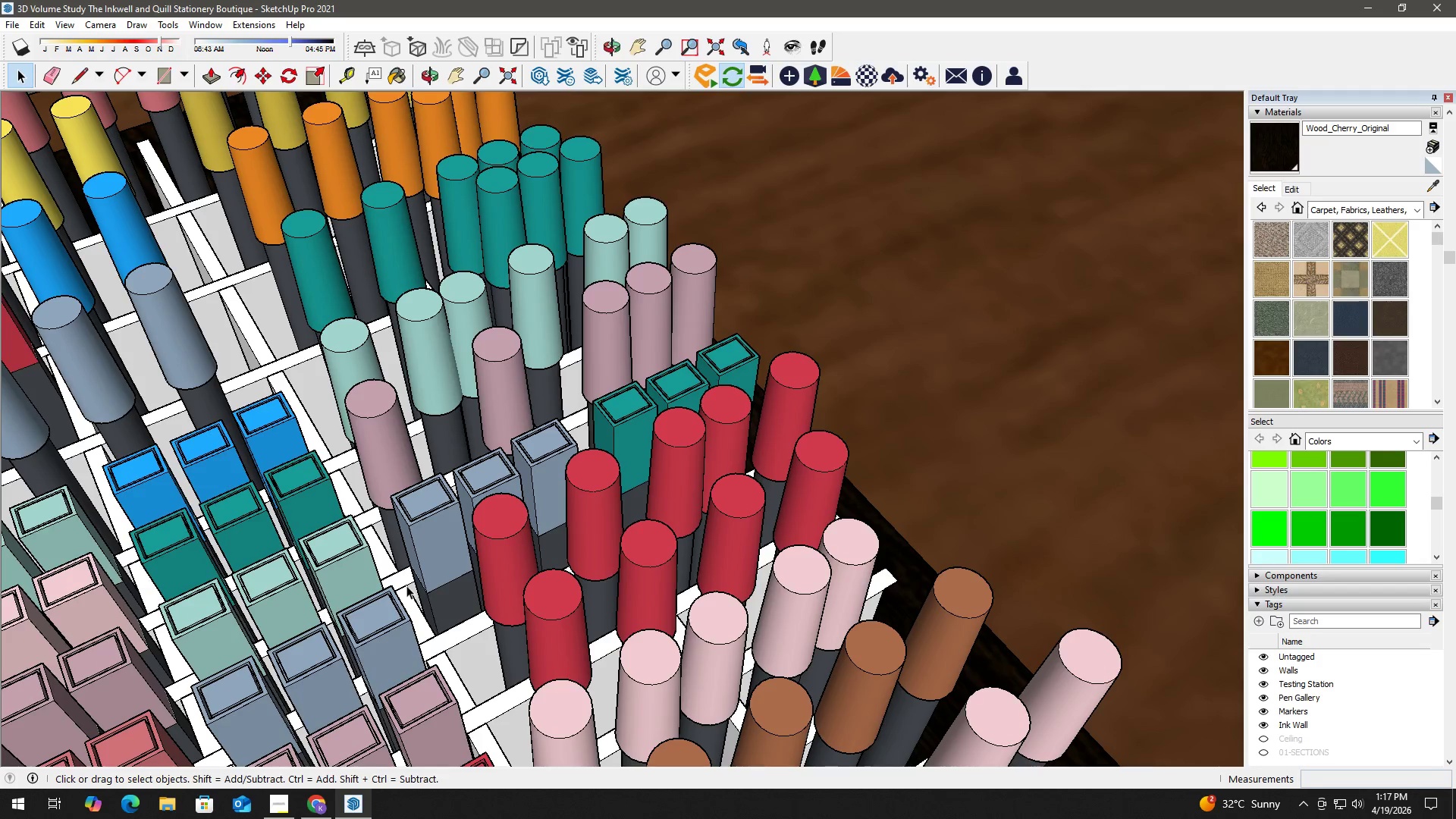 
left_click([406, 585])
 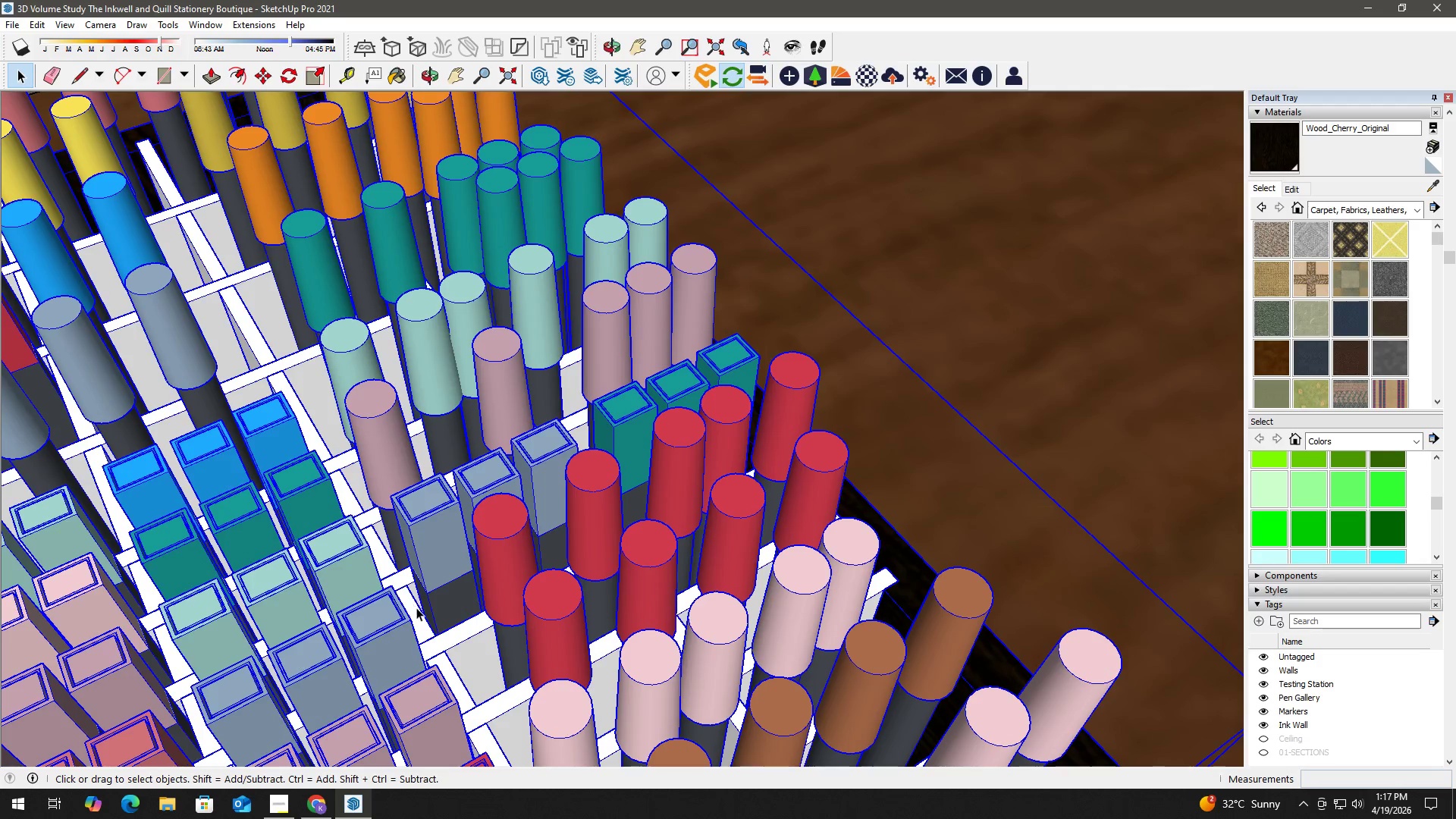 
double_click([416, 607])
 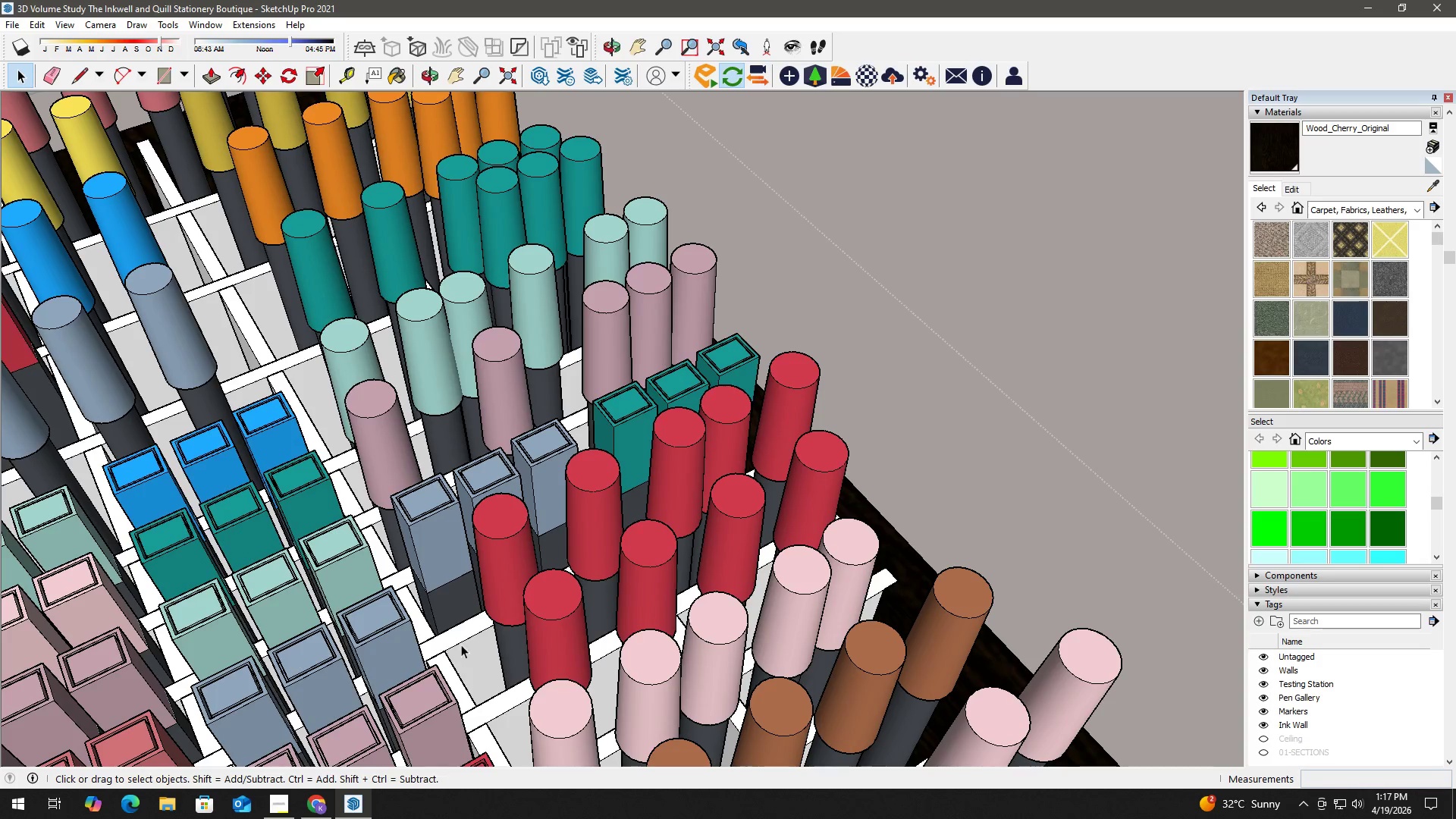 
double_click([462, 645])
 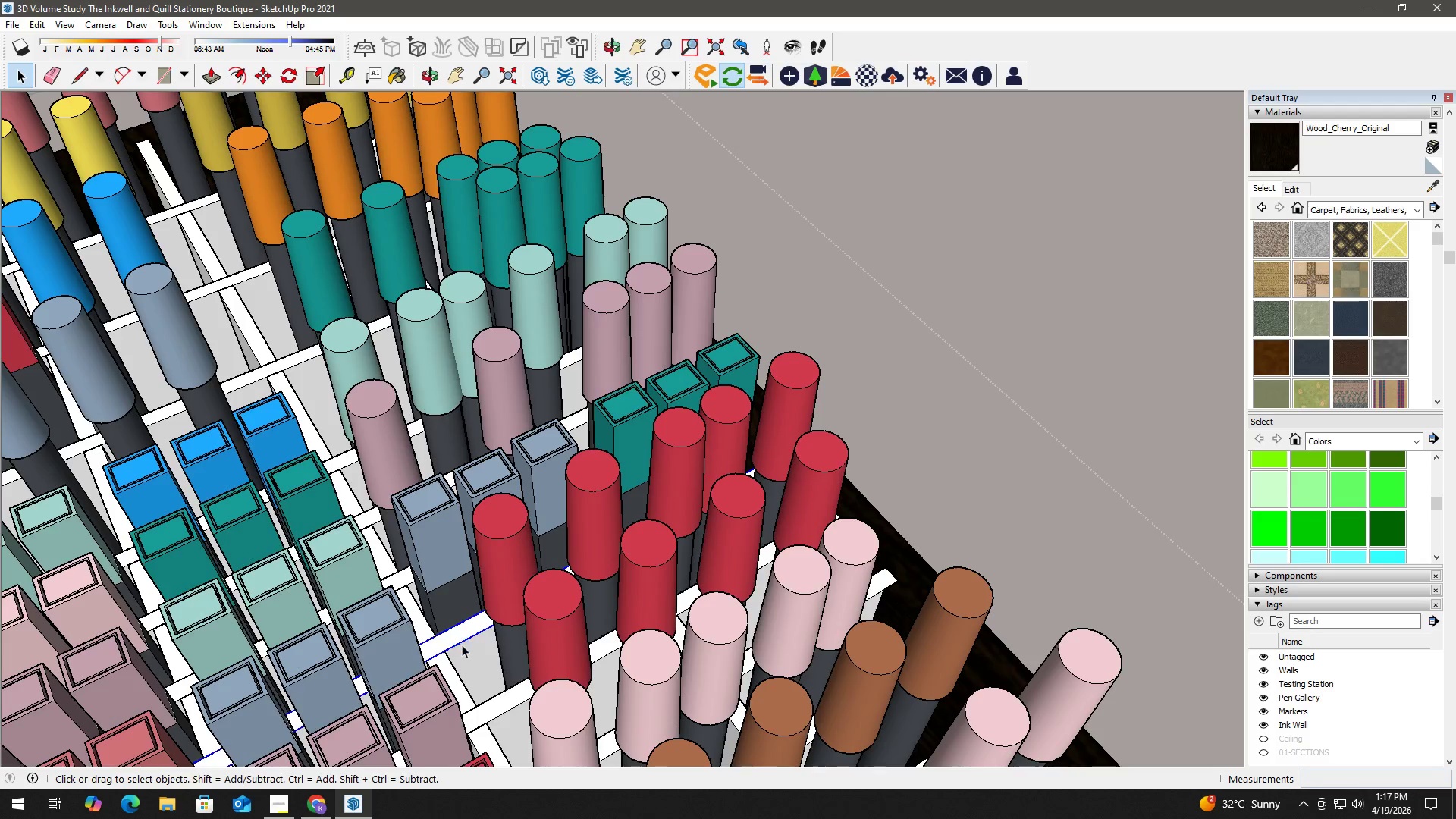 
triple_click([462, 645])
 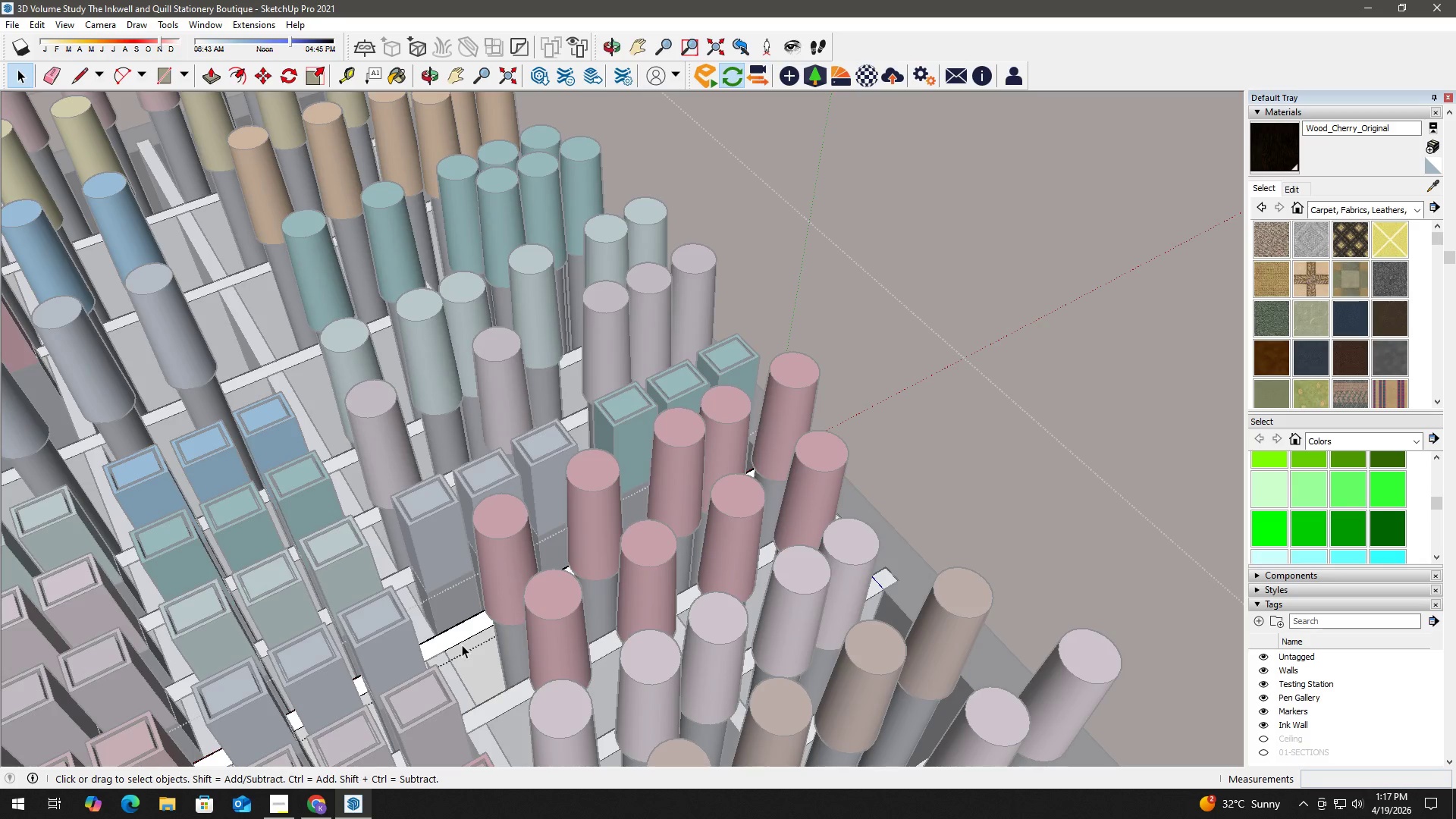 
triple_click([462, 645])
 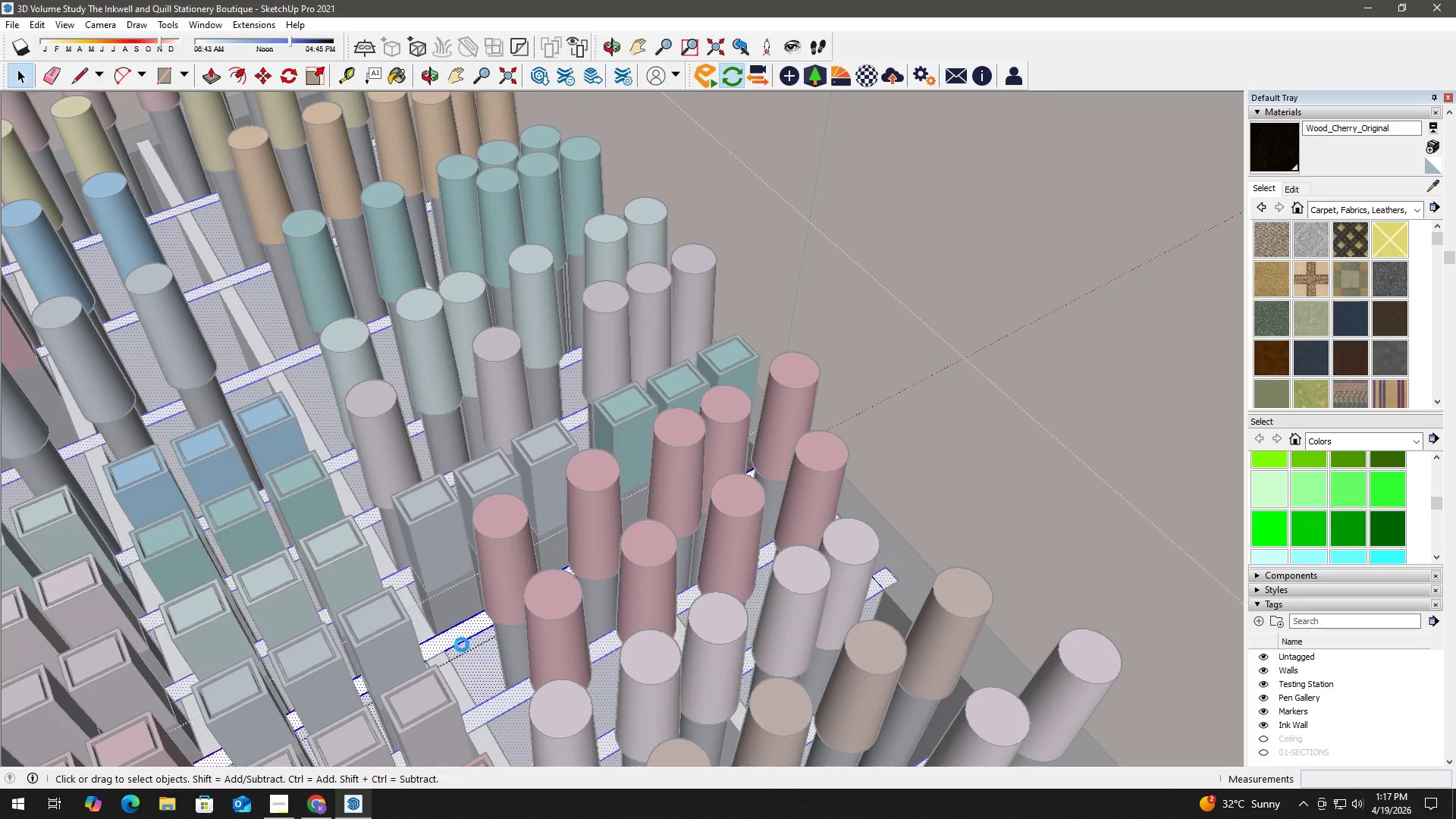 
triple_click([462, 645])
 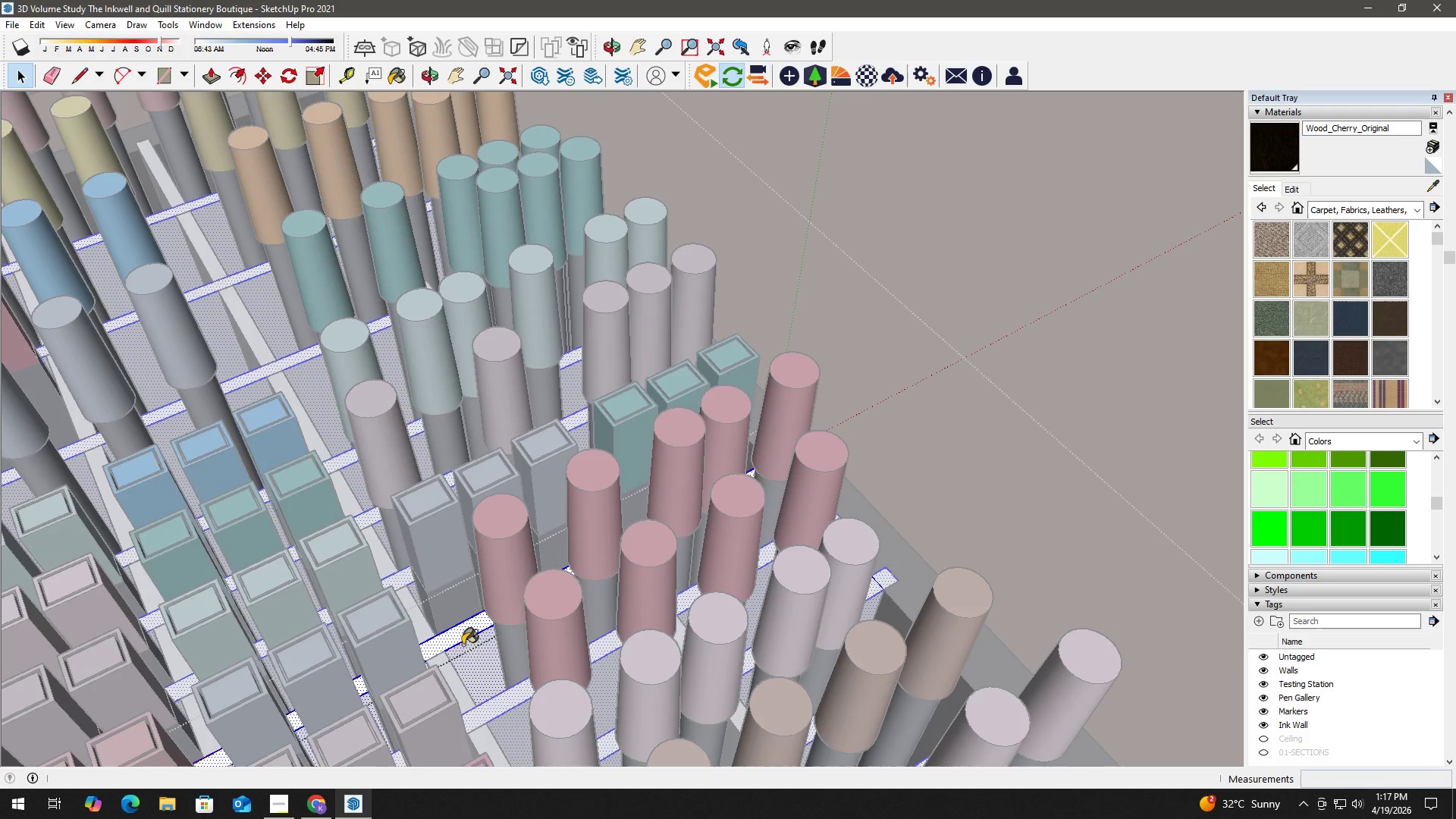 
key(B)
 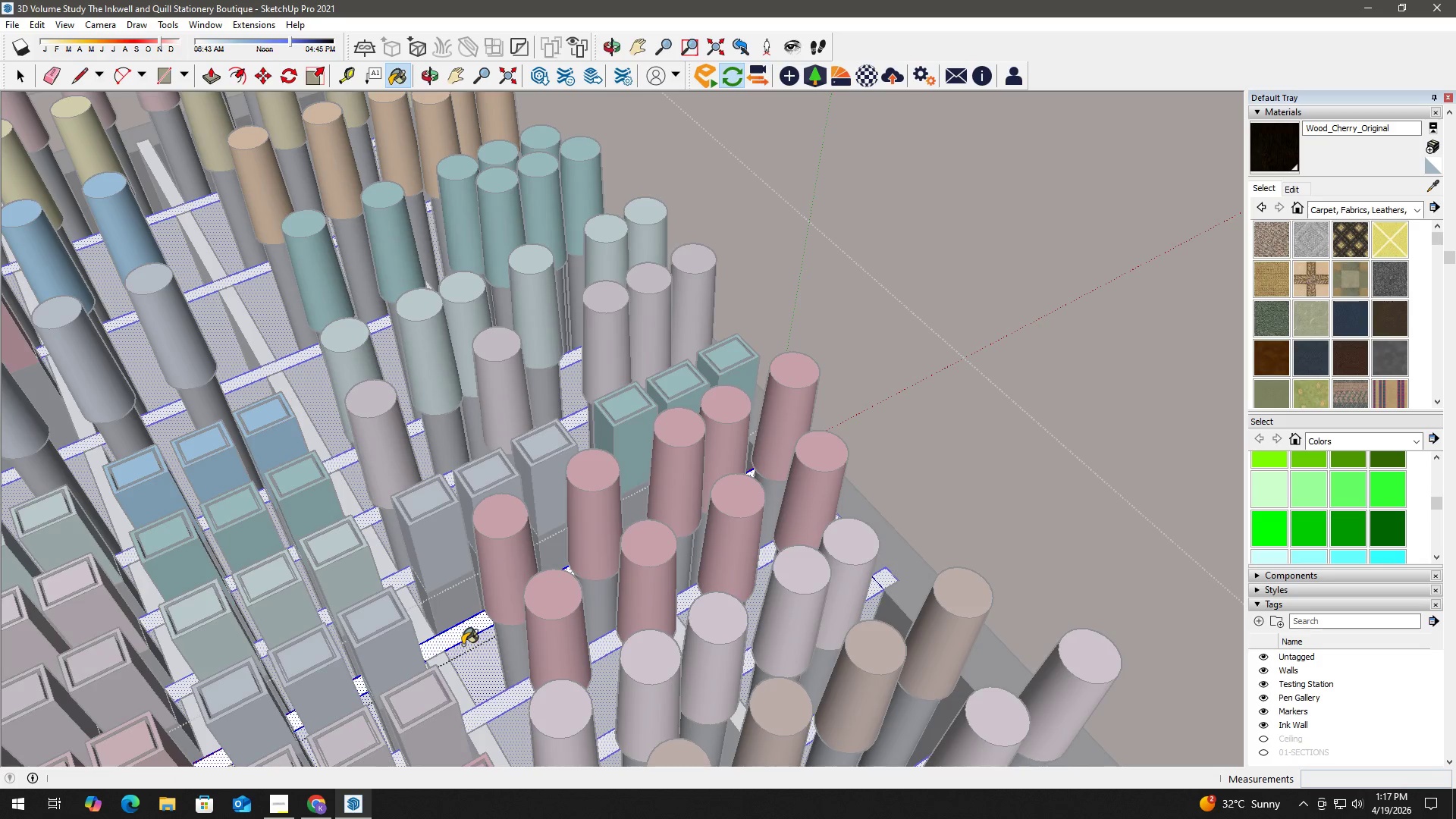 
double_click([463, 645])
 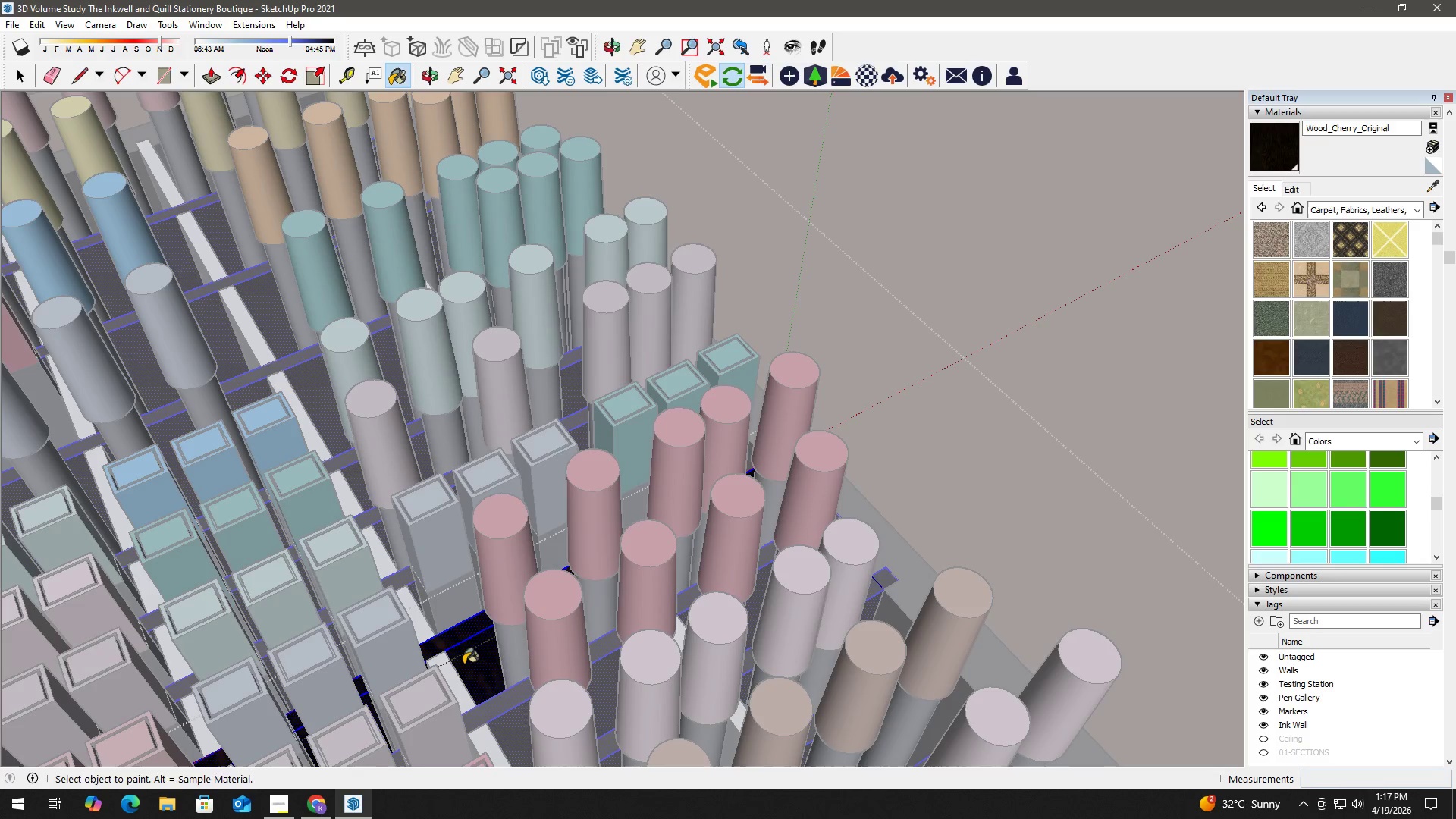 
key(Space)
 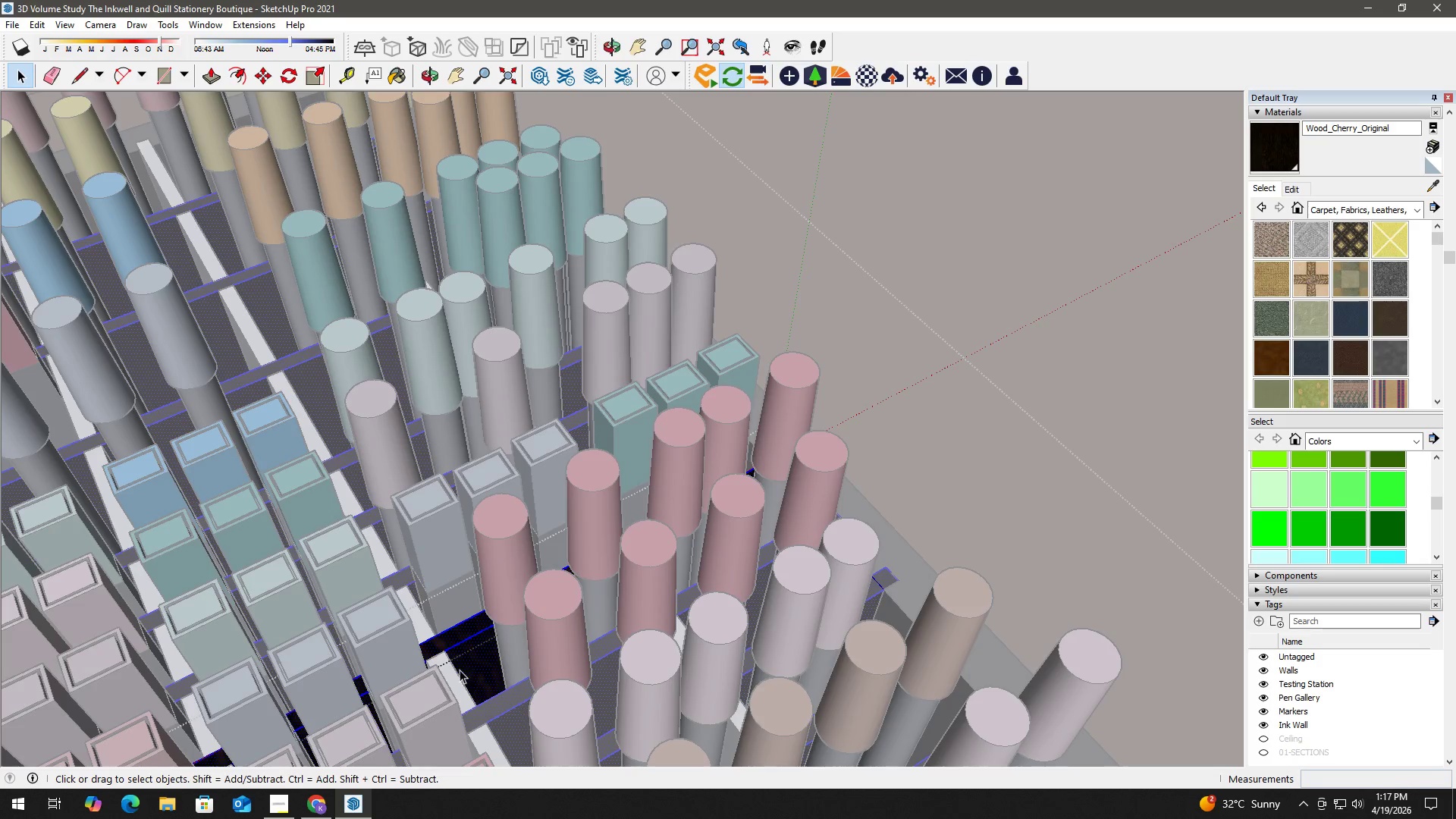 
key(H)
 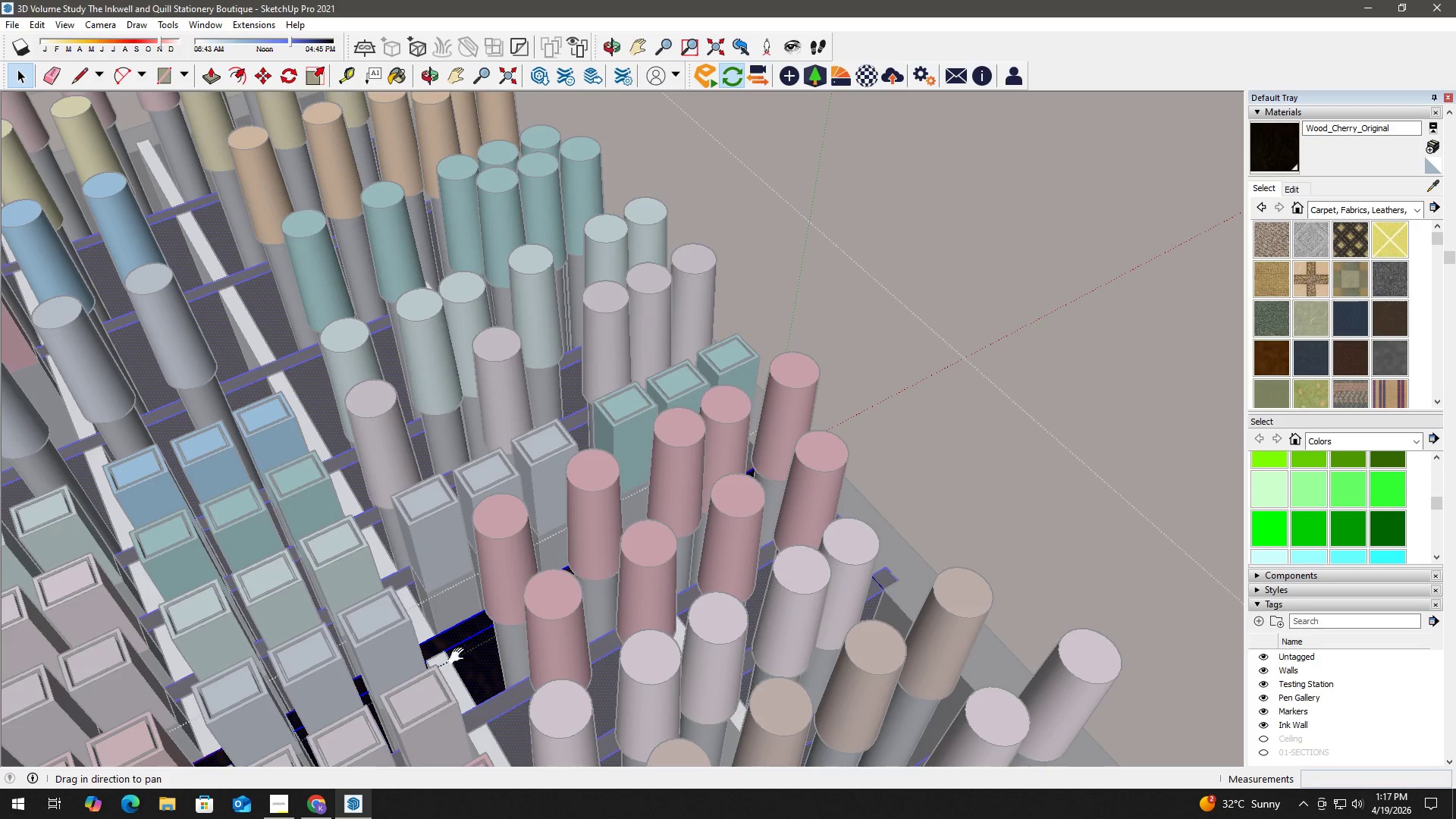 
left_click_drag(start_coordinate=[460, 660], to_coordinate=[418, 552])
 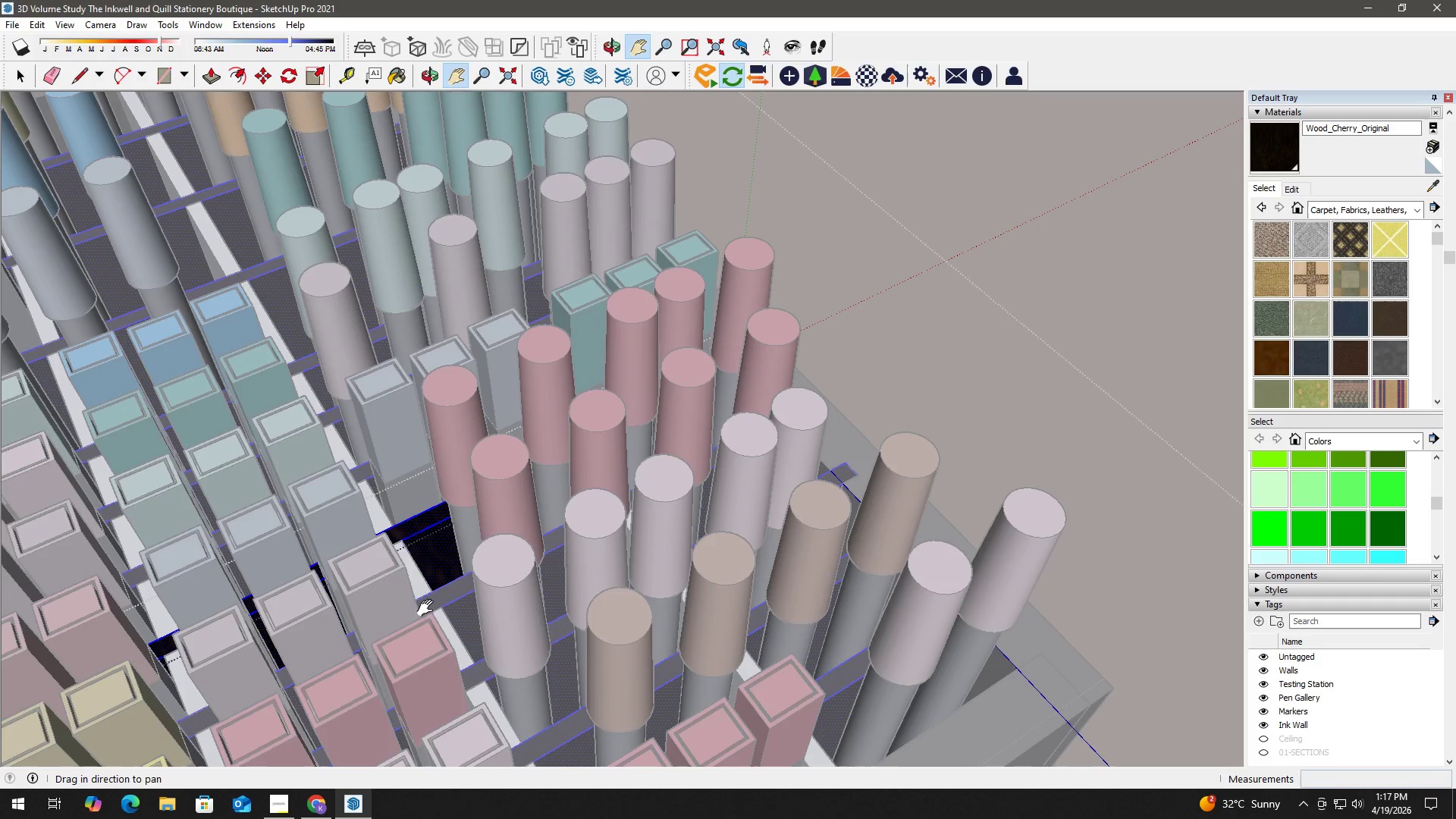 
key(Space)
 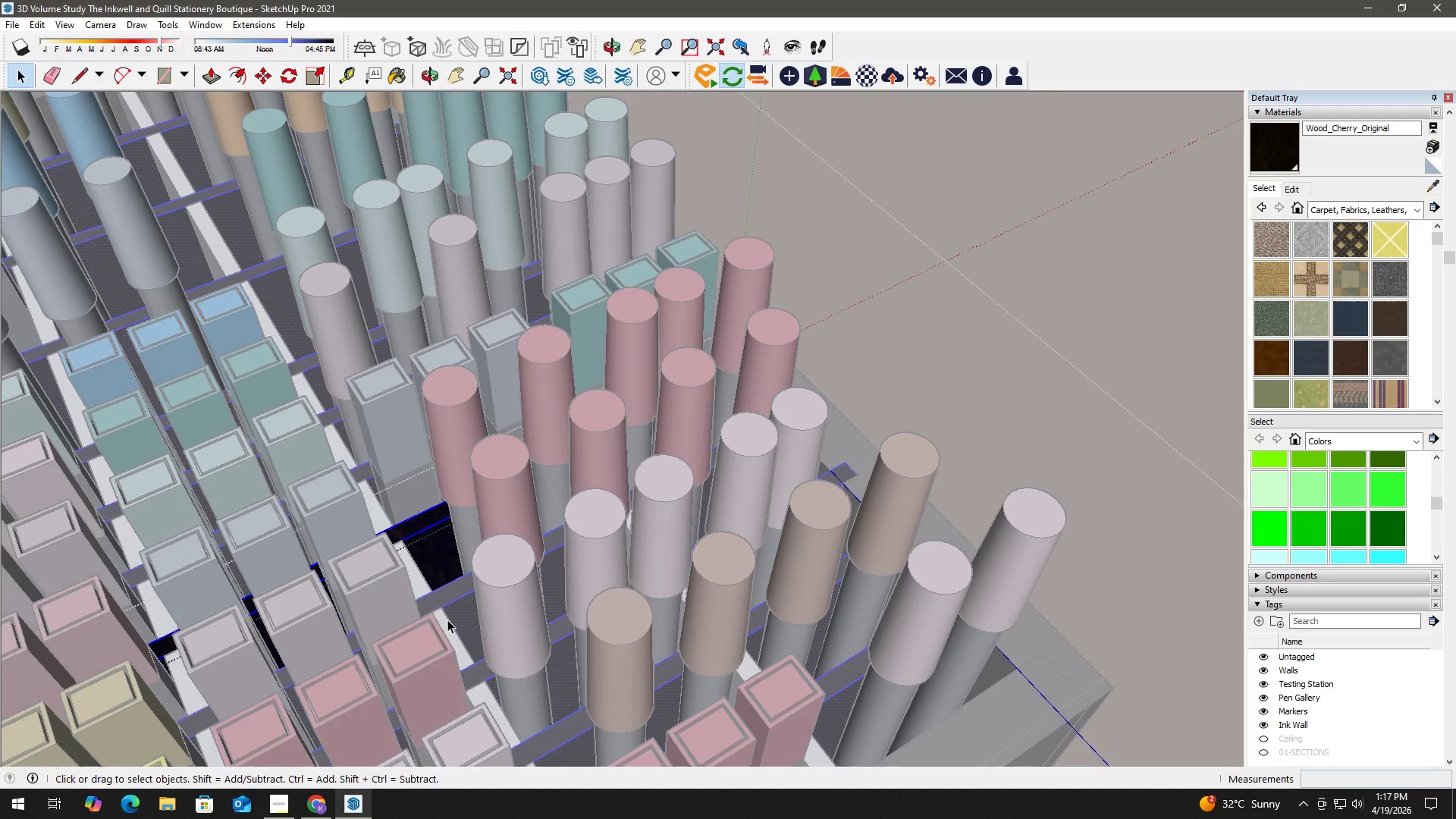 
left_click([447, 620])
 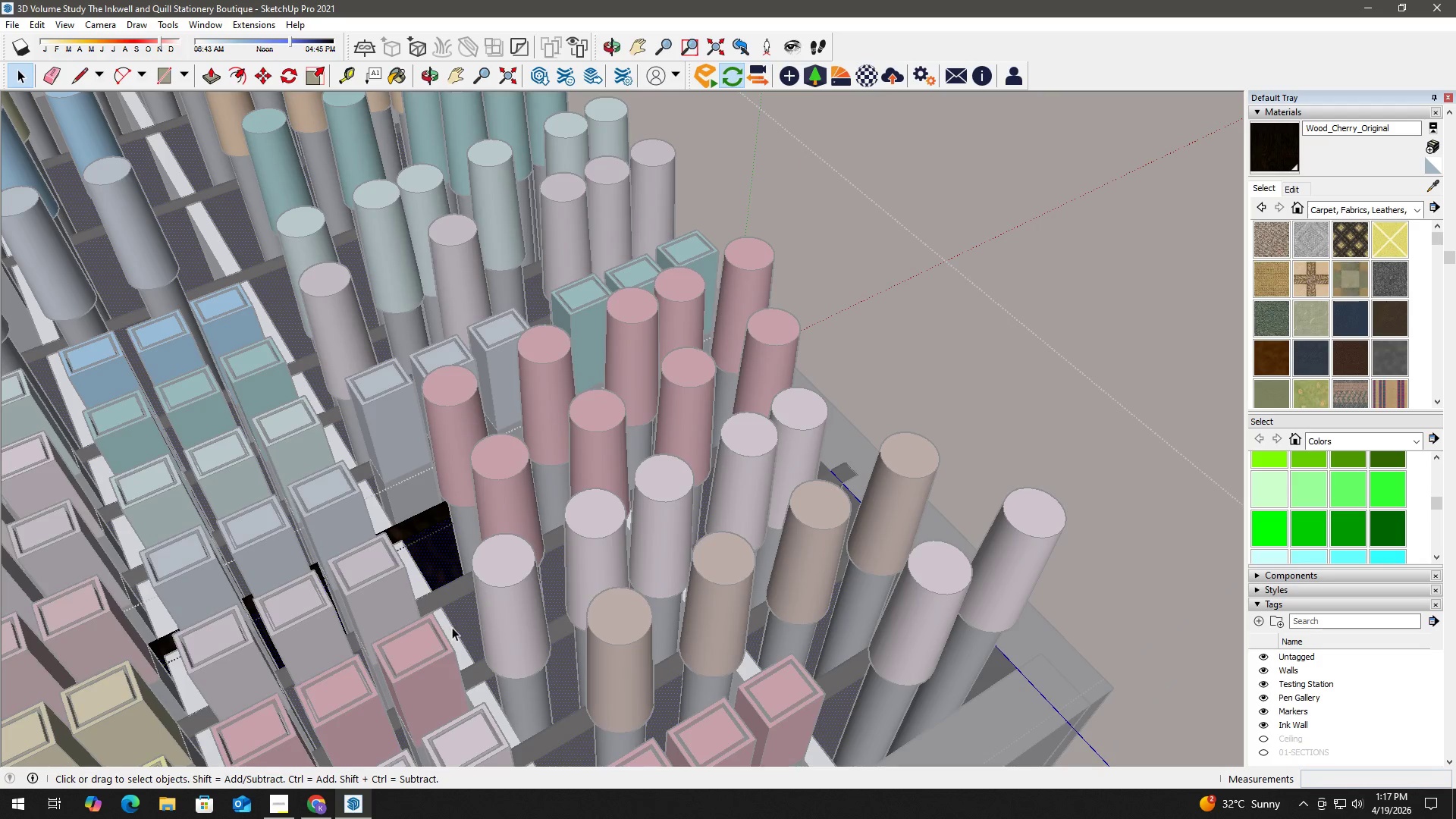 
key(Escape)
 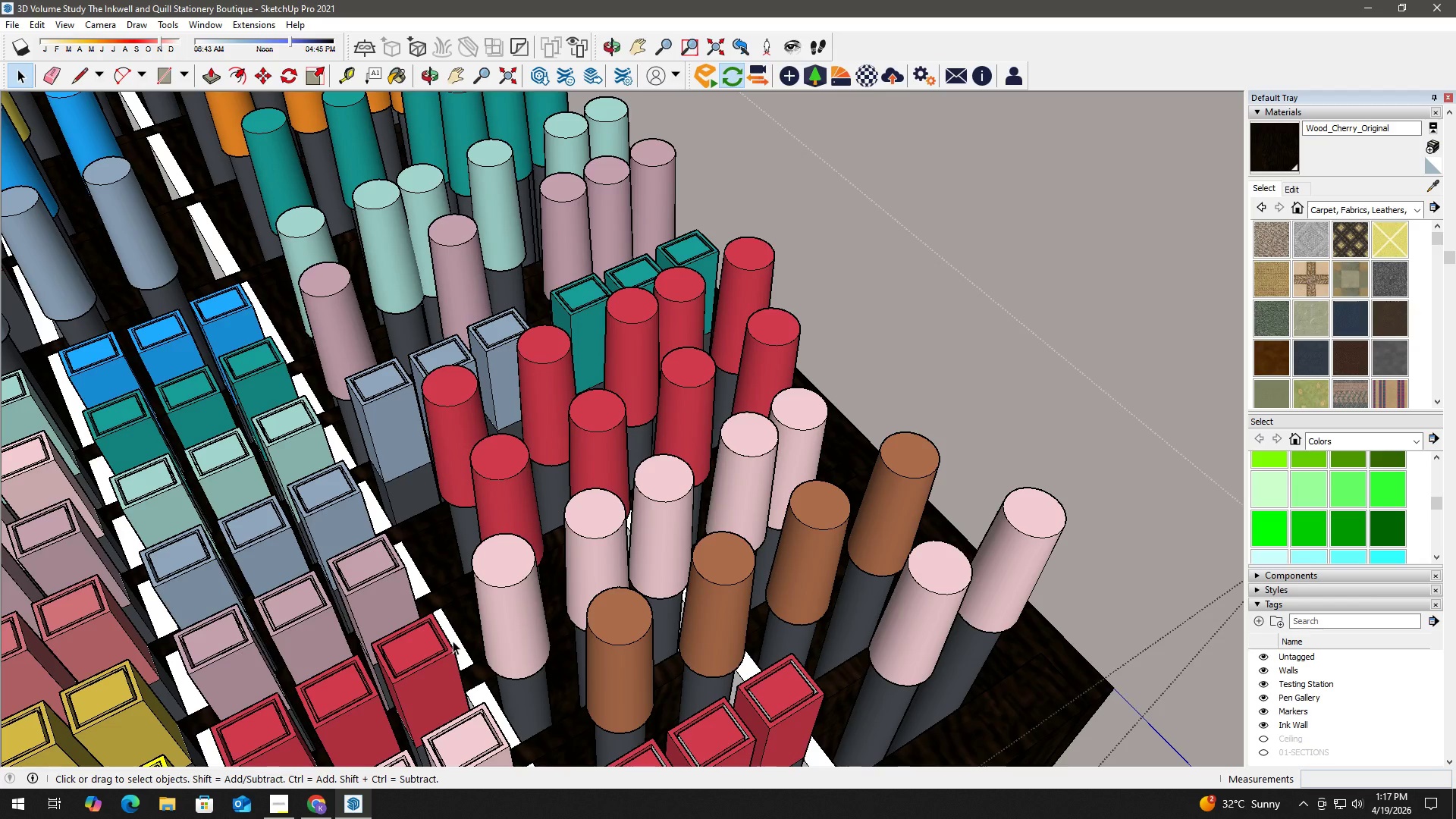 
double_click([453, 641])
 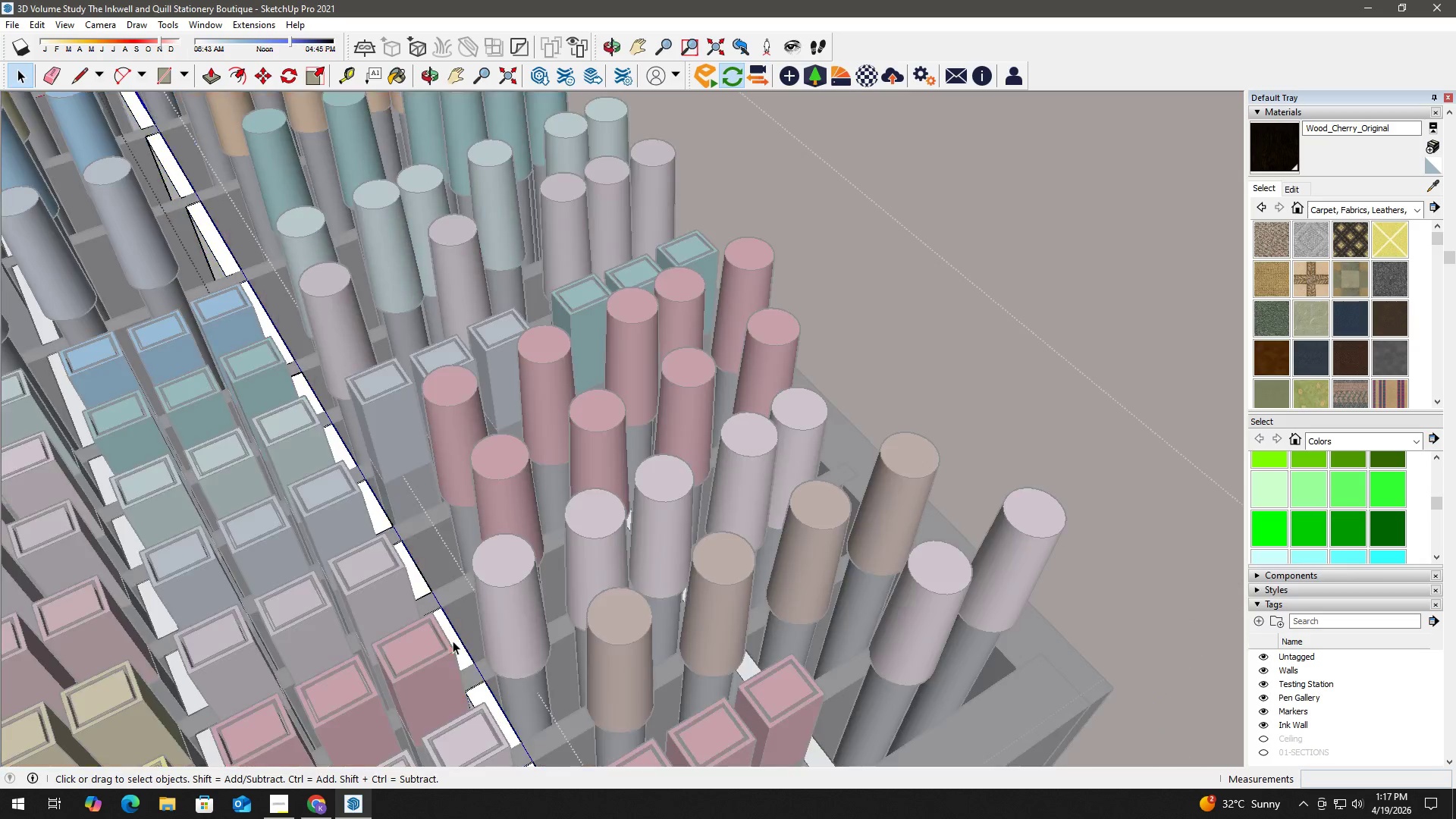 
triple_click([453, 641])
 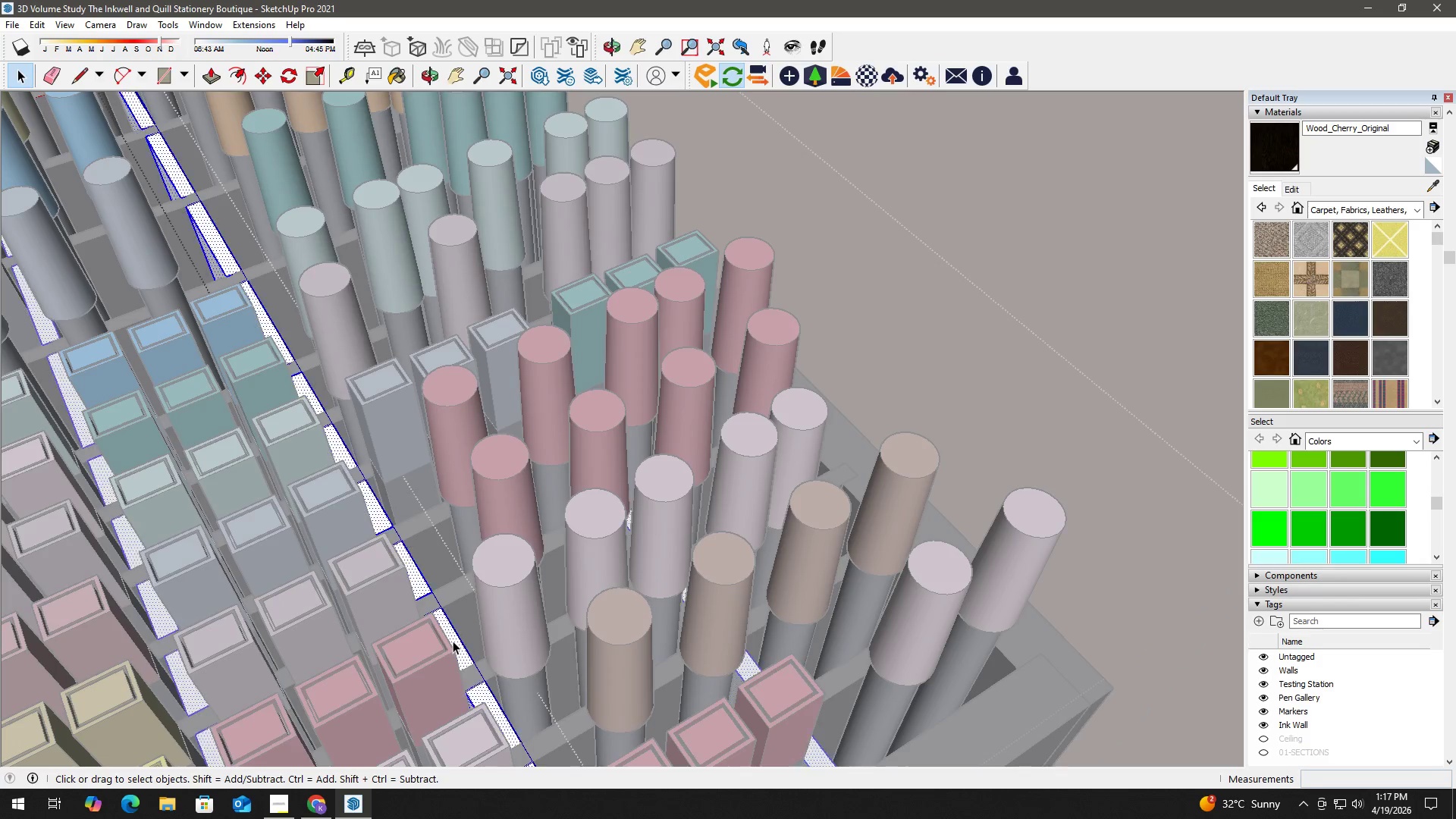 
triple_click([453, 641])
 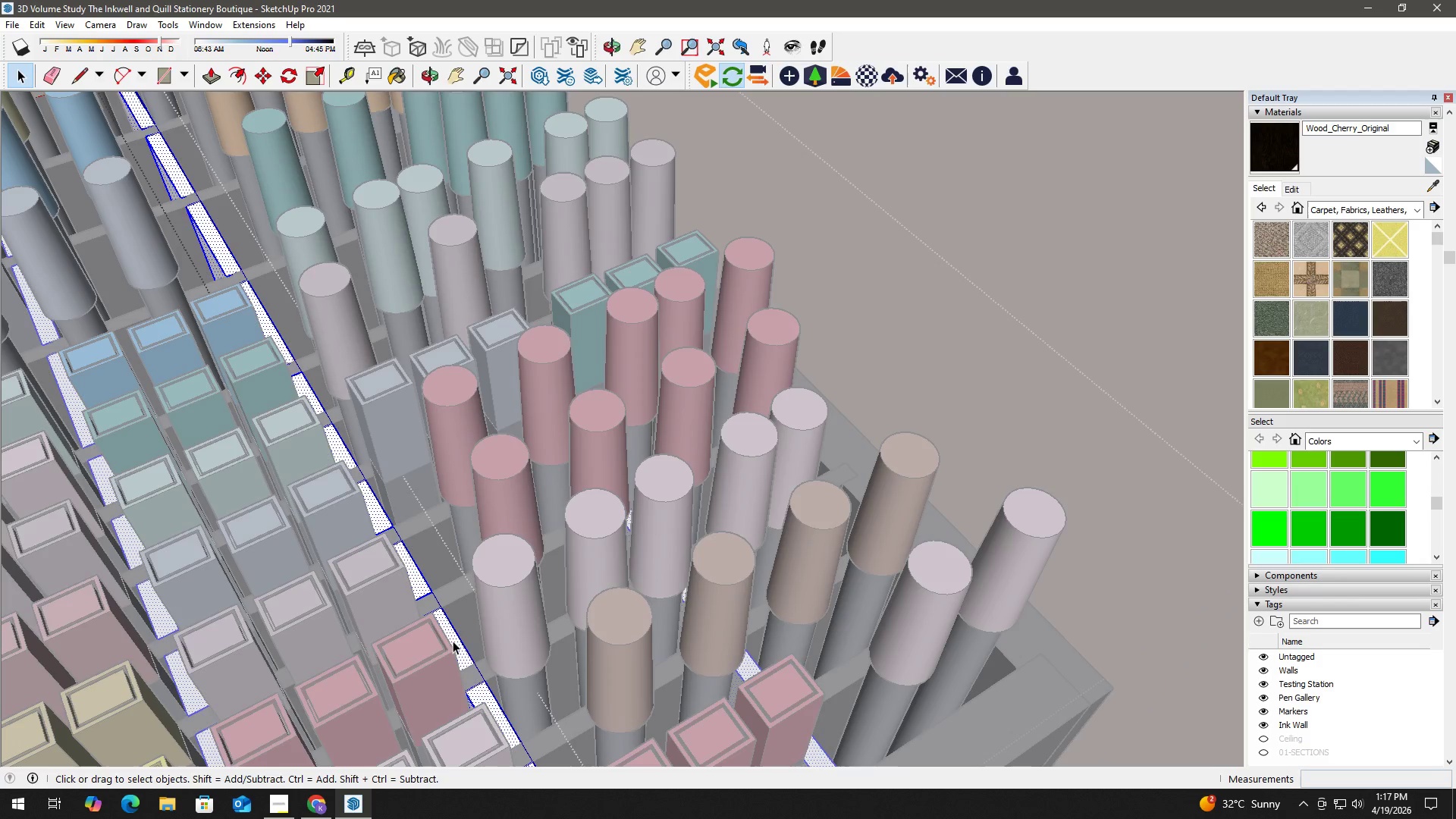 
triple_click([453, 641])
 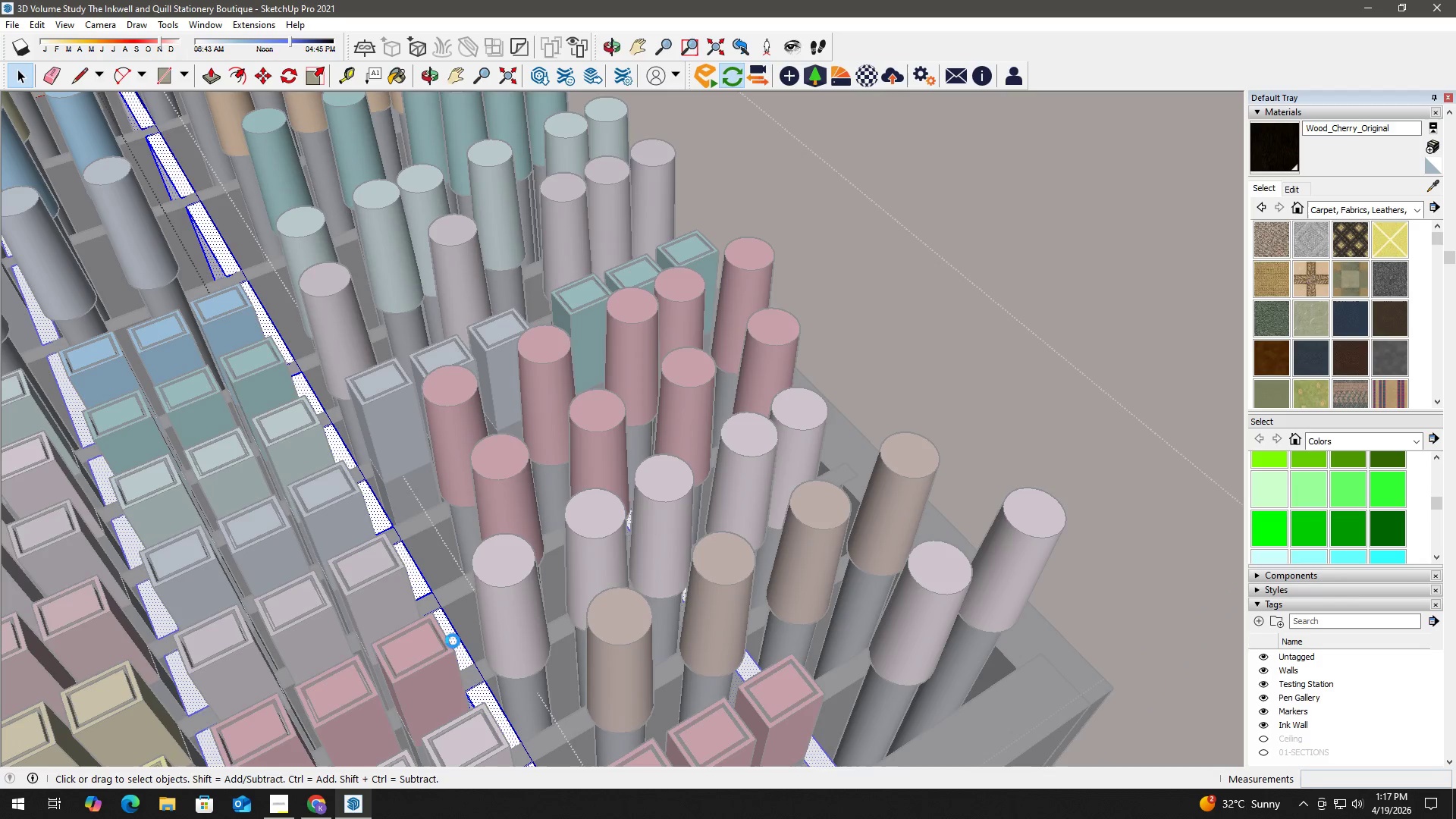 
triple_click([453, 641])
 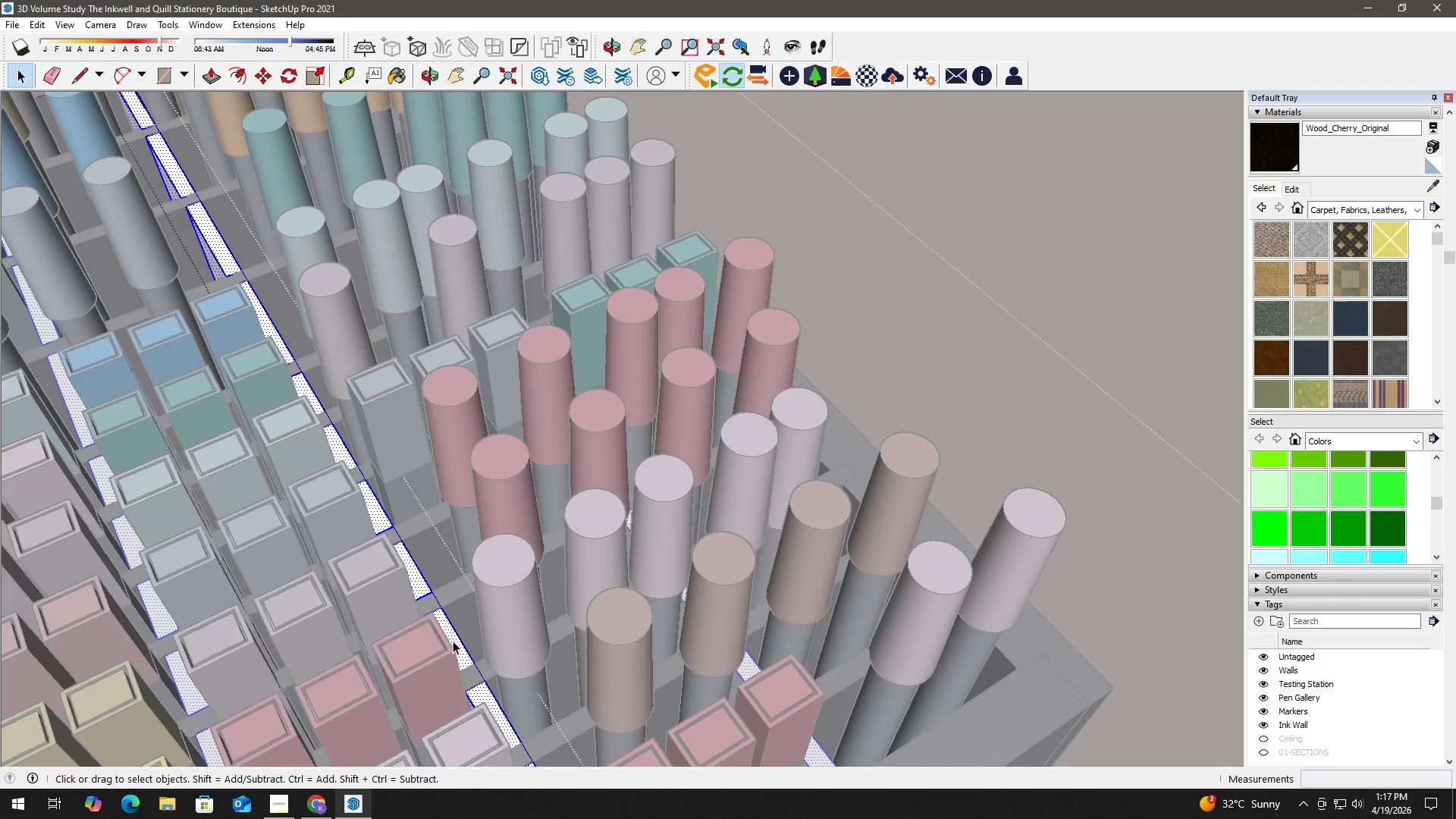 
triple_click([453, 641])
 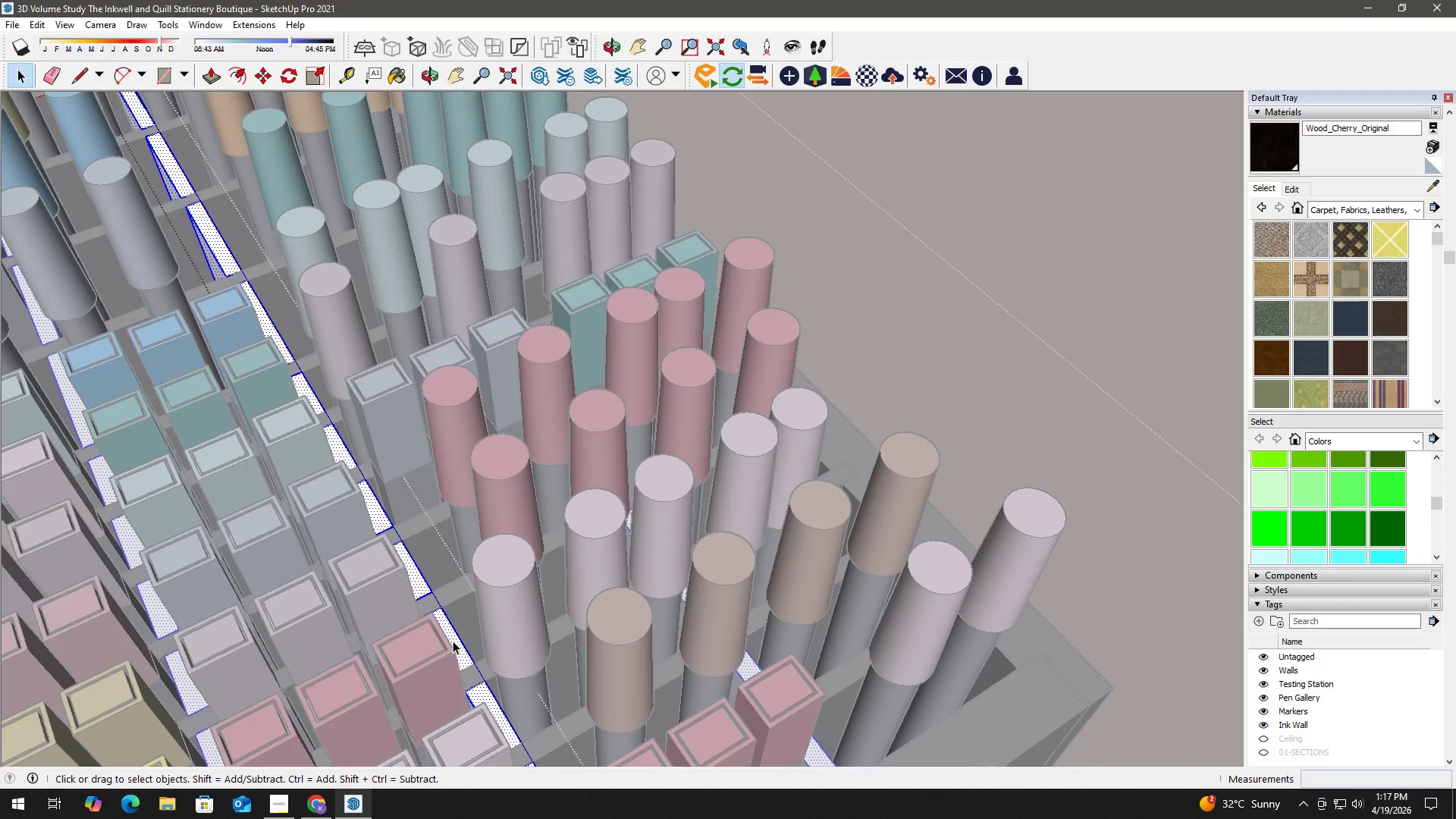 
key(B)
 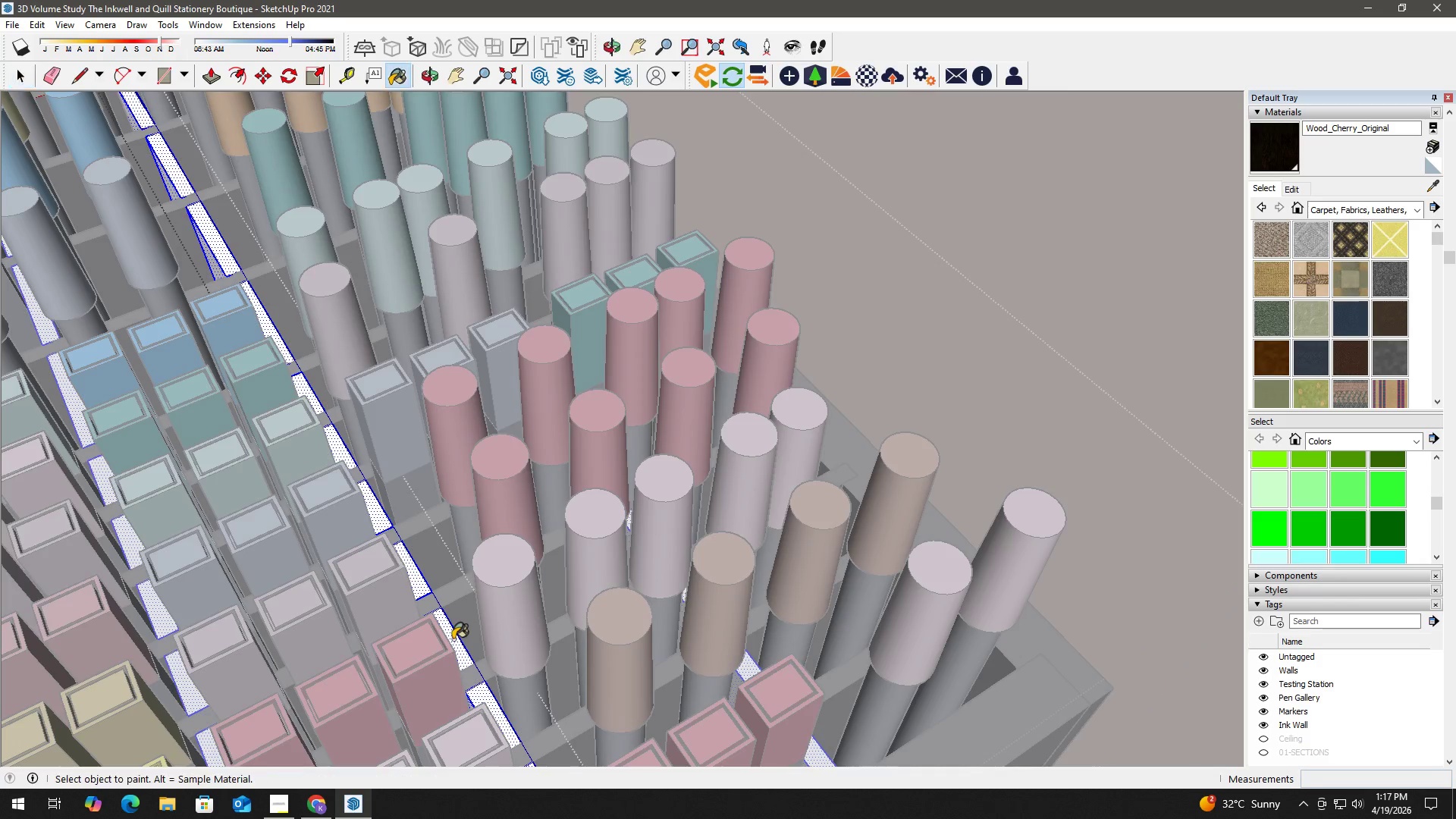 
triple_click([453, 639])
 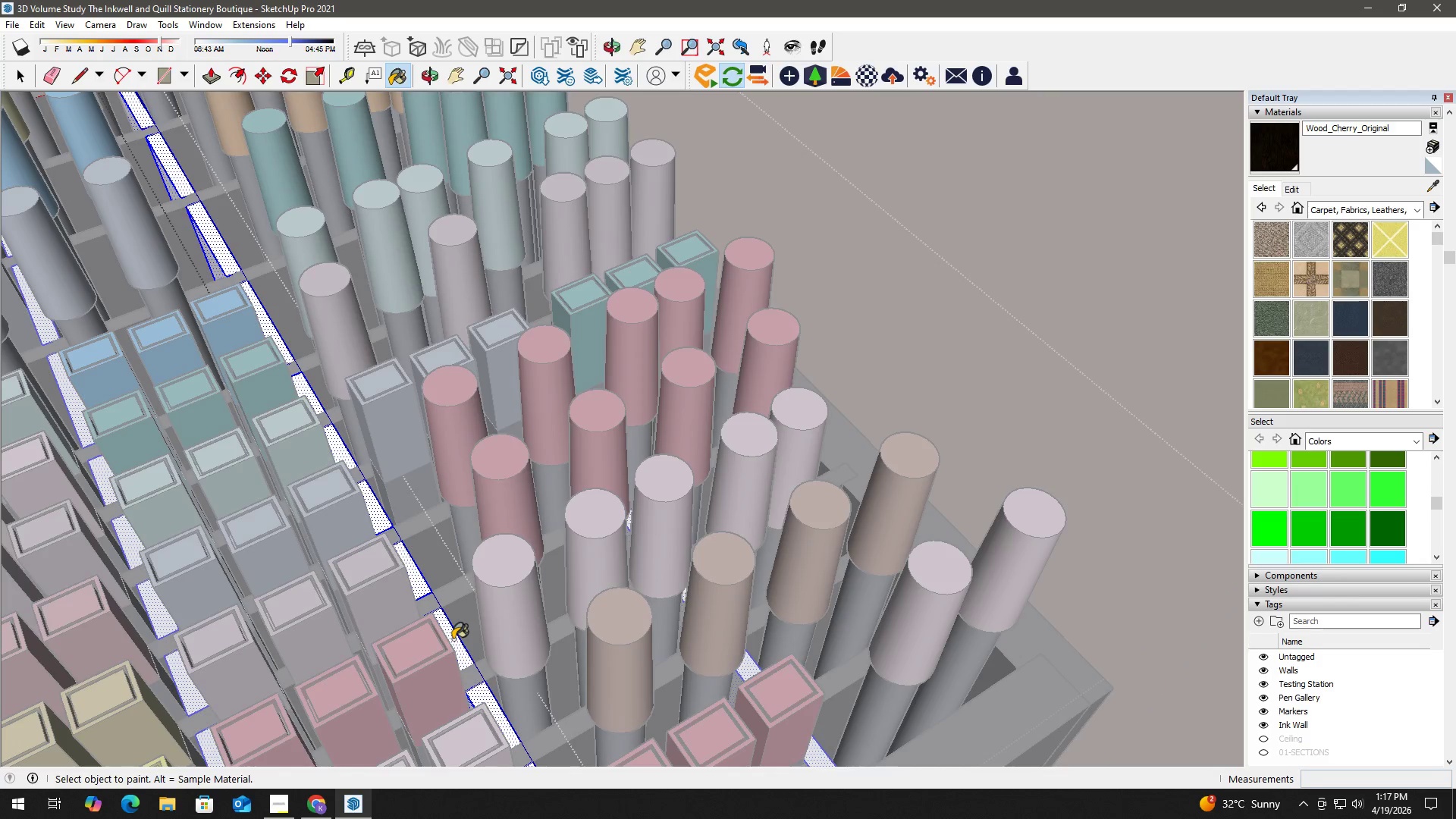 
triple_click([453, 639])
 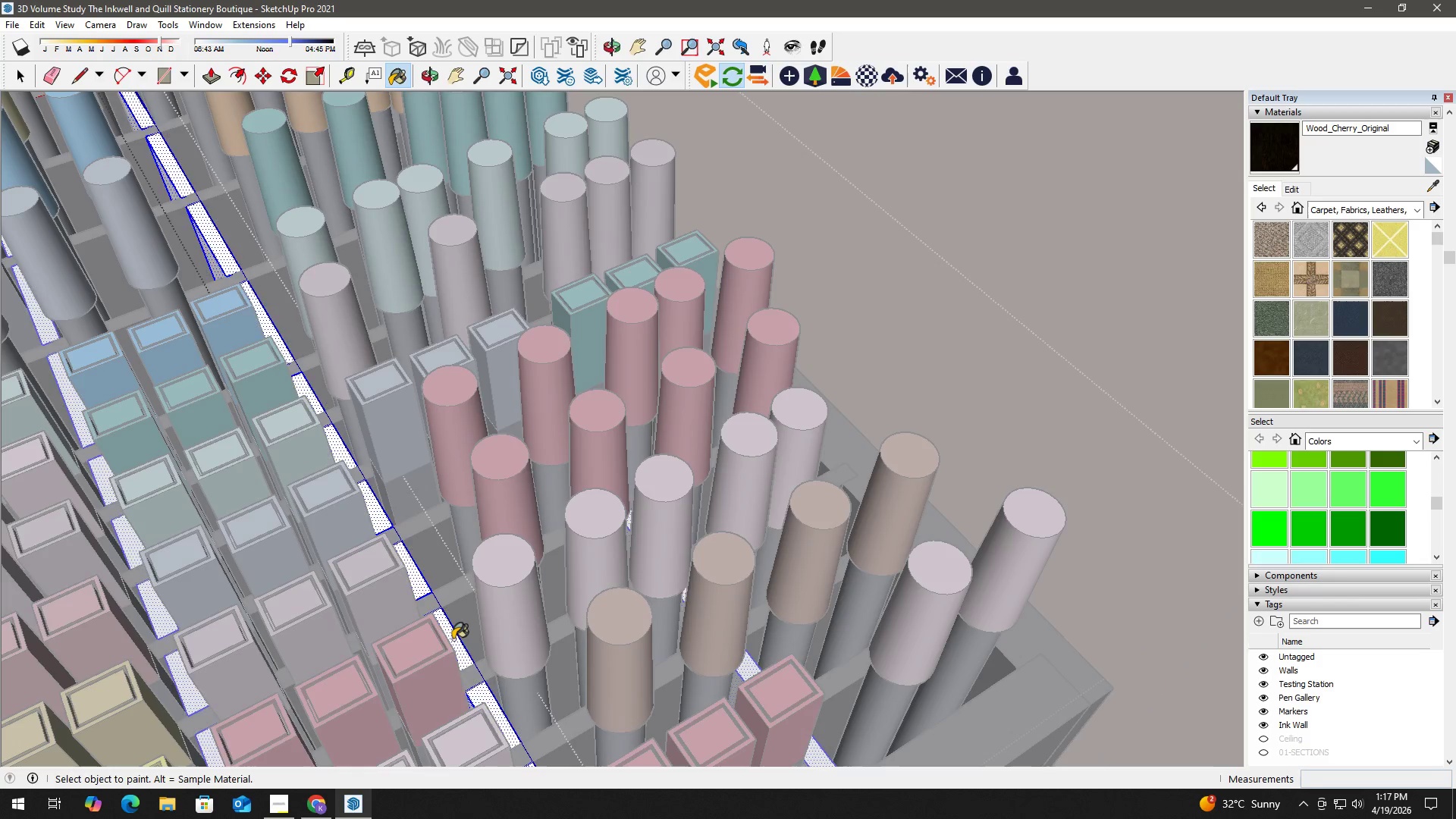 
triple_click([453, 639])
 